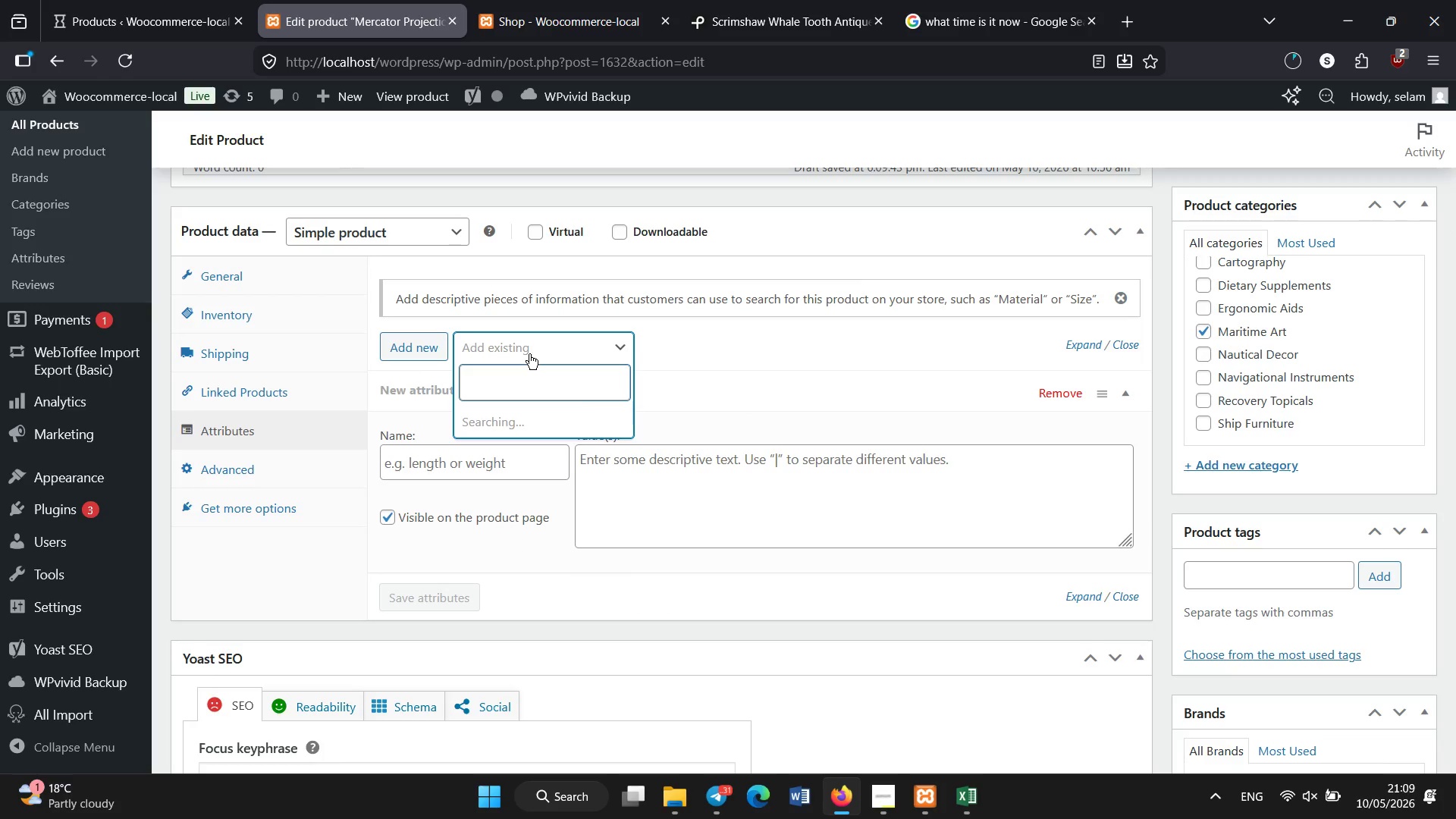 
mouse_move([555, 404])
 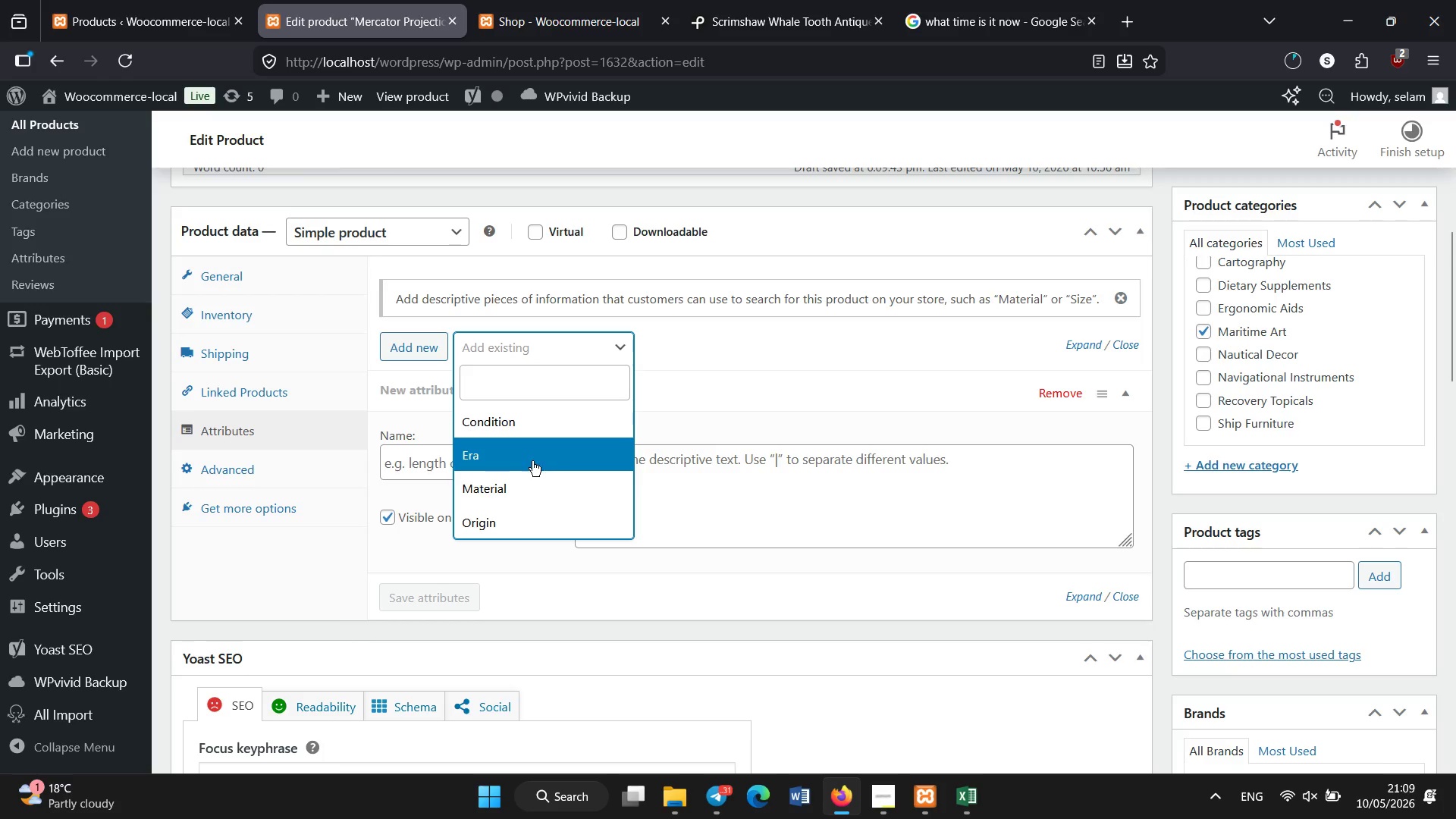 
left_click([531, 458])
 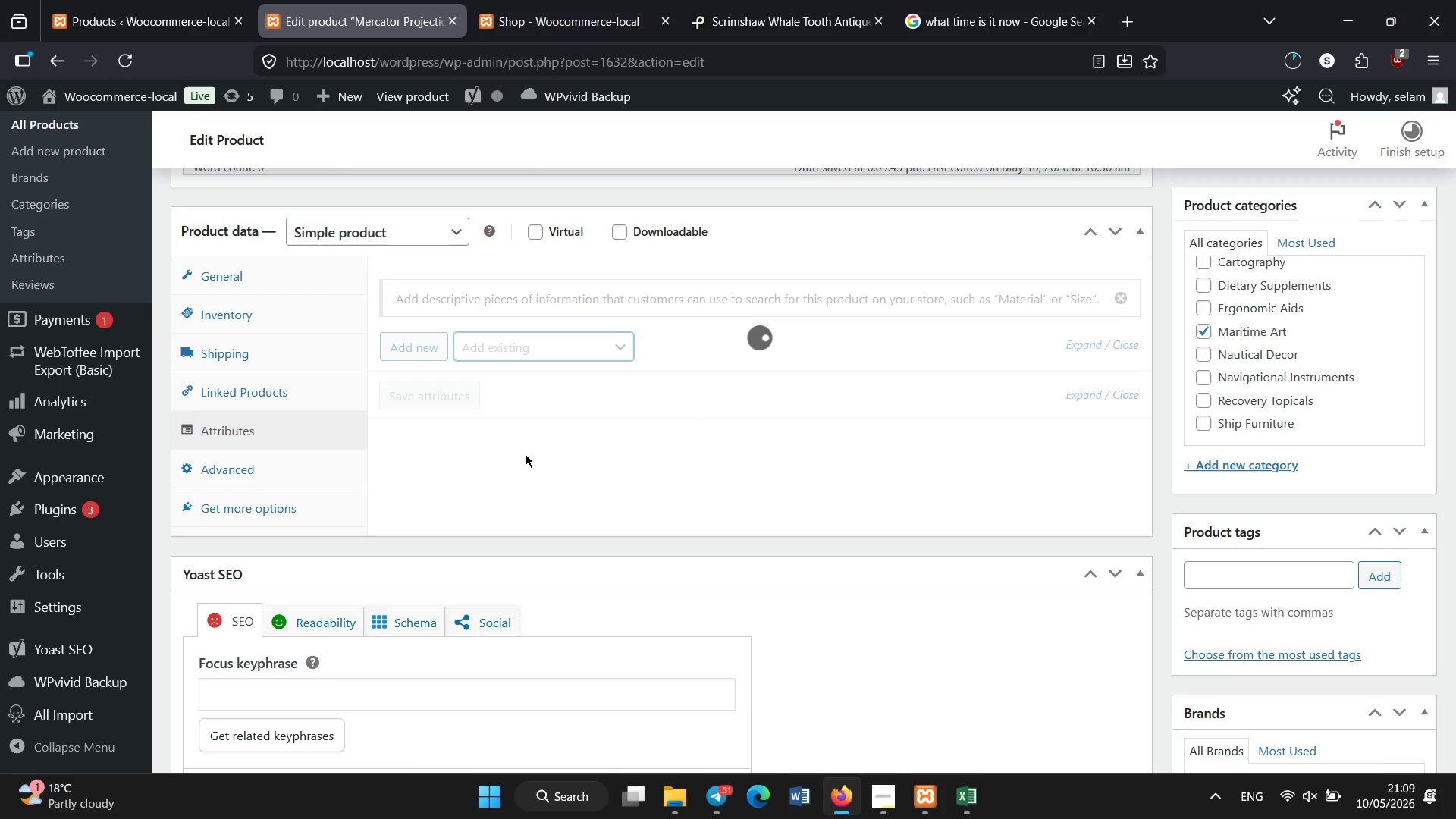 
wait(7.36)
 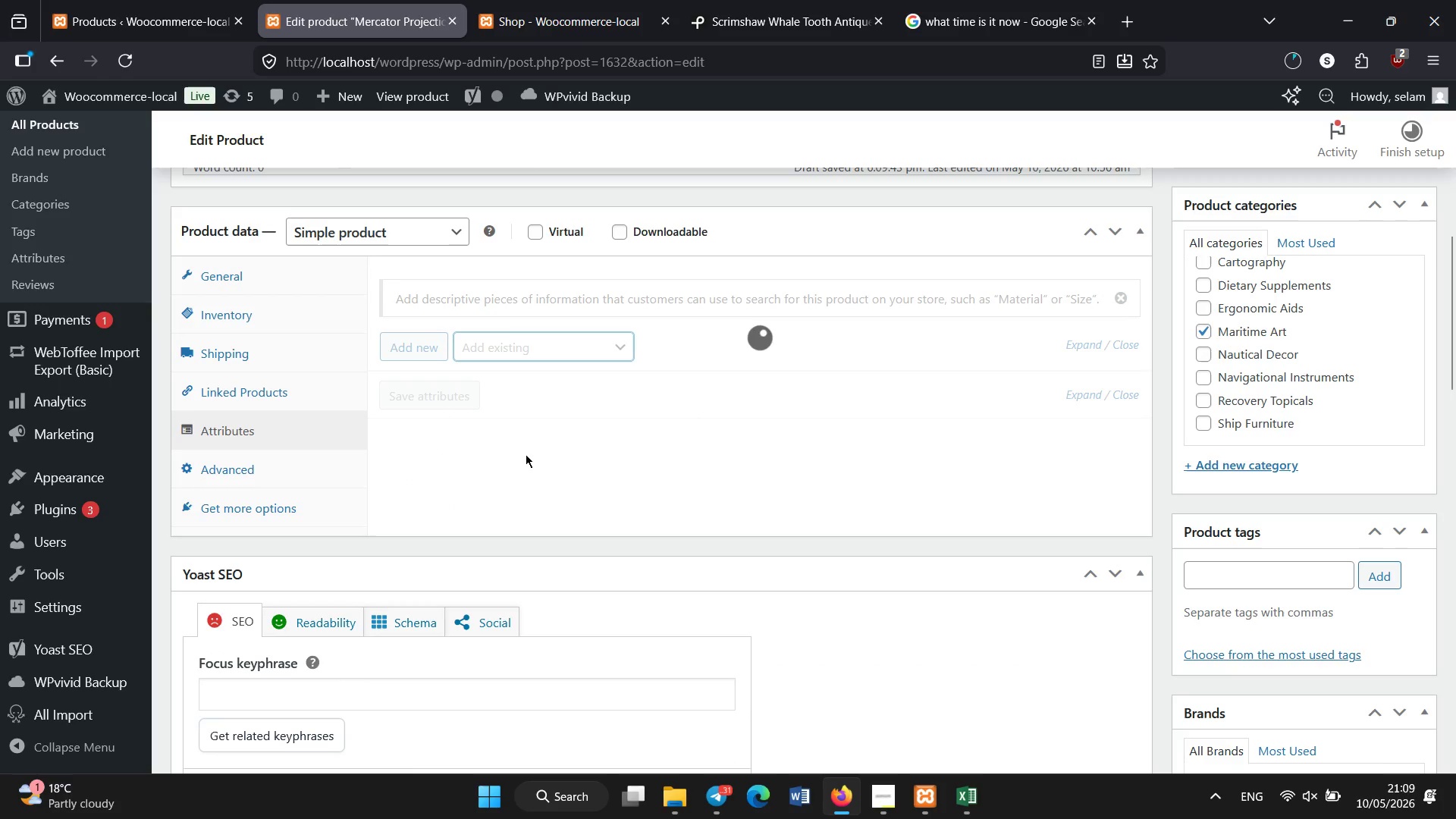 
left_click([507, 353])
 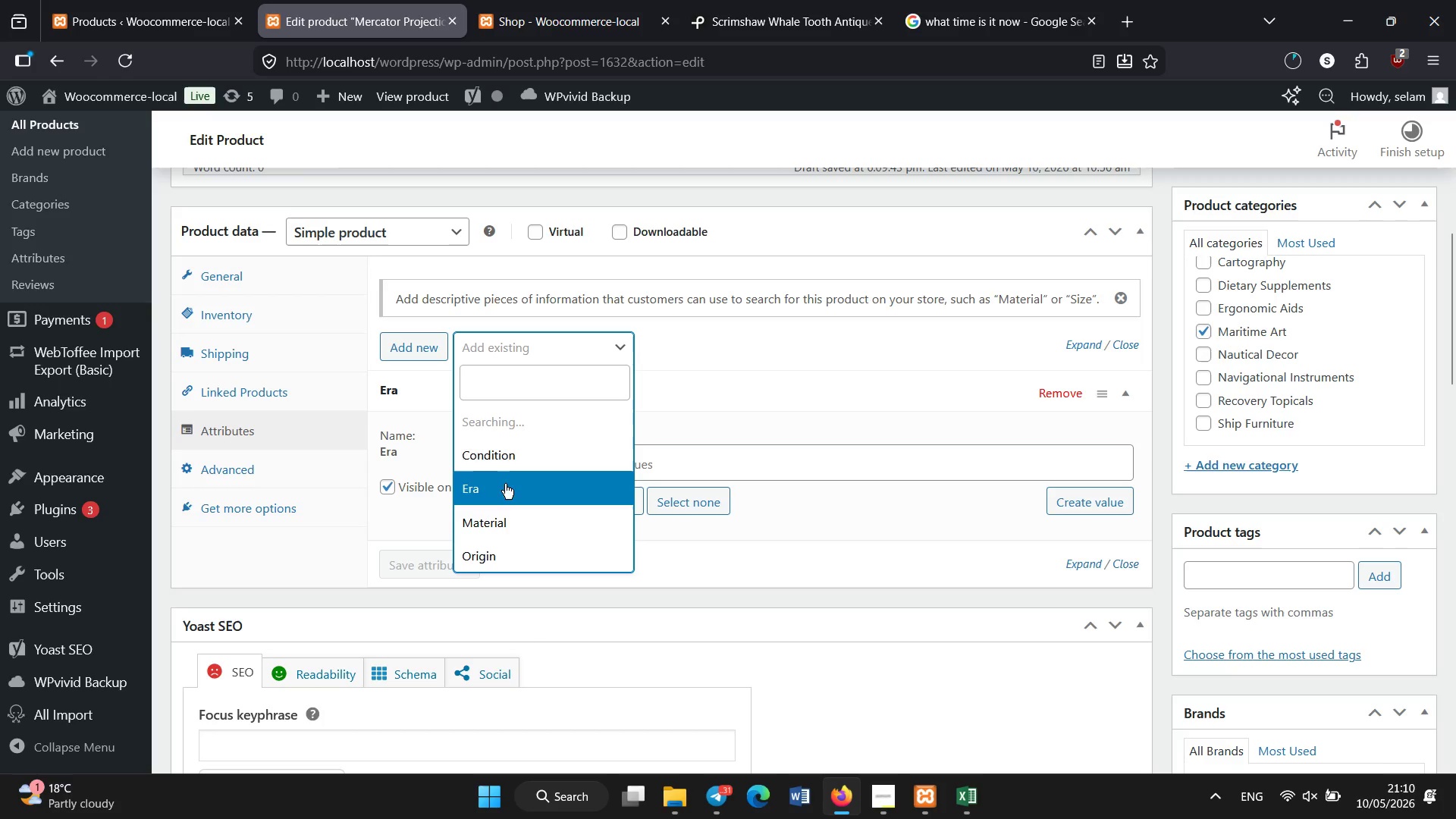 
left_click([505, 454])
 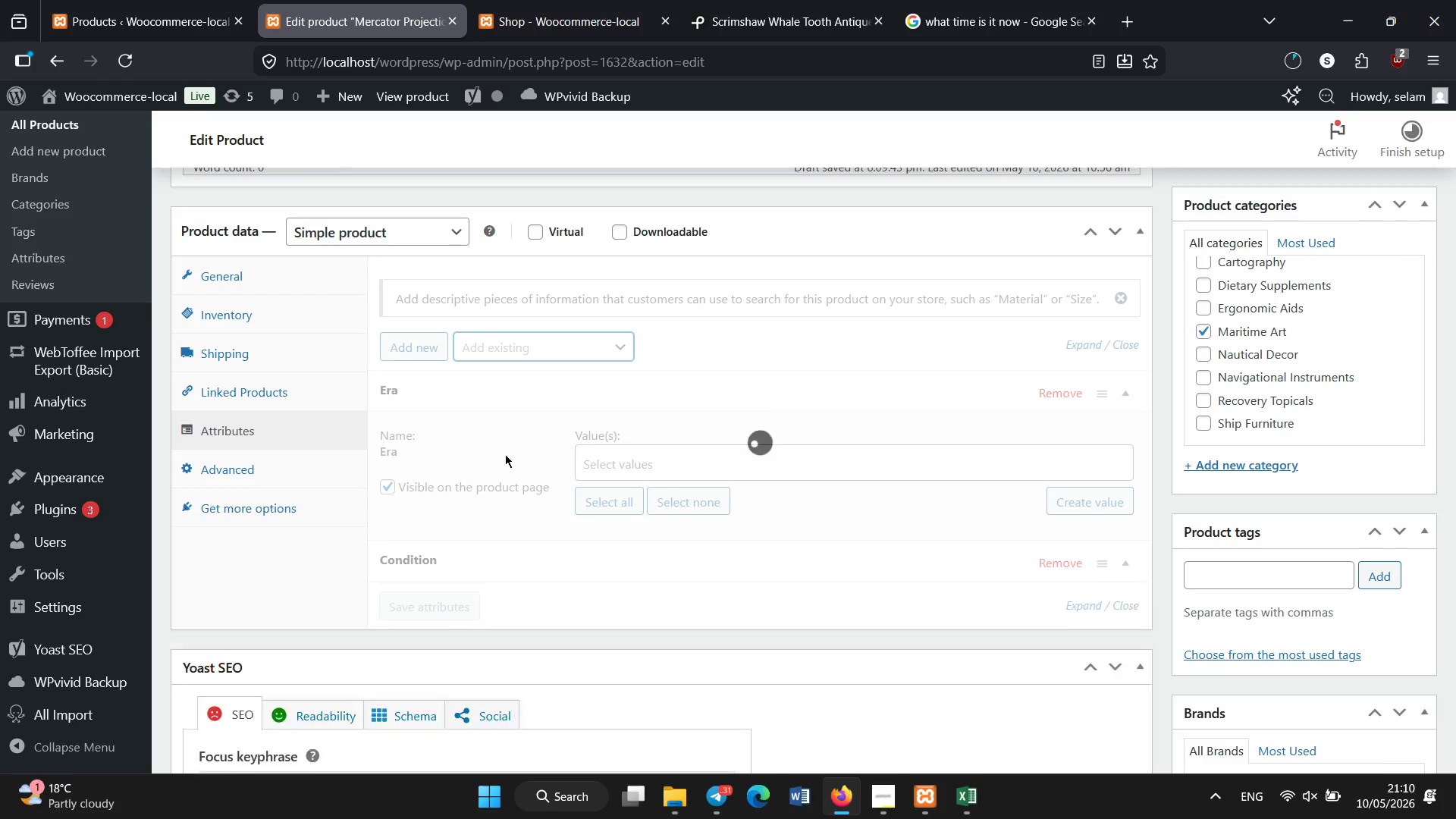 
wait(6.38)
 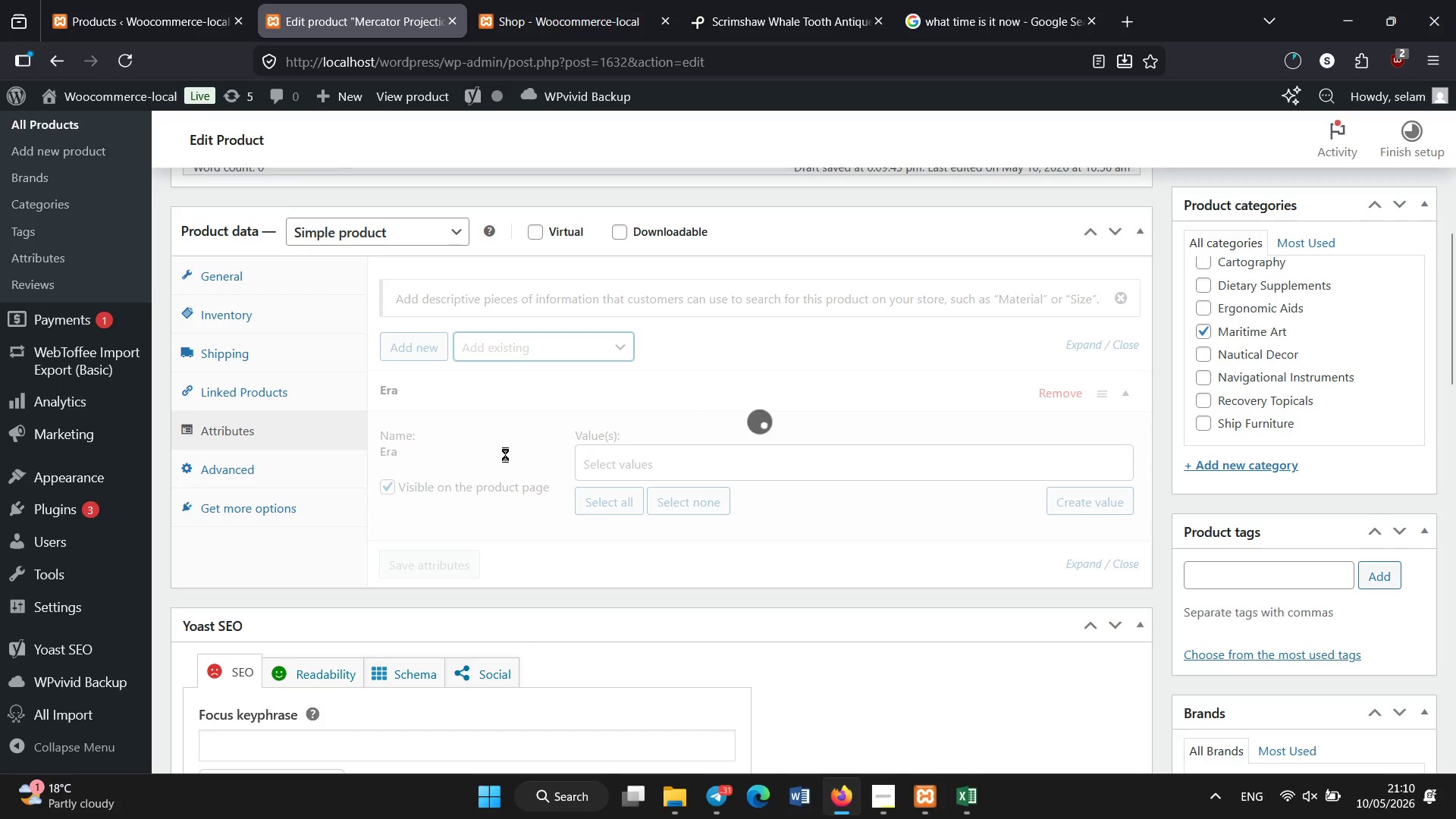 
left_click([568, 357])
 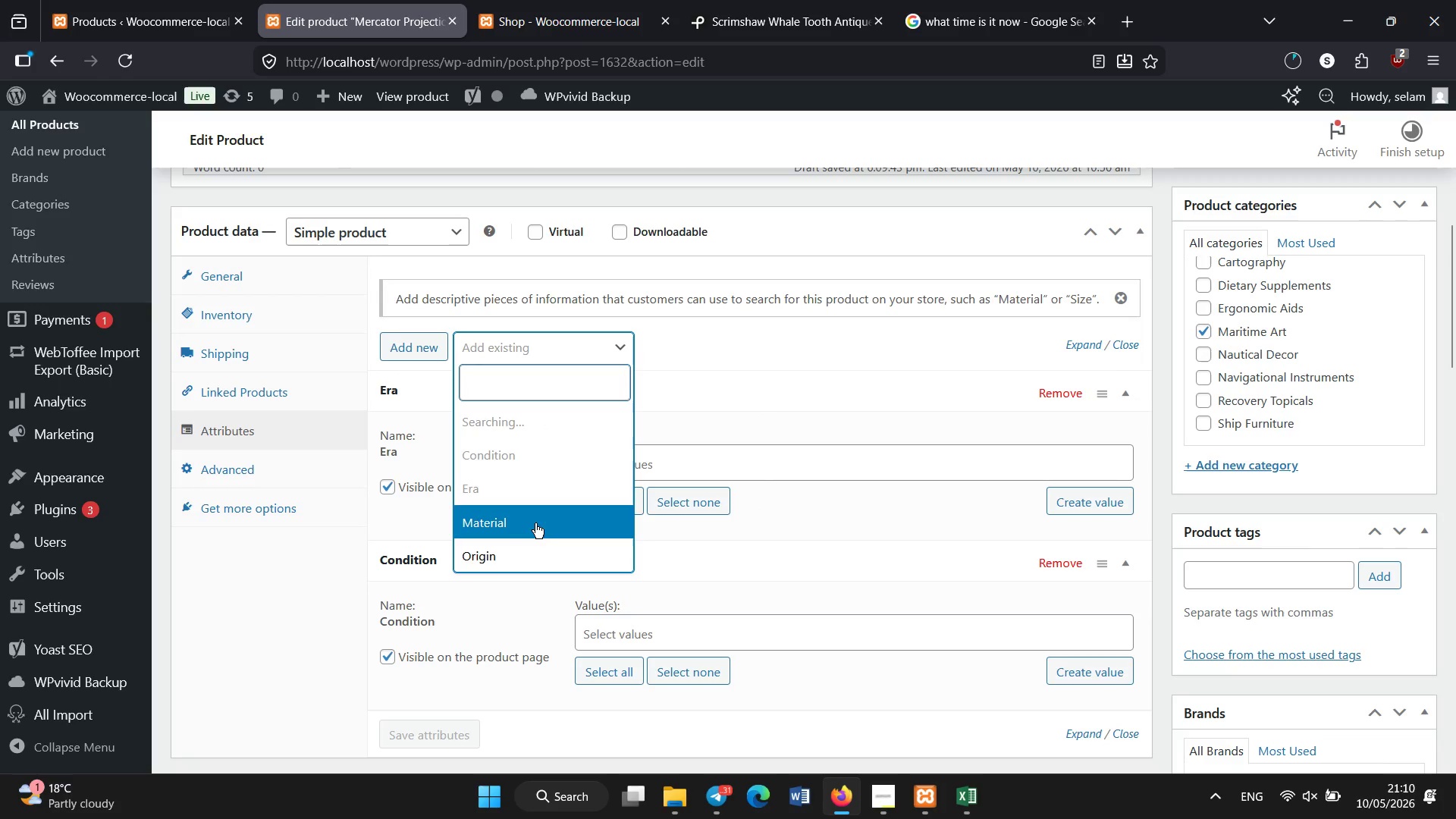 
left_click([535, 523])
 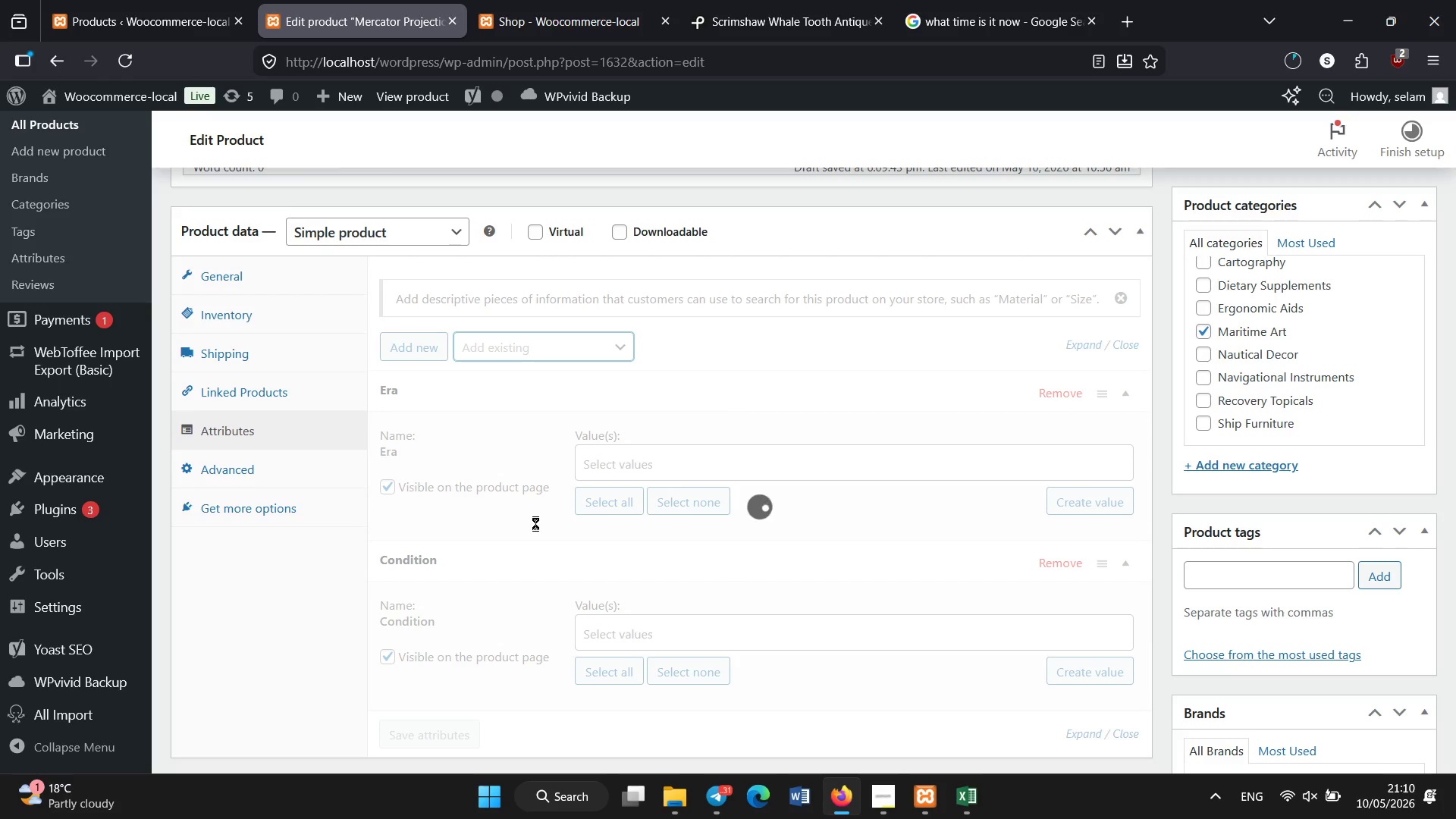 
wait(6.02)
 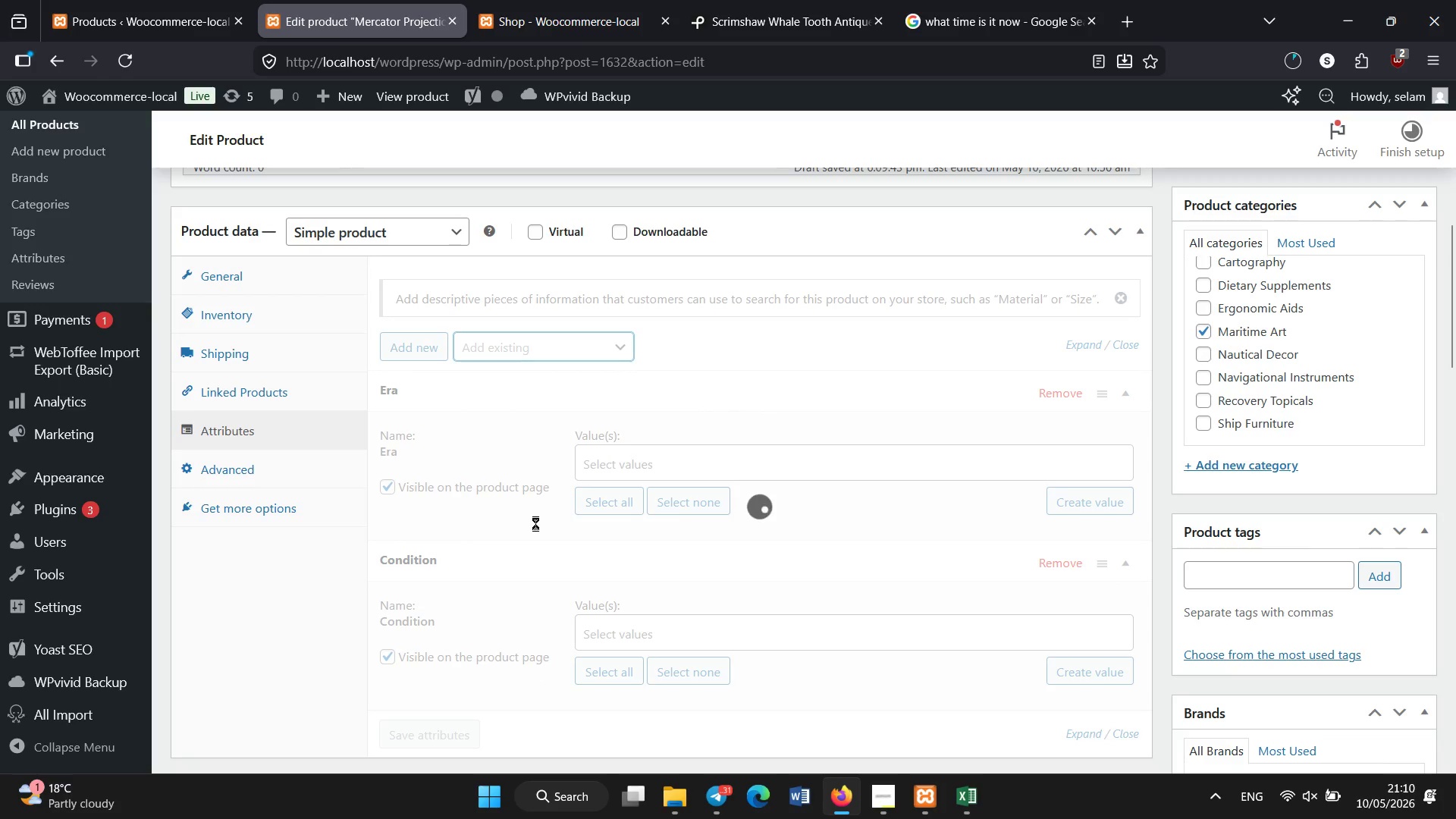 
left_click([526, 348])
 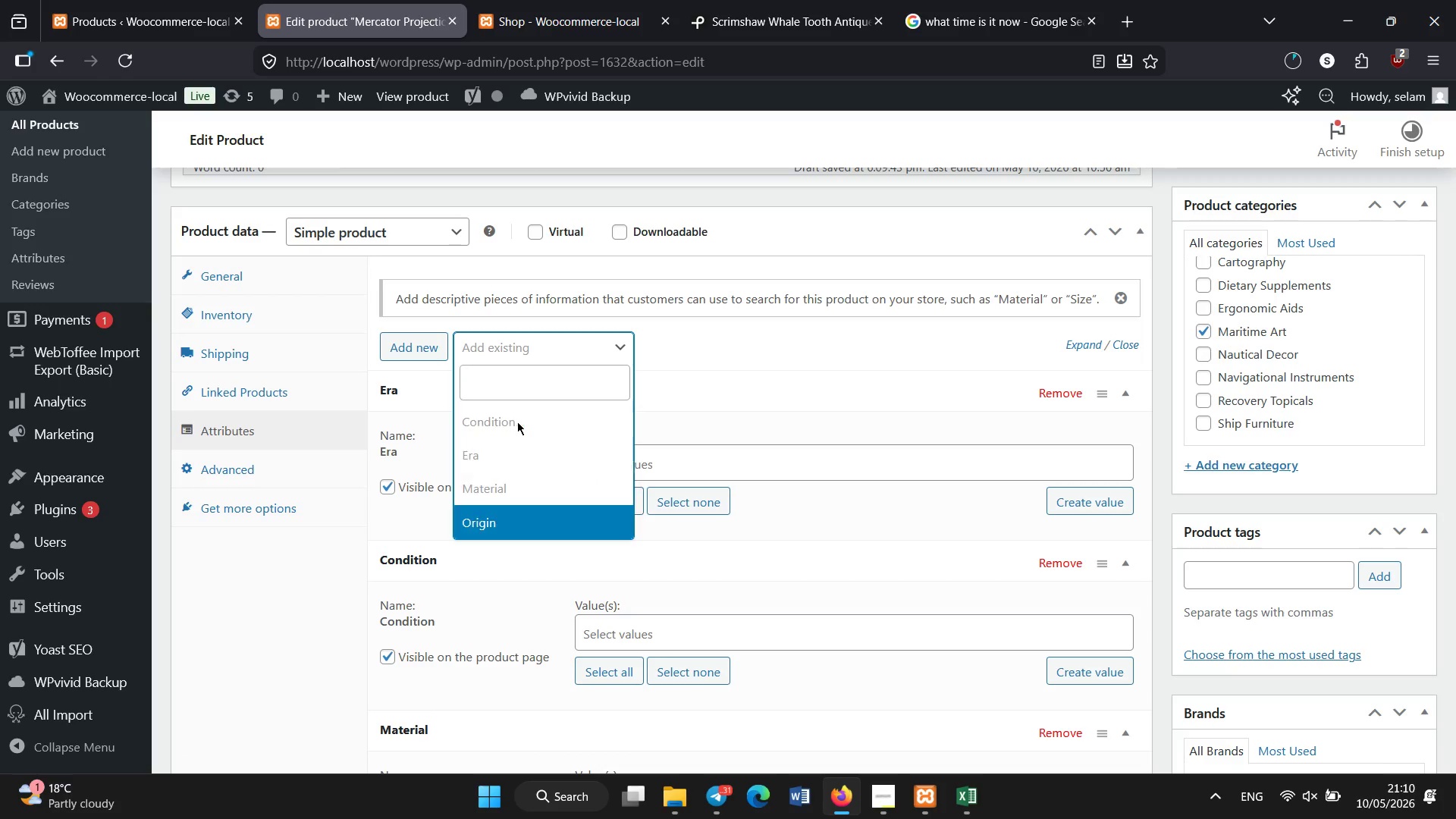 
wait(5.34)
 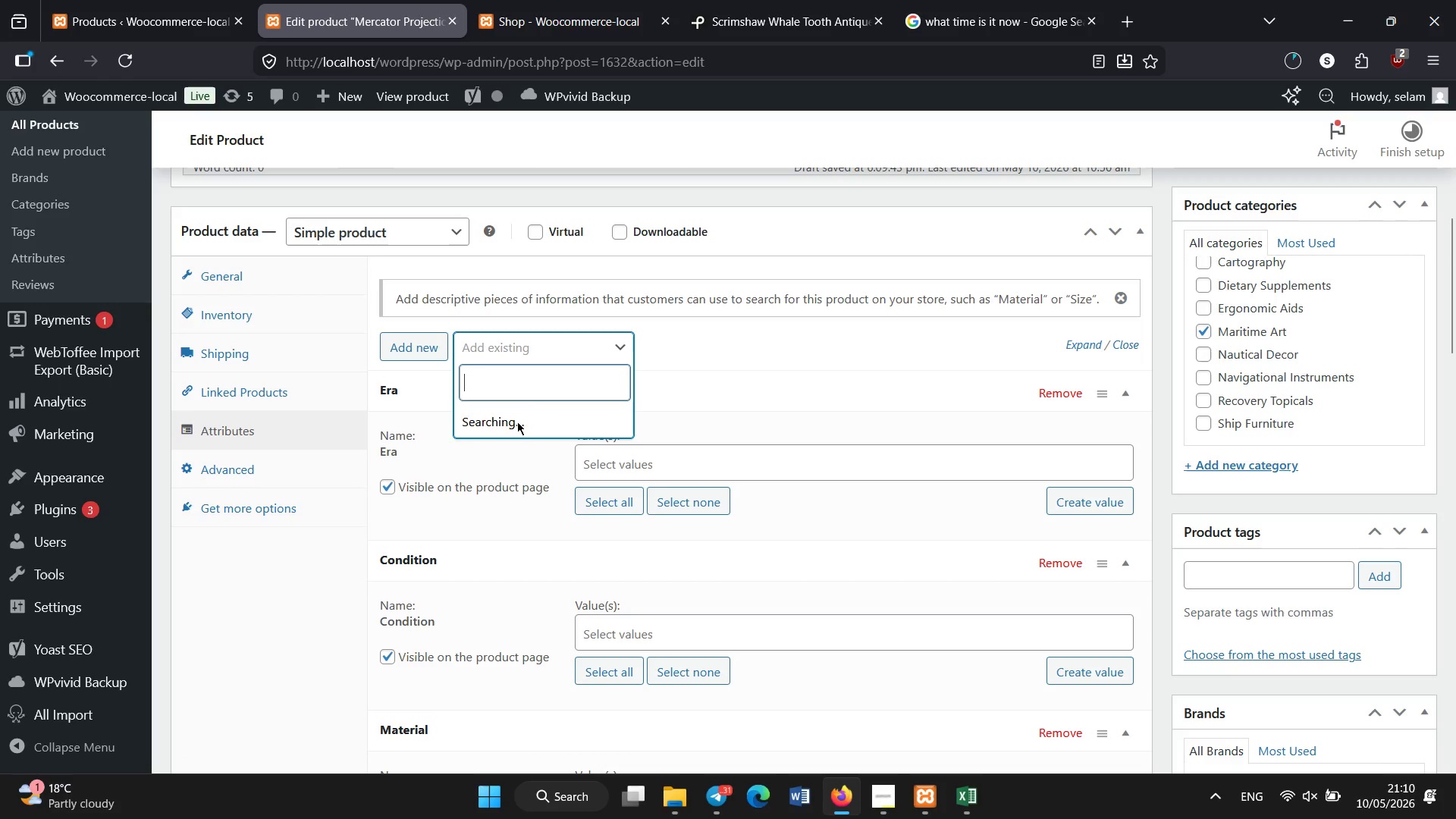 
left_click([507, 514])
 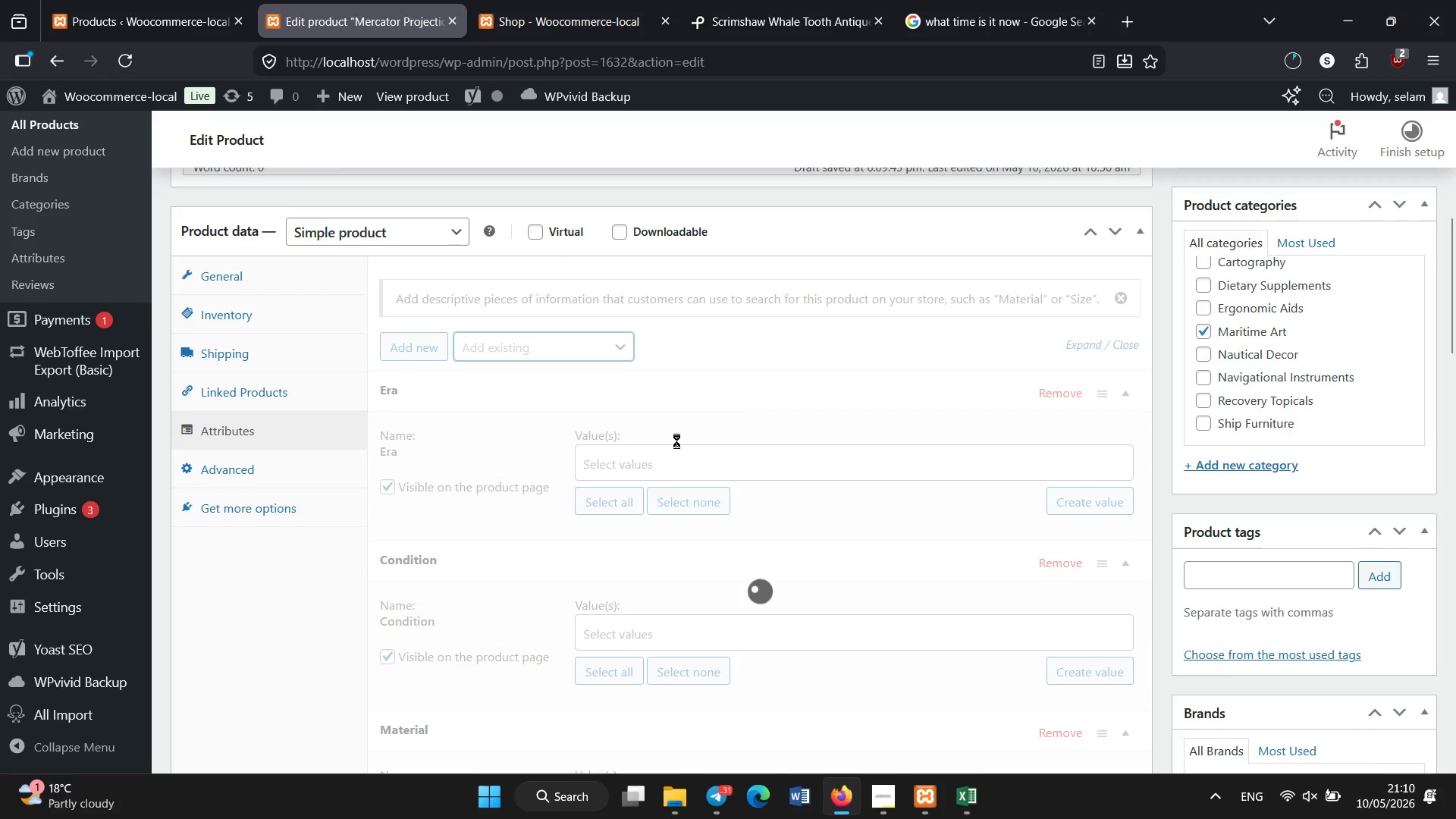 
wait(5.11)
 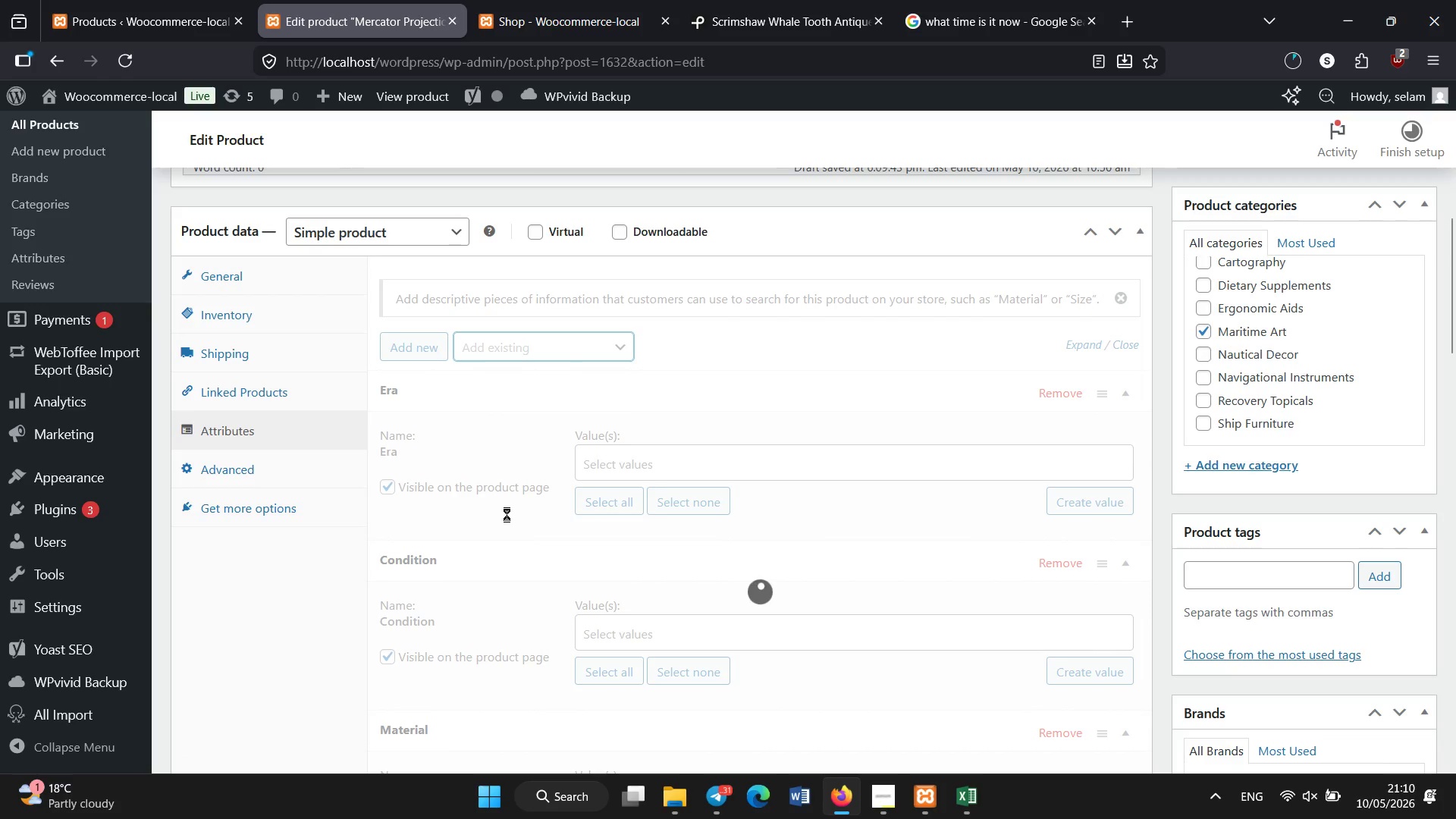 
scroll: coordinate [630, 481], scroll_direction: none, amount: 0.0
 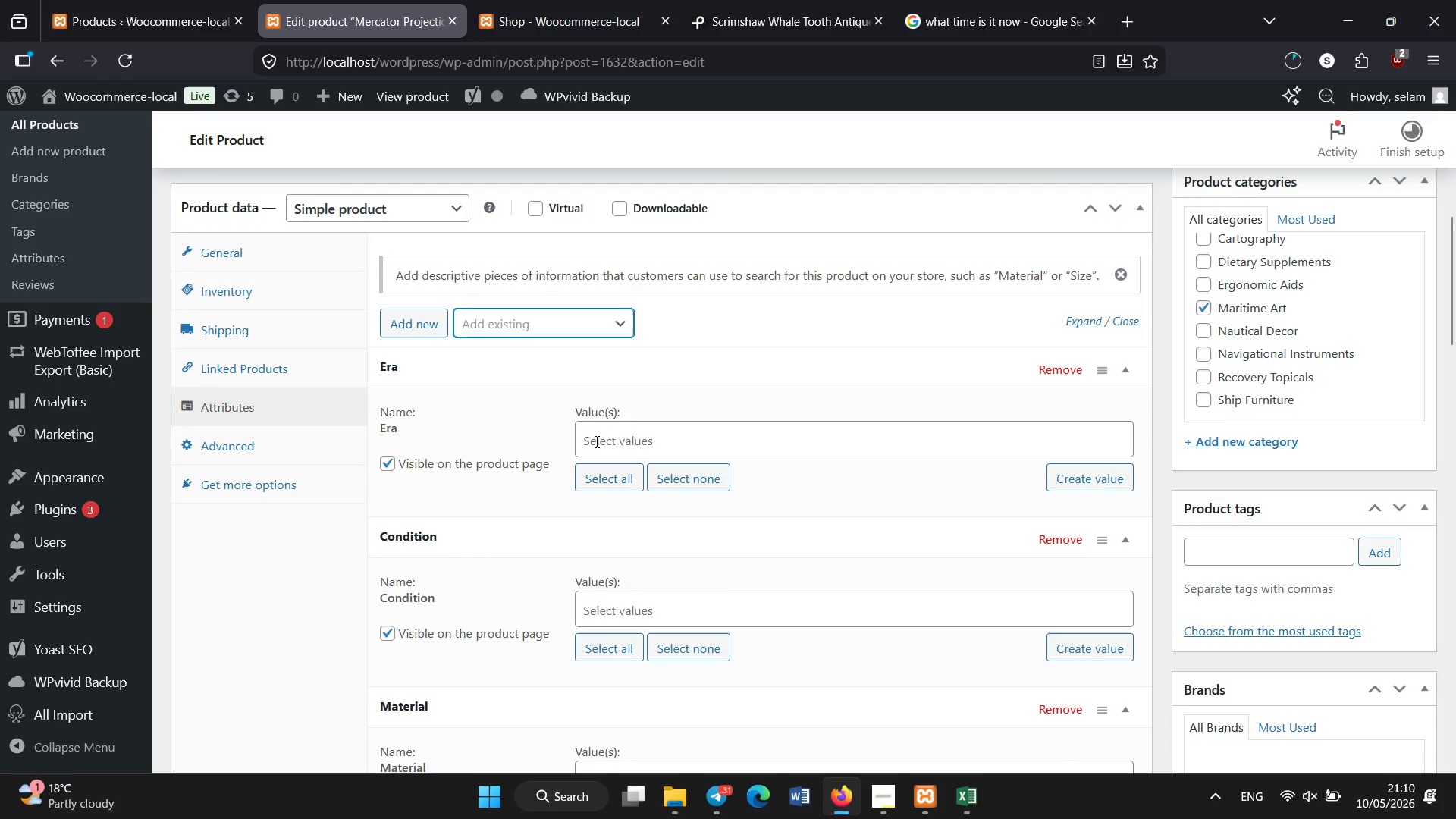 
left_click([597, 442])
 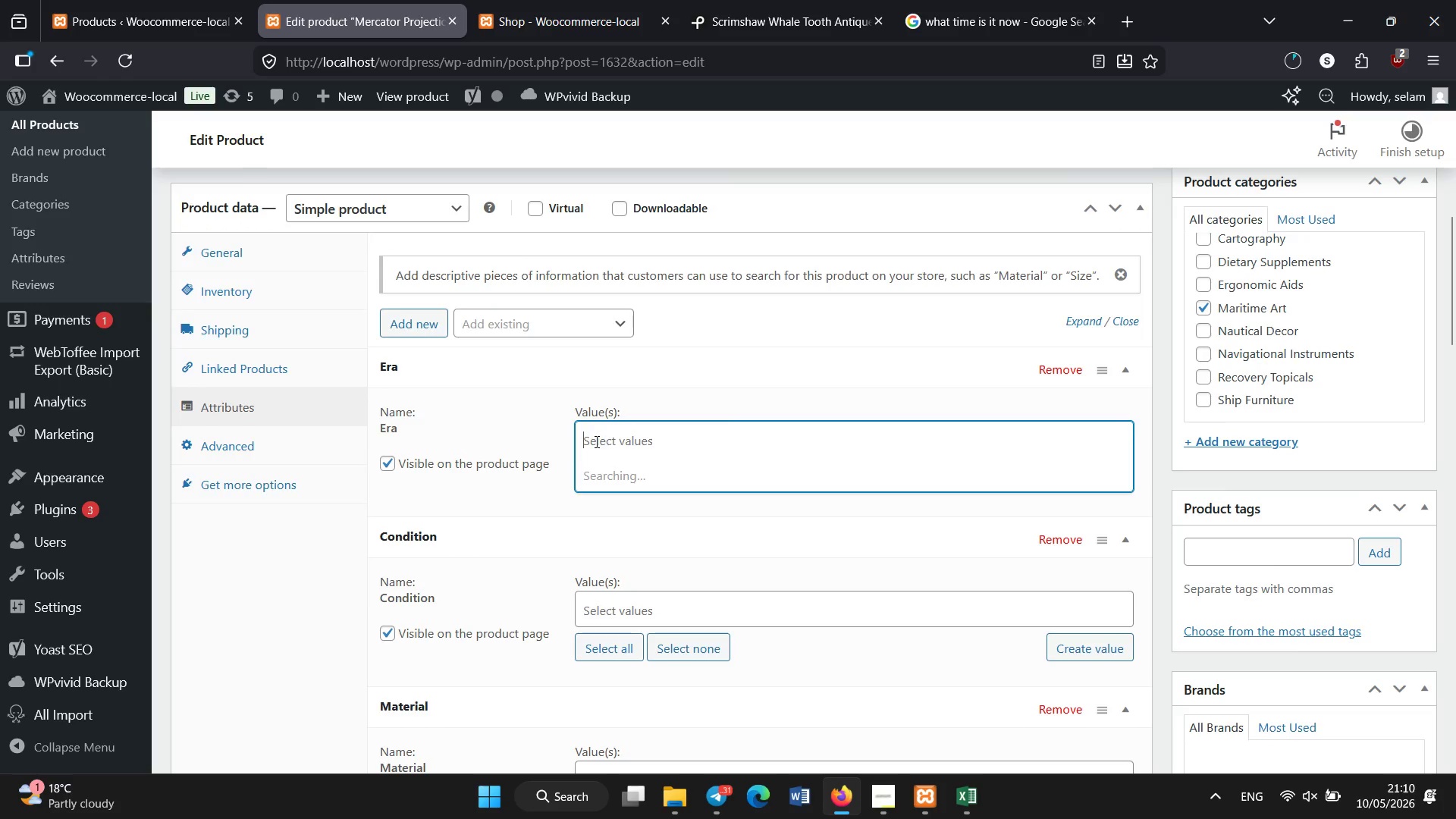 
scroll: coordinate [597, 442], scroll_direction: down, amount: 1.0
 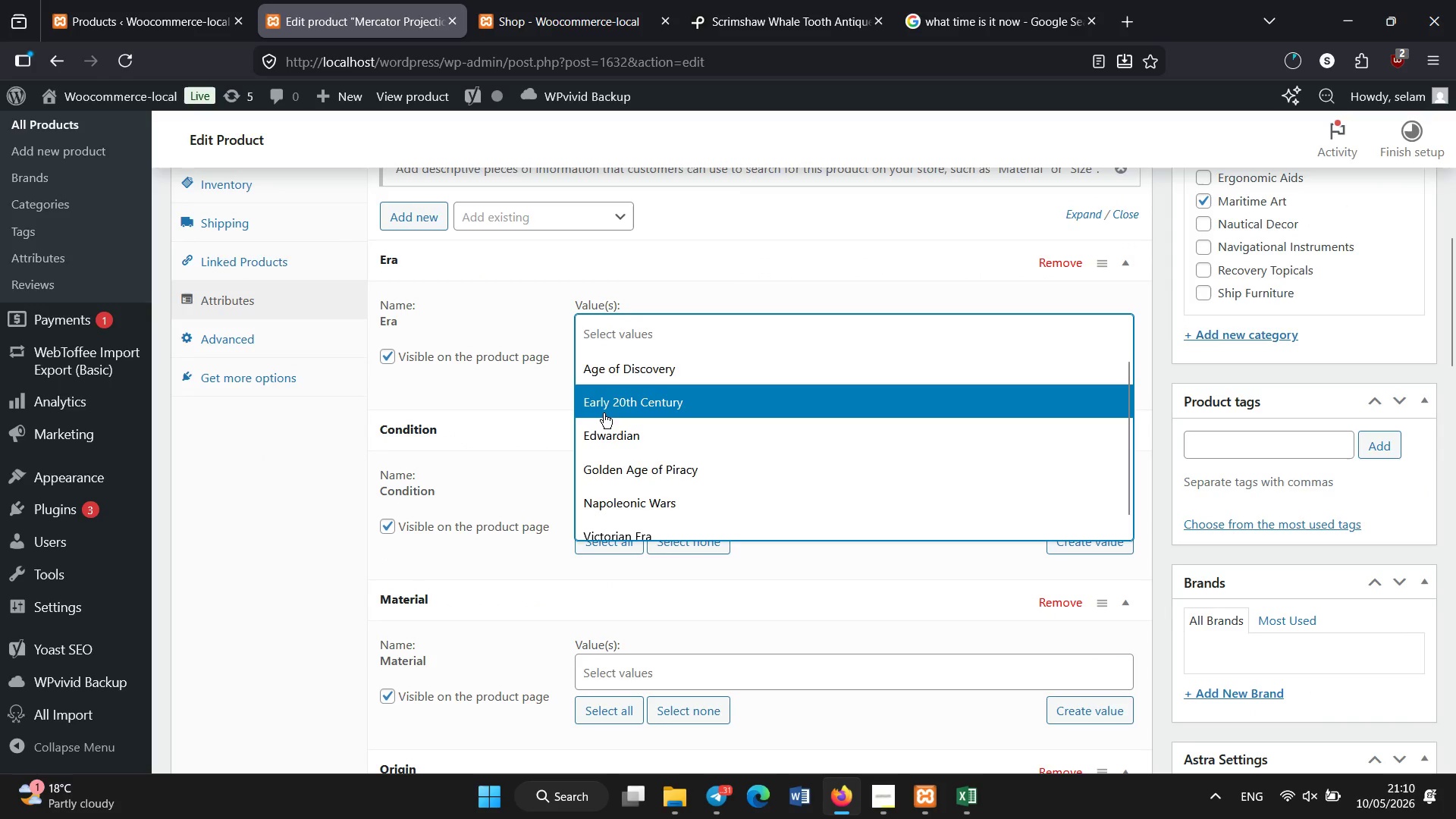 
wait(5.99)
 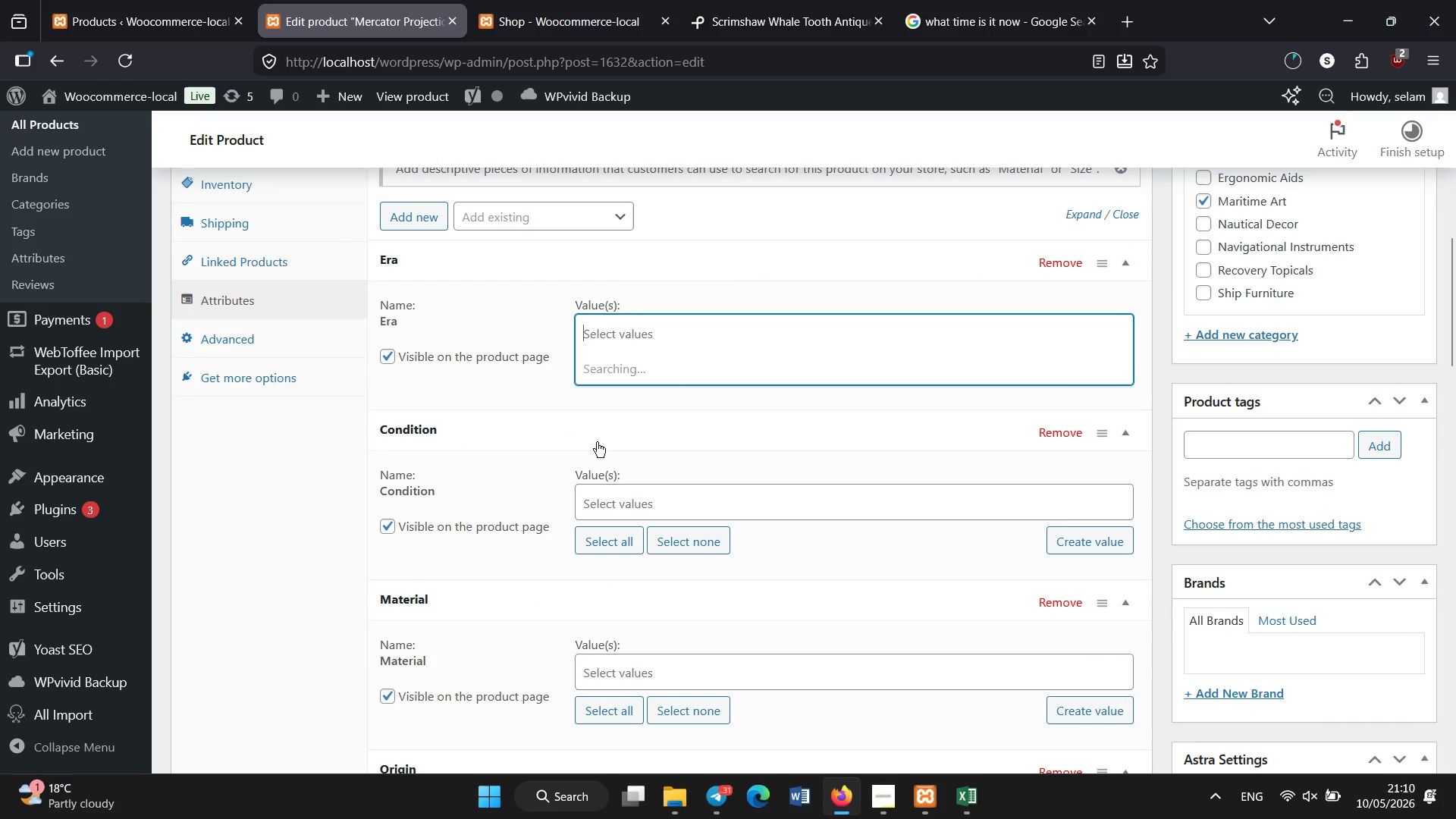 
left_click([688, 475])
 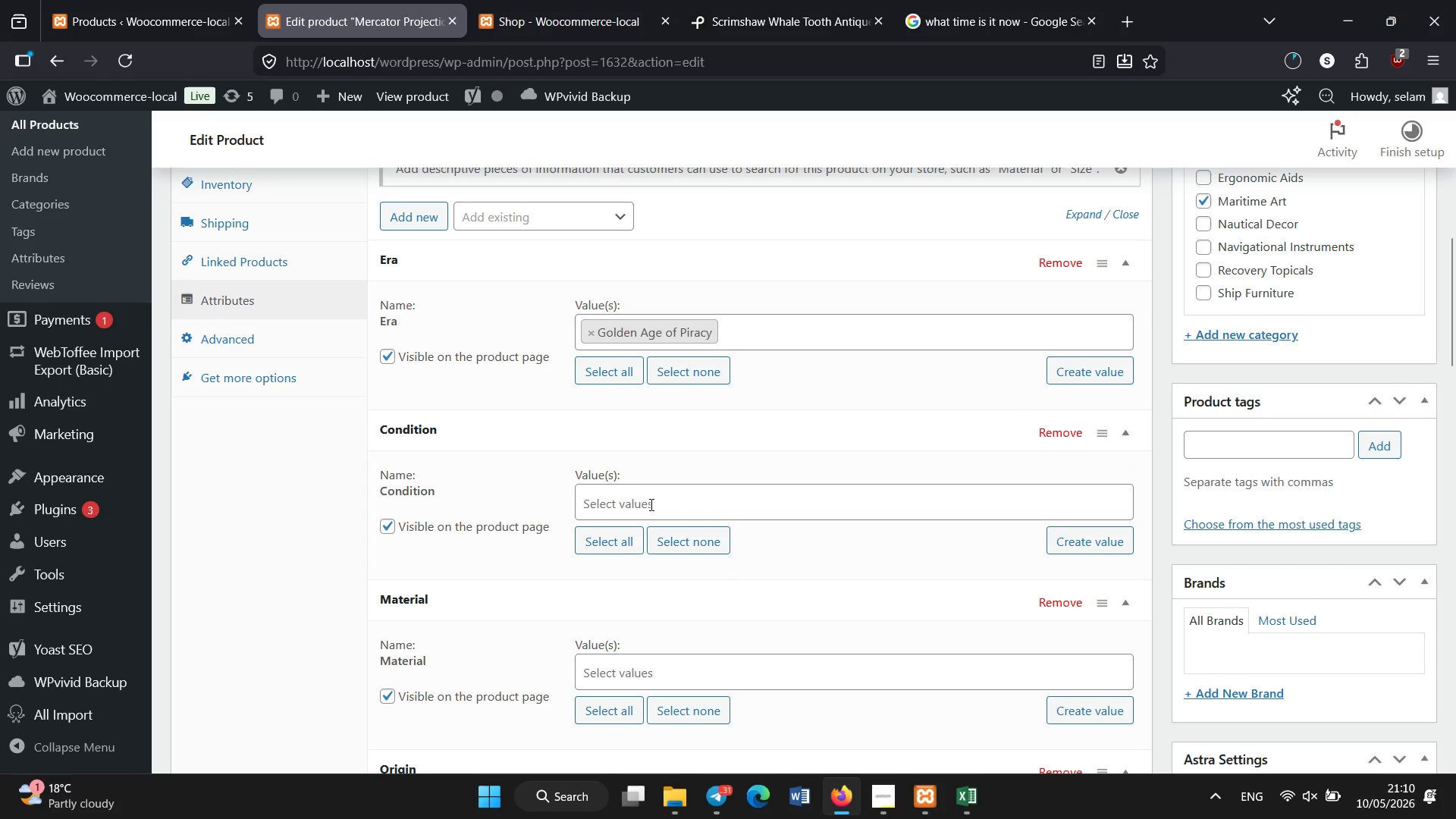 
left_click([651, 502])
 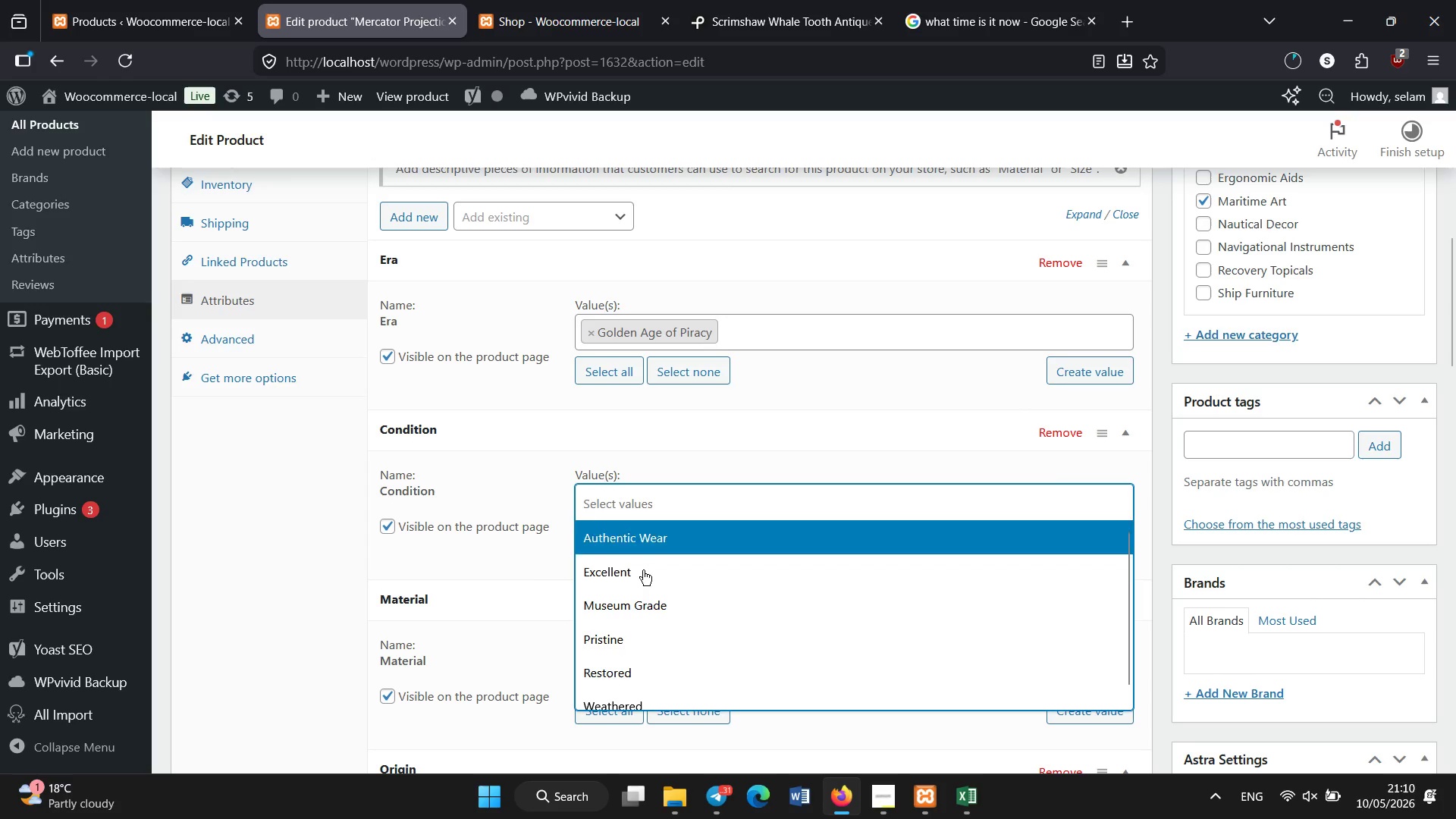 
wait(6.88)
 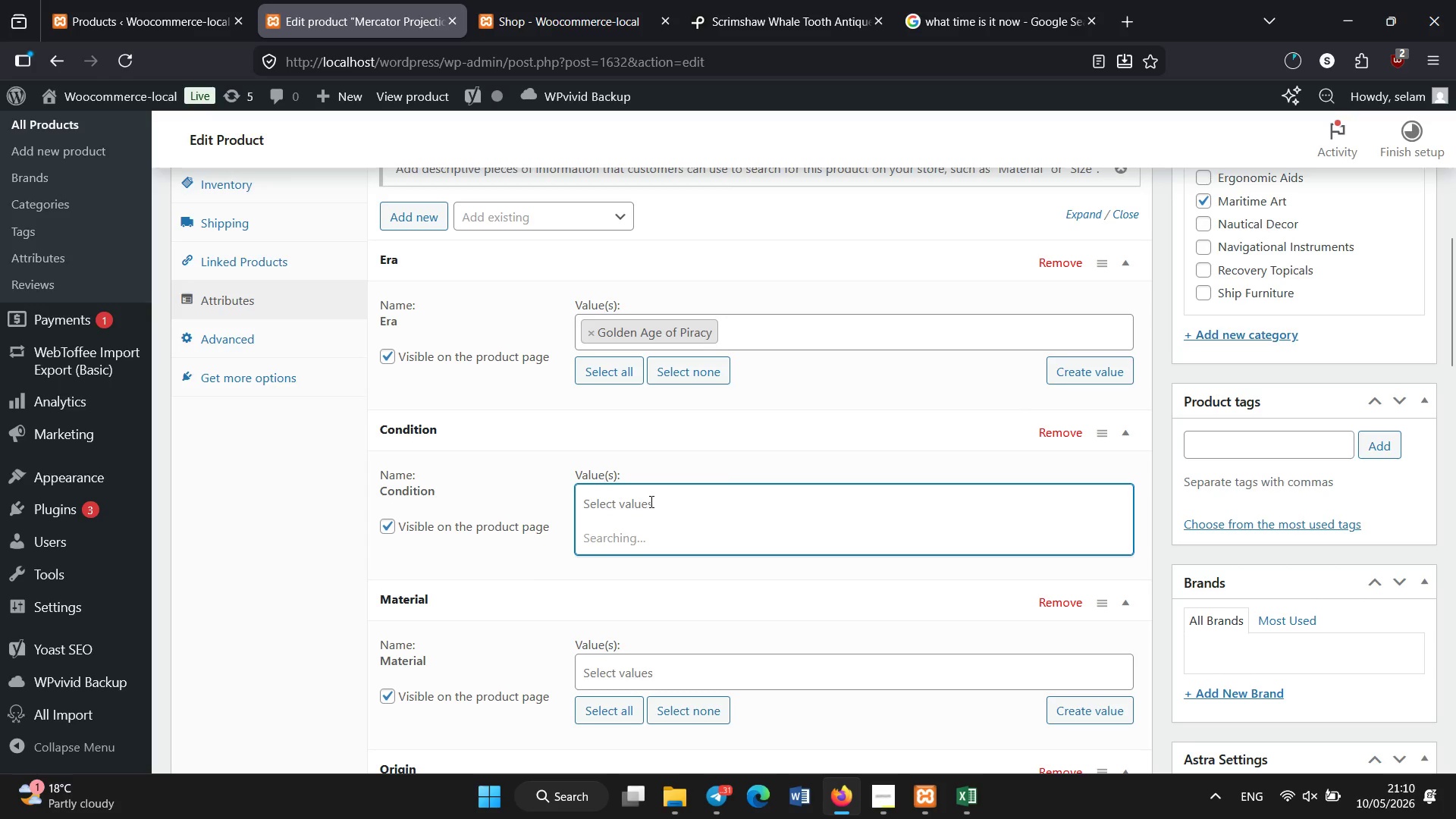 
left_click([613, 624])
 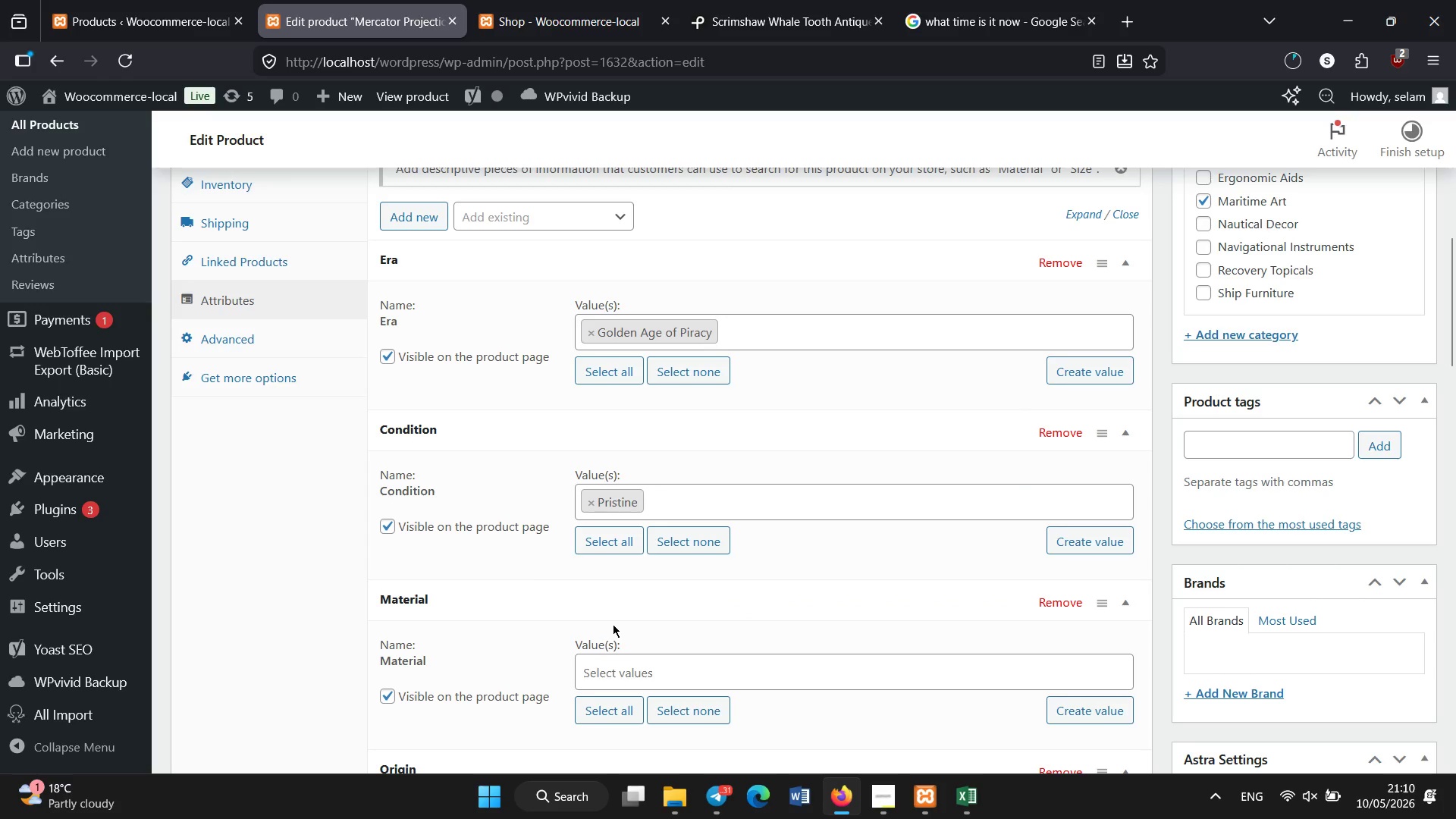 
scroll: coordinate [604, 603], scroll_direction: down, amount: 1.0
 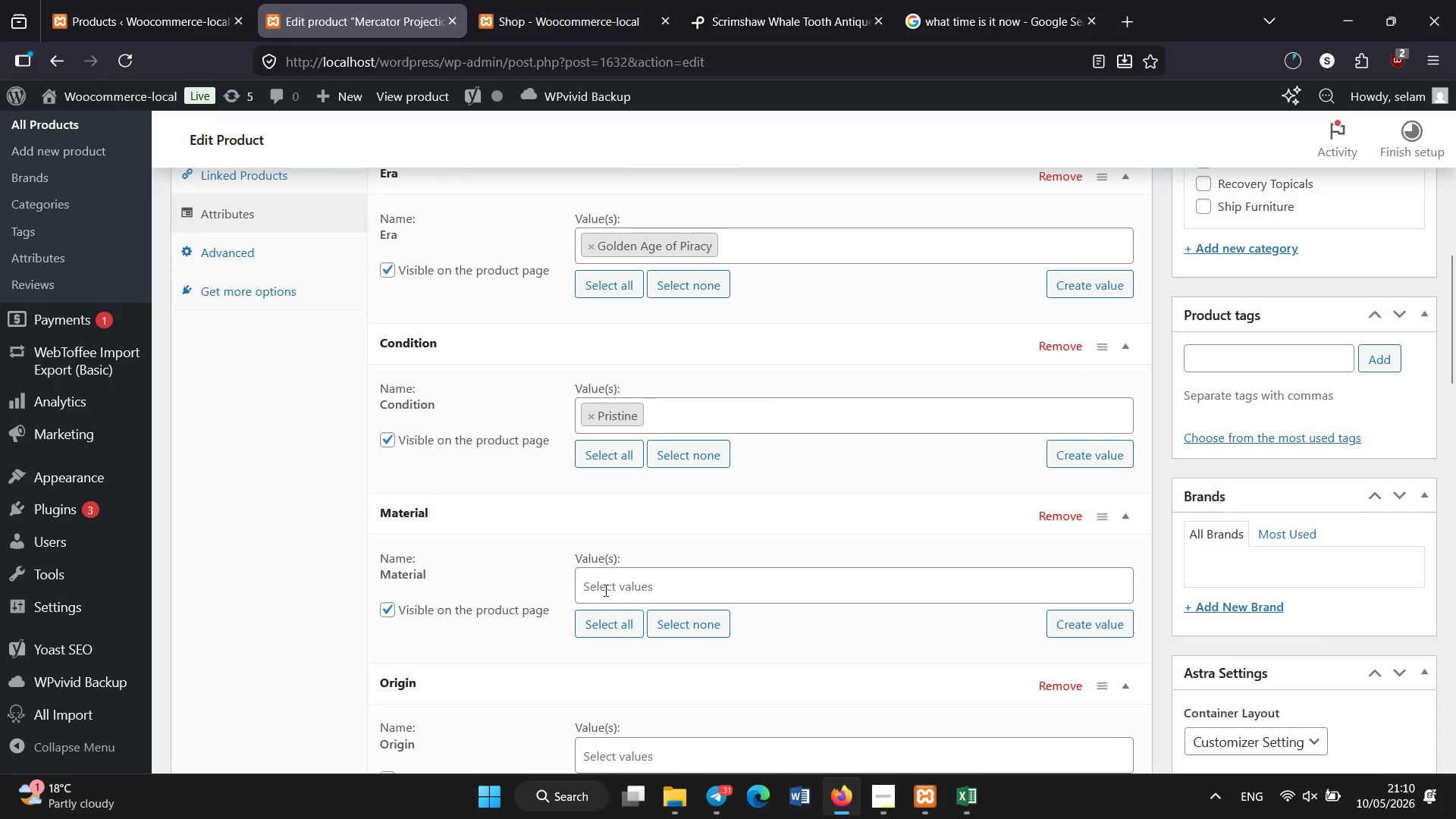 
left_click([604, 591])
 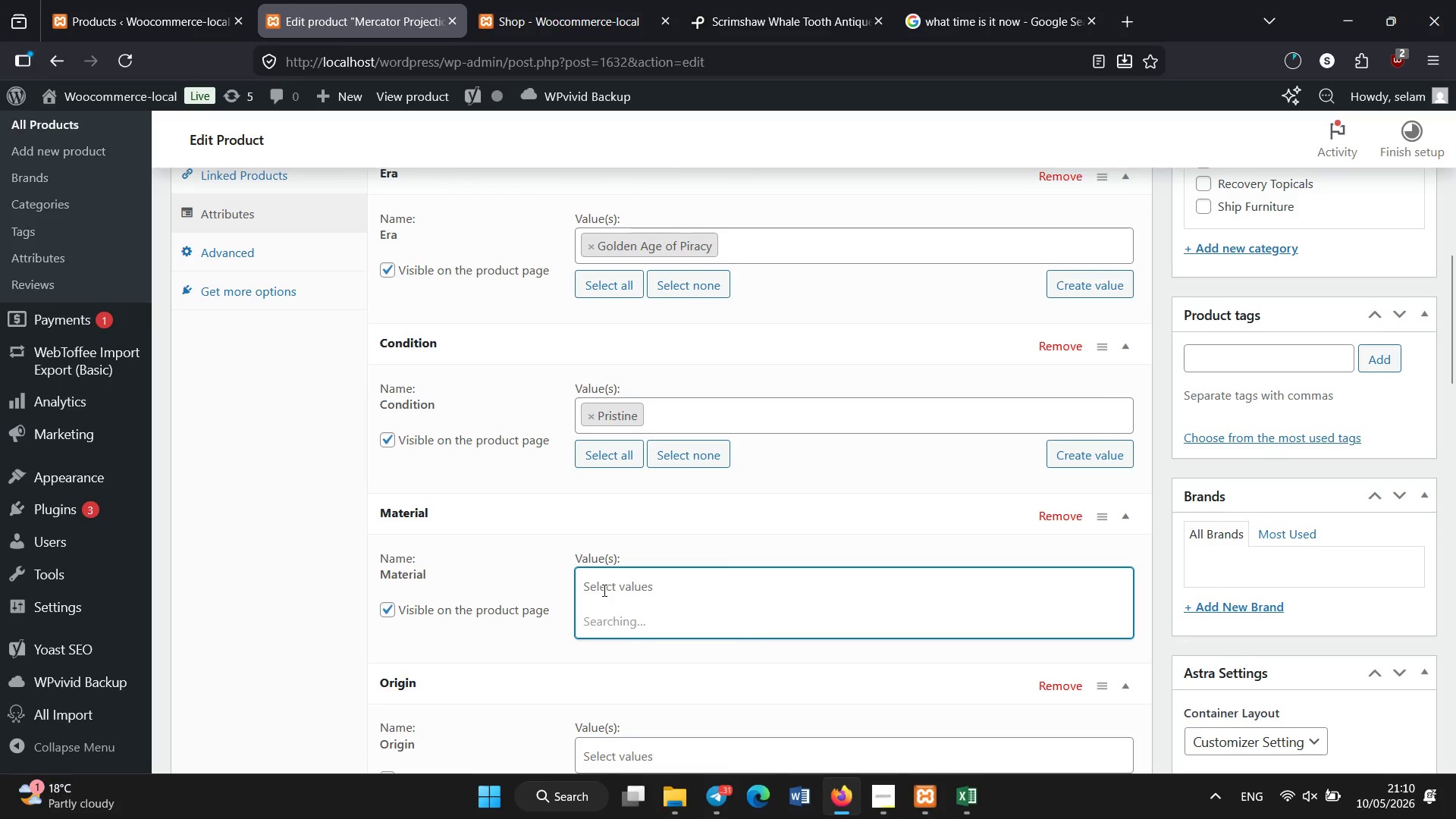 
scroll: coordinate [604, 591], scroll_direction: down, amount: 1.0
 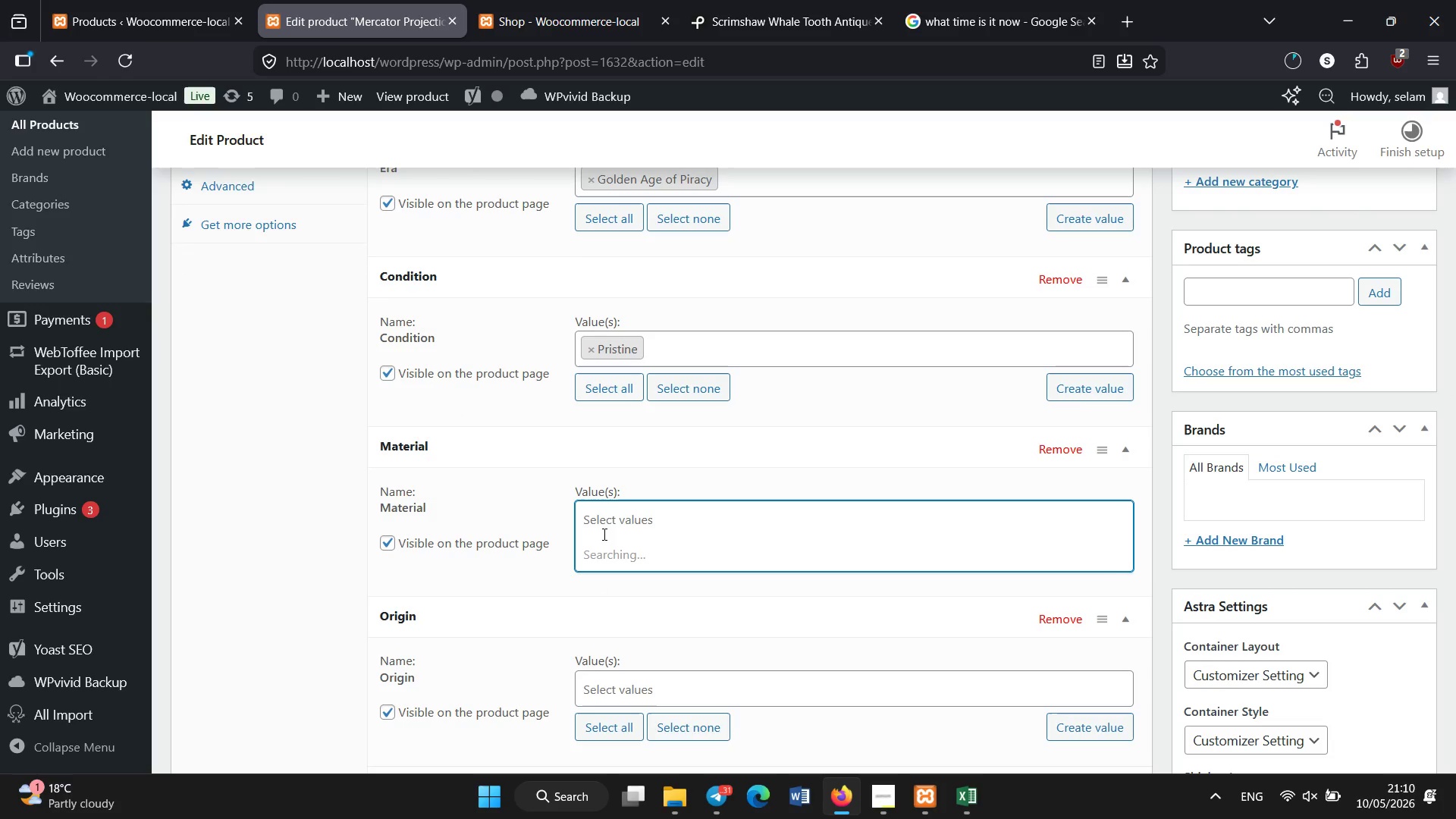 
left_click([613, 589])
 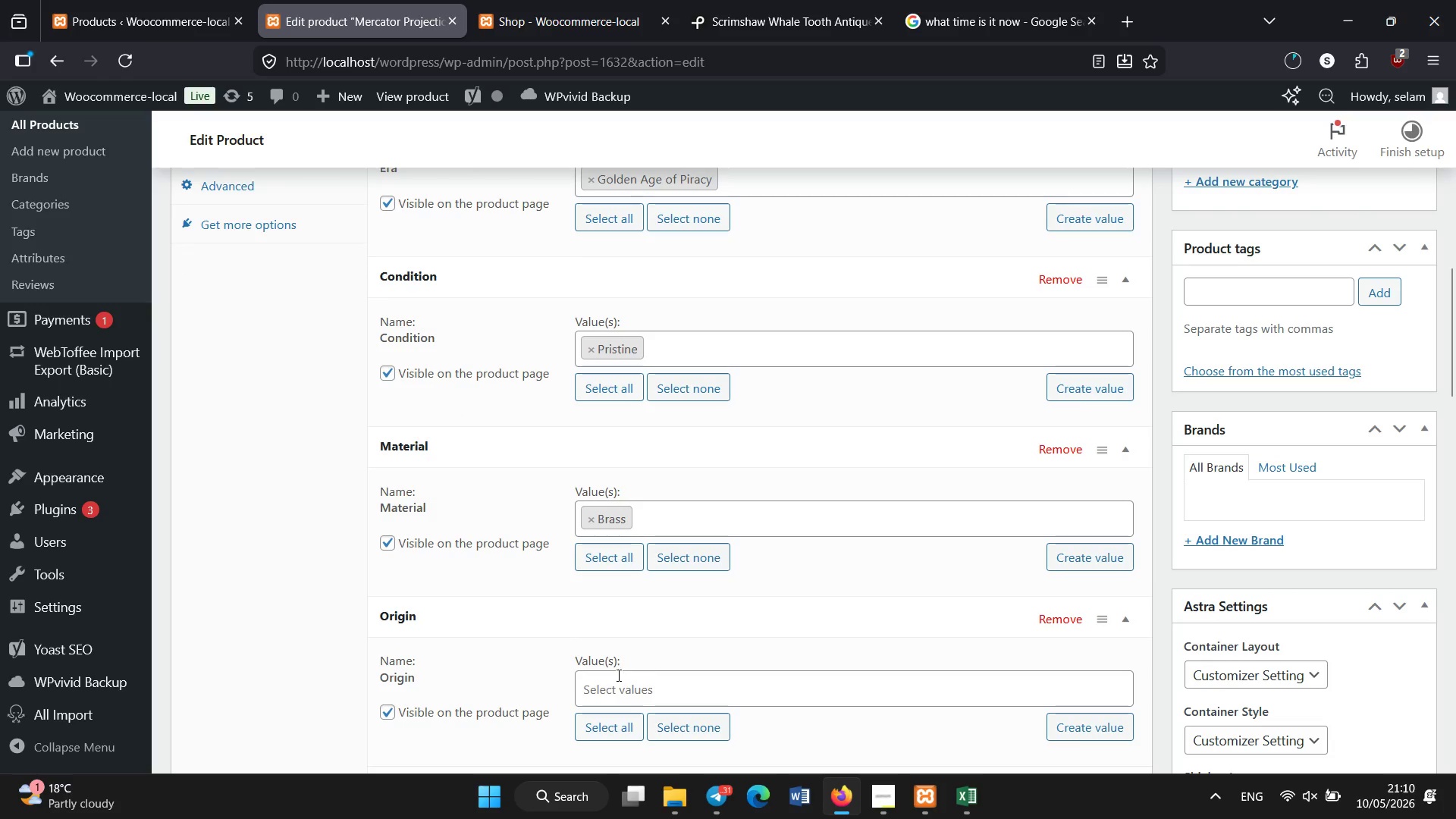 
left_click([626, 687])
 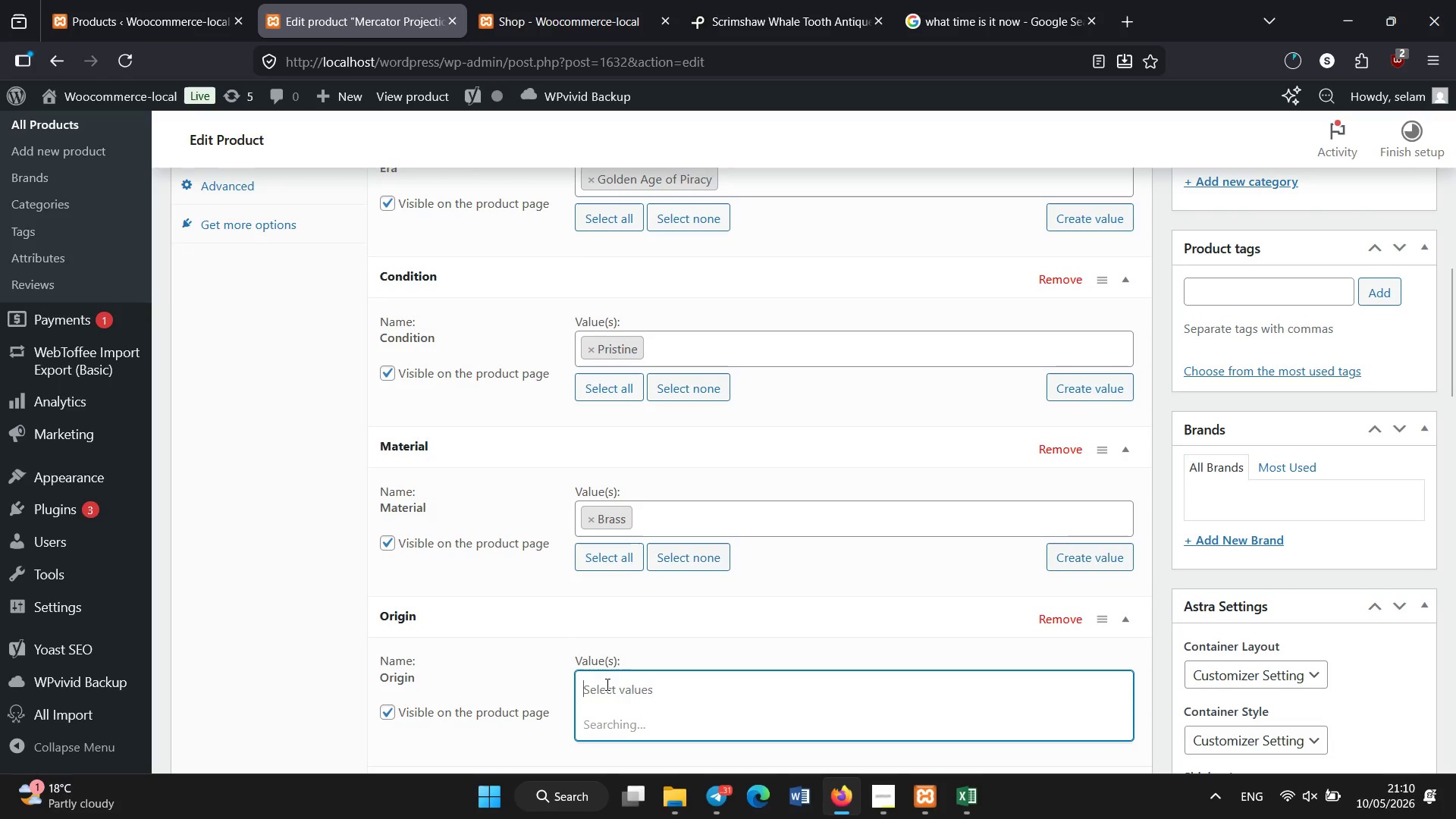 
left_click([619, 695])
 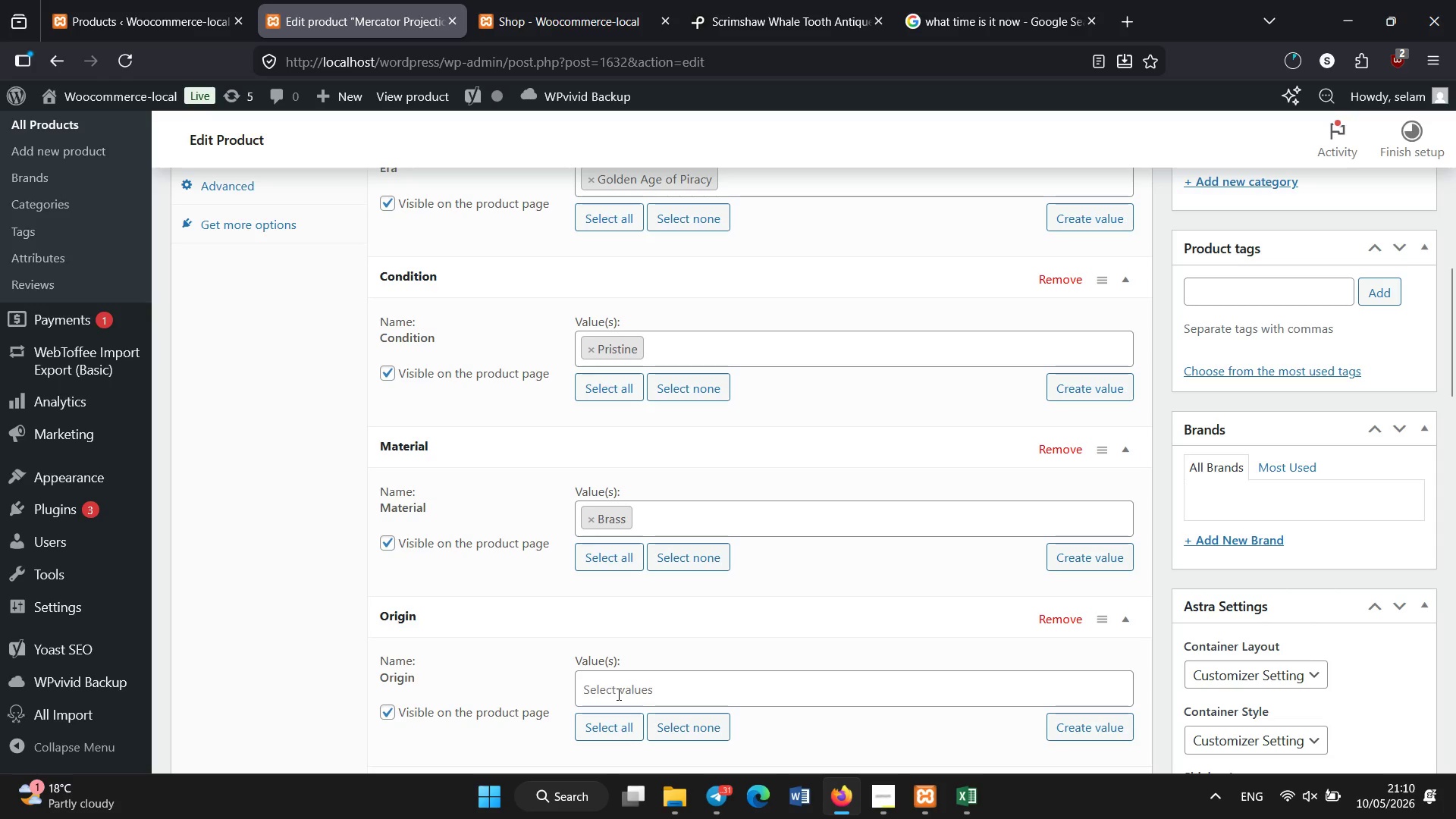 
left_click([619, 695])
 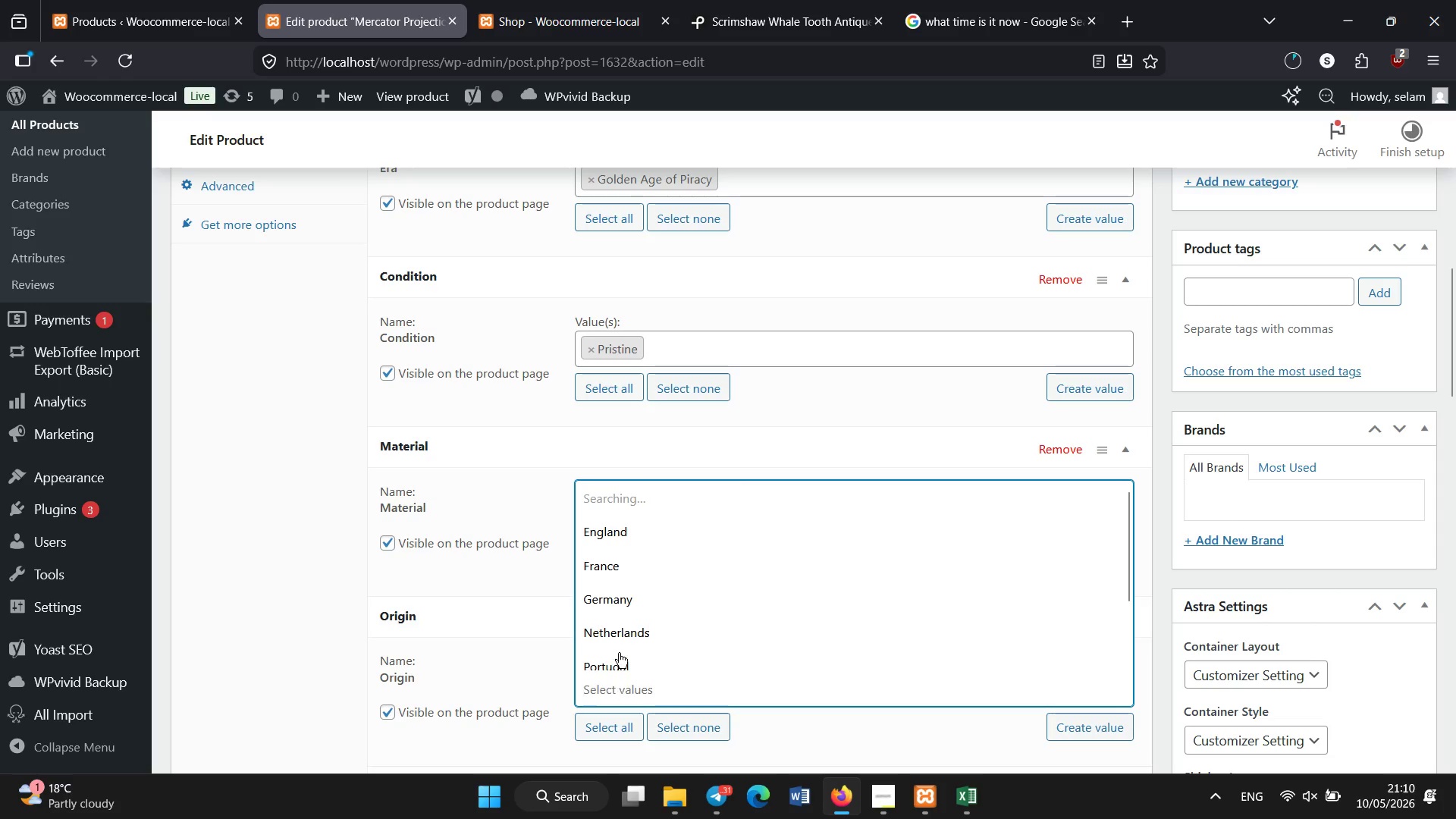 
scroll: coordinate [619, 635], scroll_direction: down, amount: 3.0
 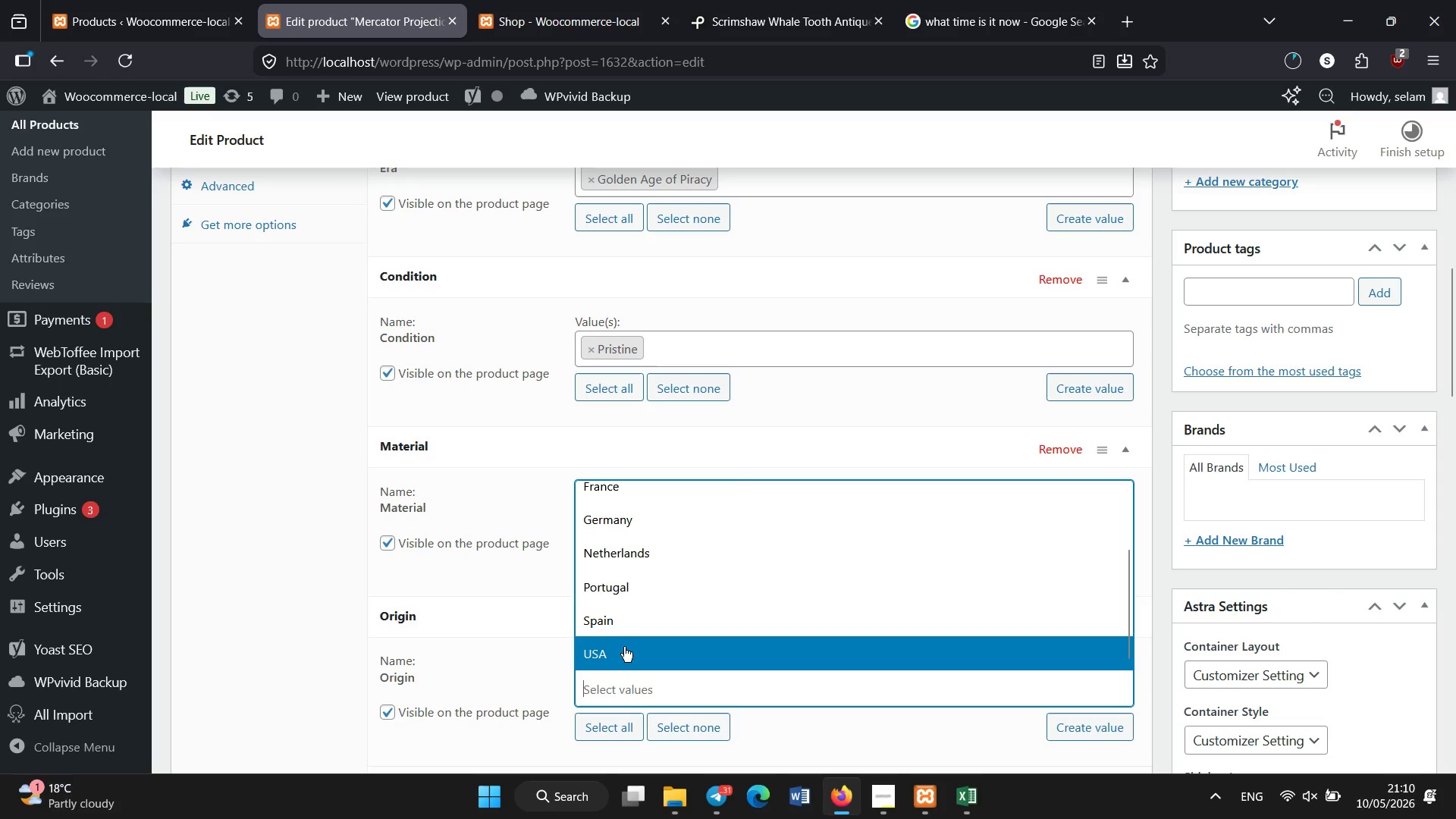 
left_click([626, 654])
 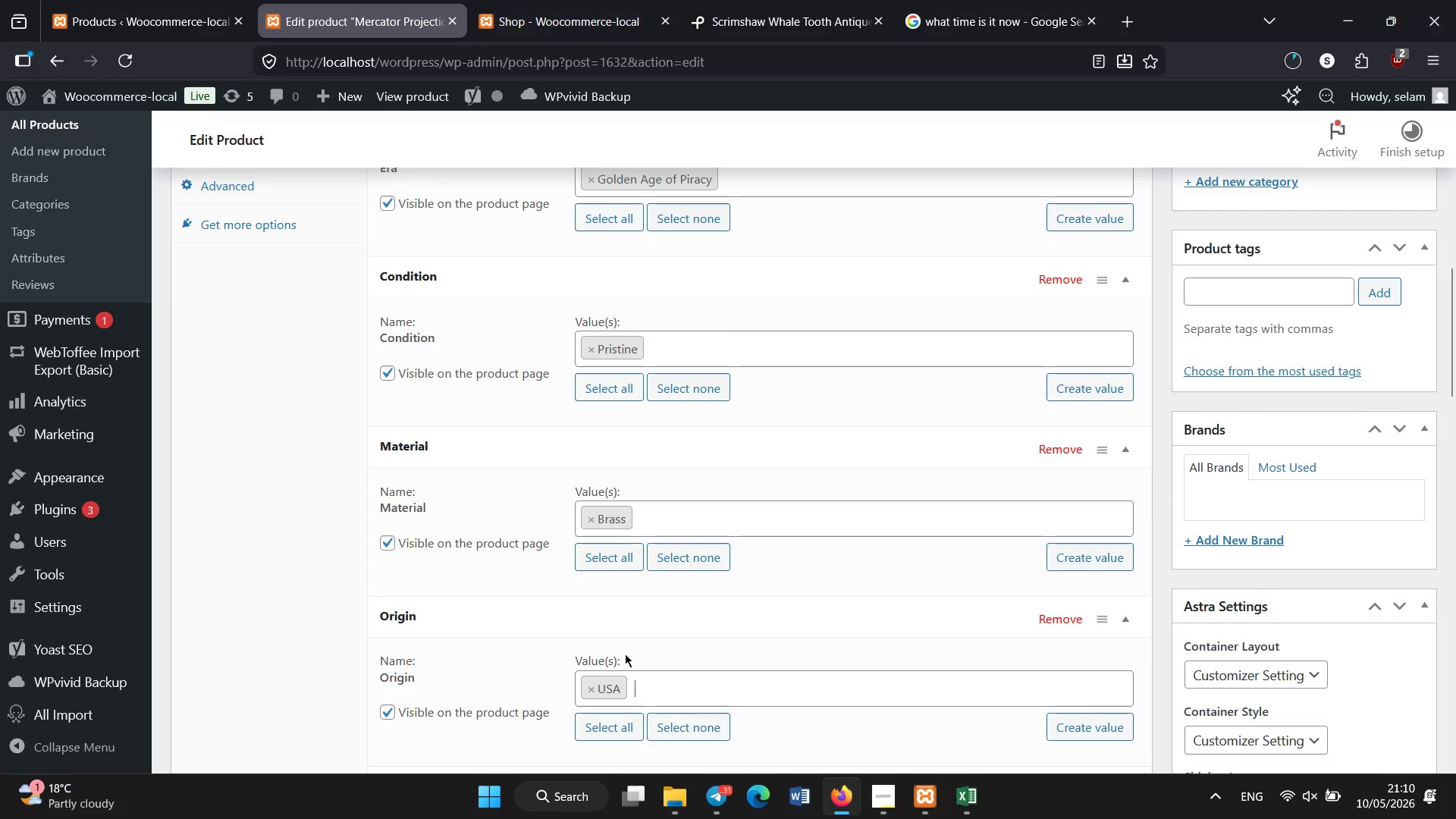 
scroll: coordinate [561, 637], scroll_direction: down, amount: 3.0
 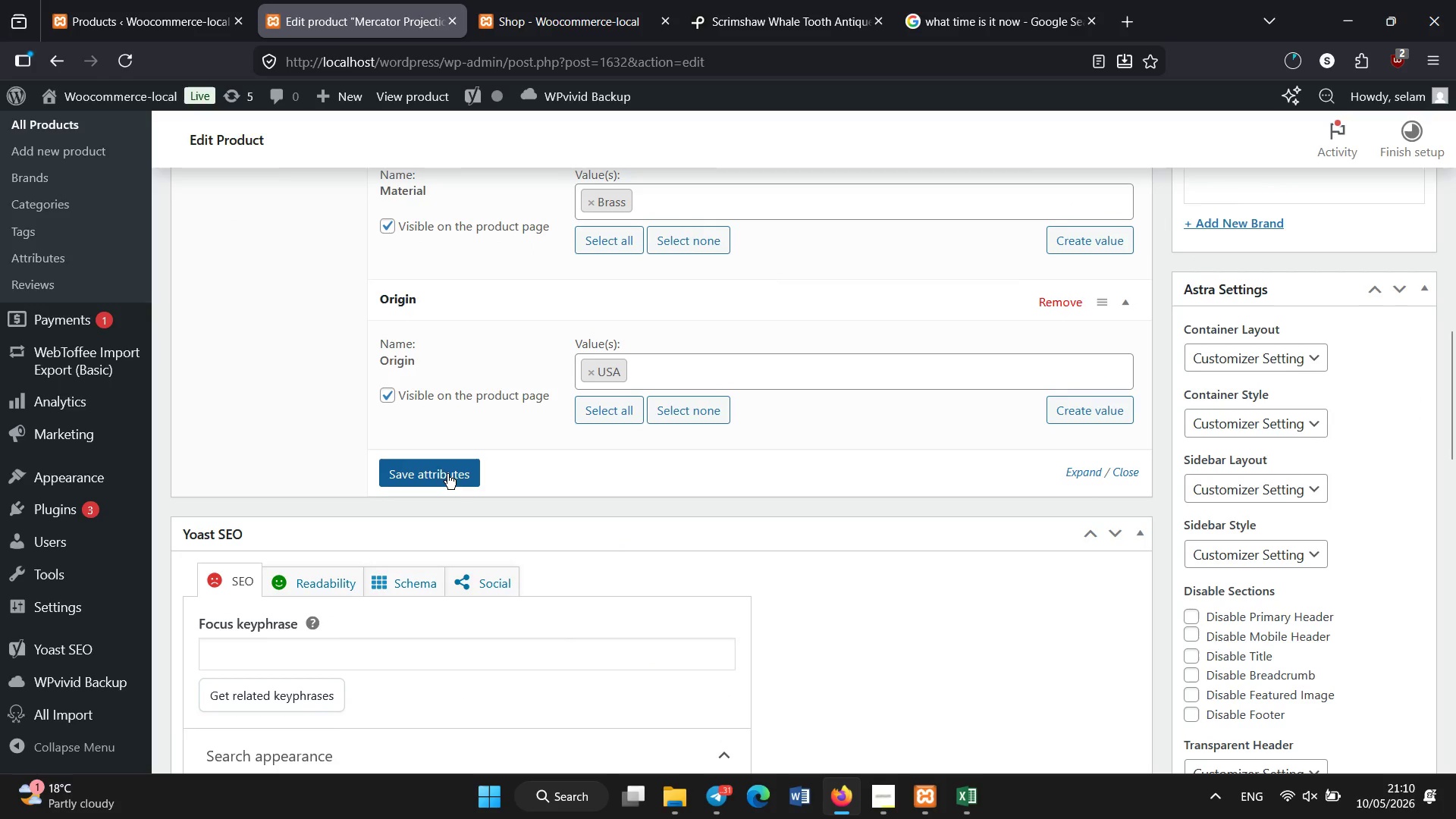 
left_click([445, 466])
 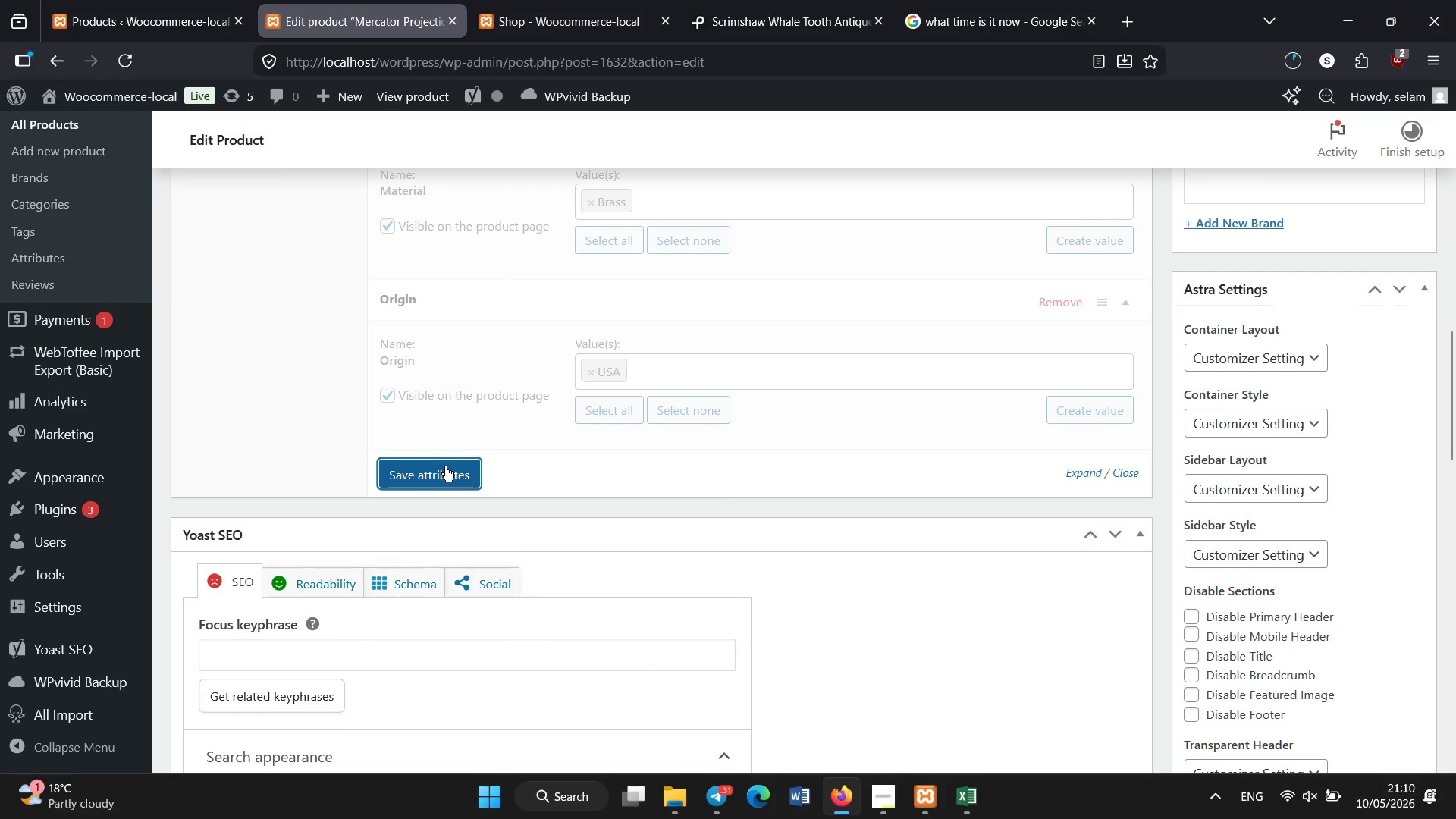 
scroll: coordinate [445, 466], scroll_direction: down, amount: 1.0
 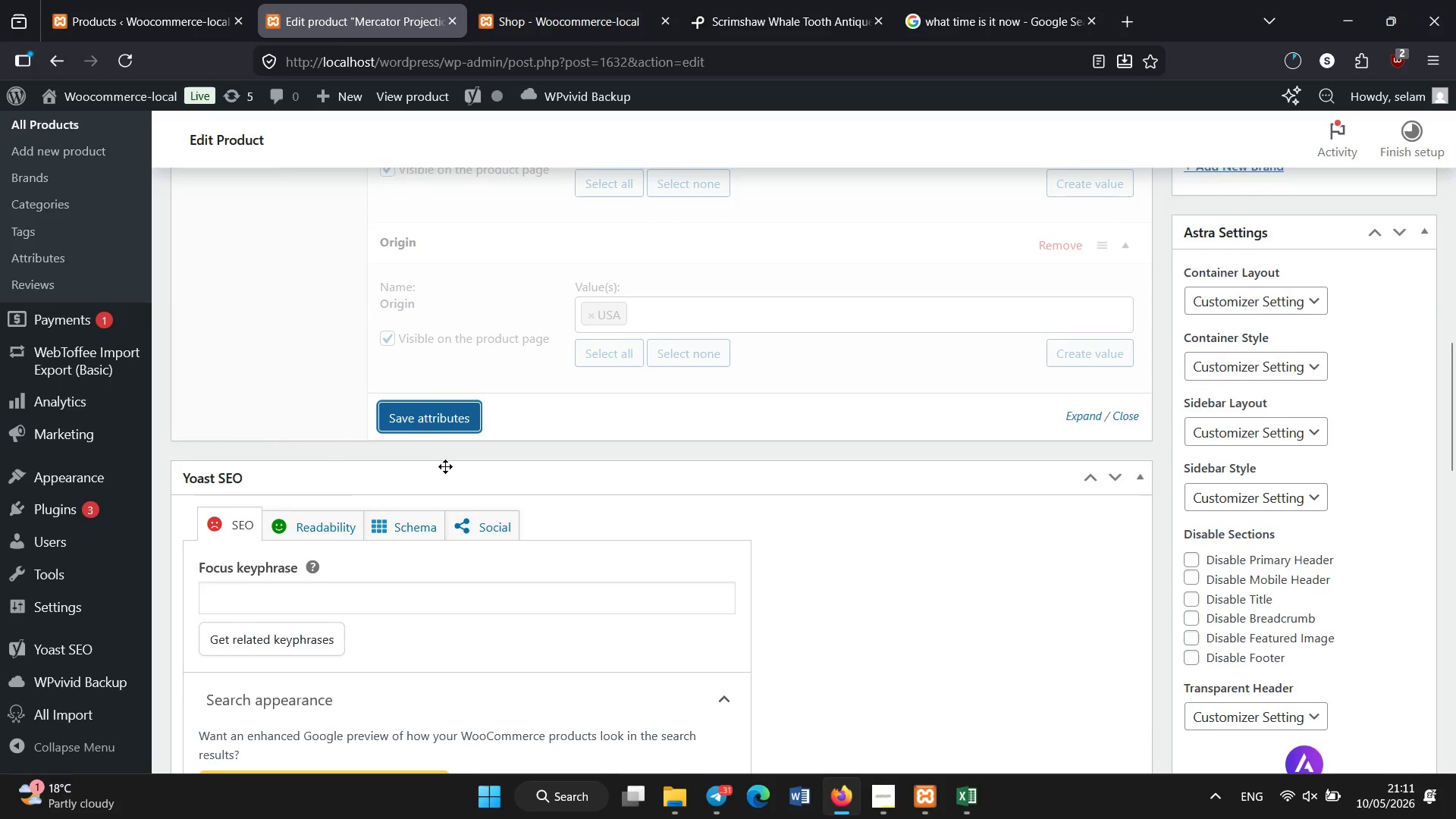 
scroll: coordinate [445, 466], scroll_direction: up, amount: 1.0
 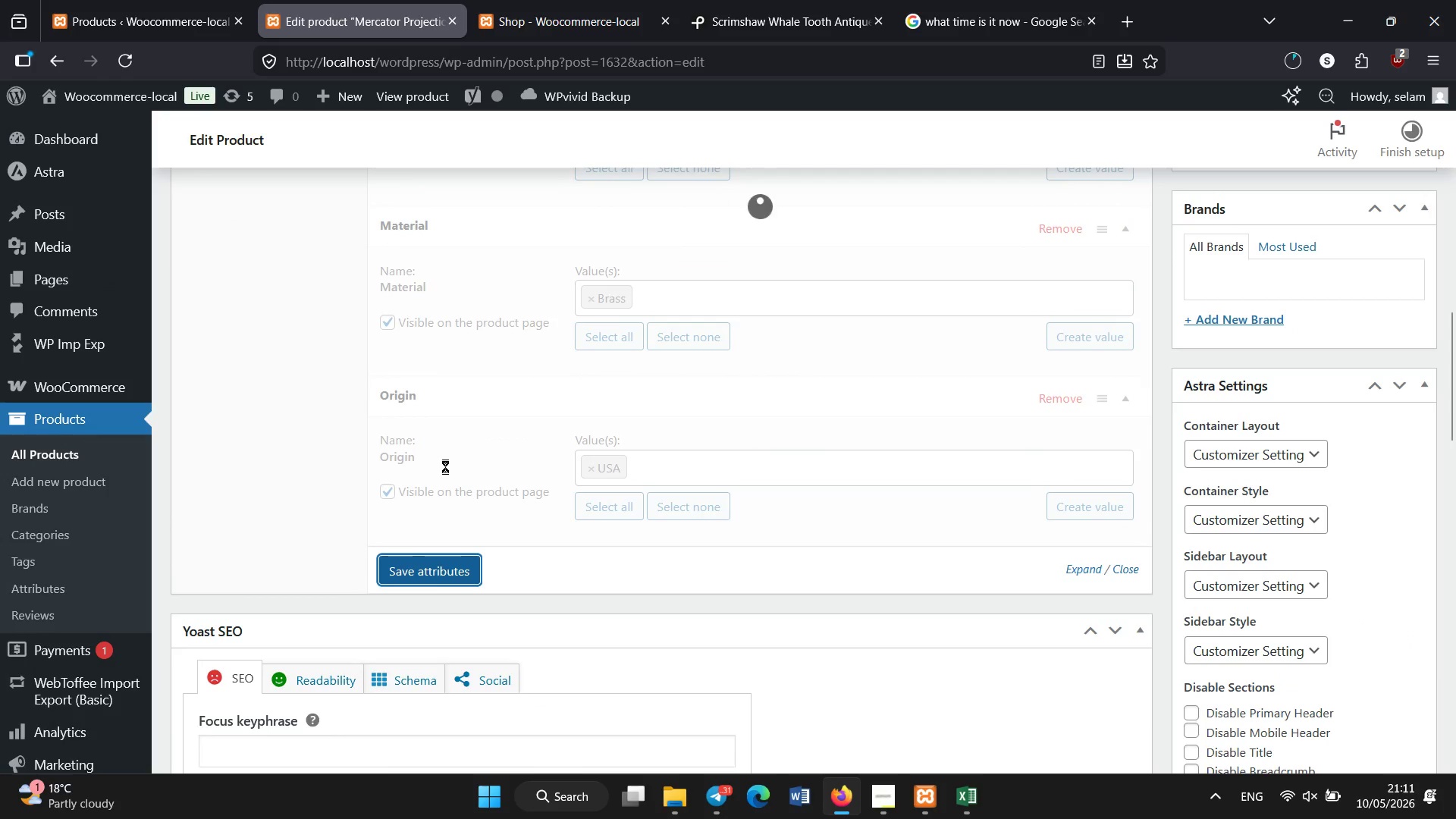 
scroll: coordinate [469, 598], scroll_direction: down, amount: 10.0
 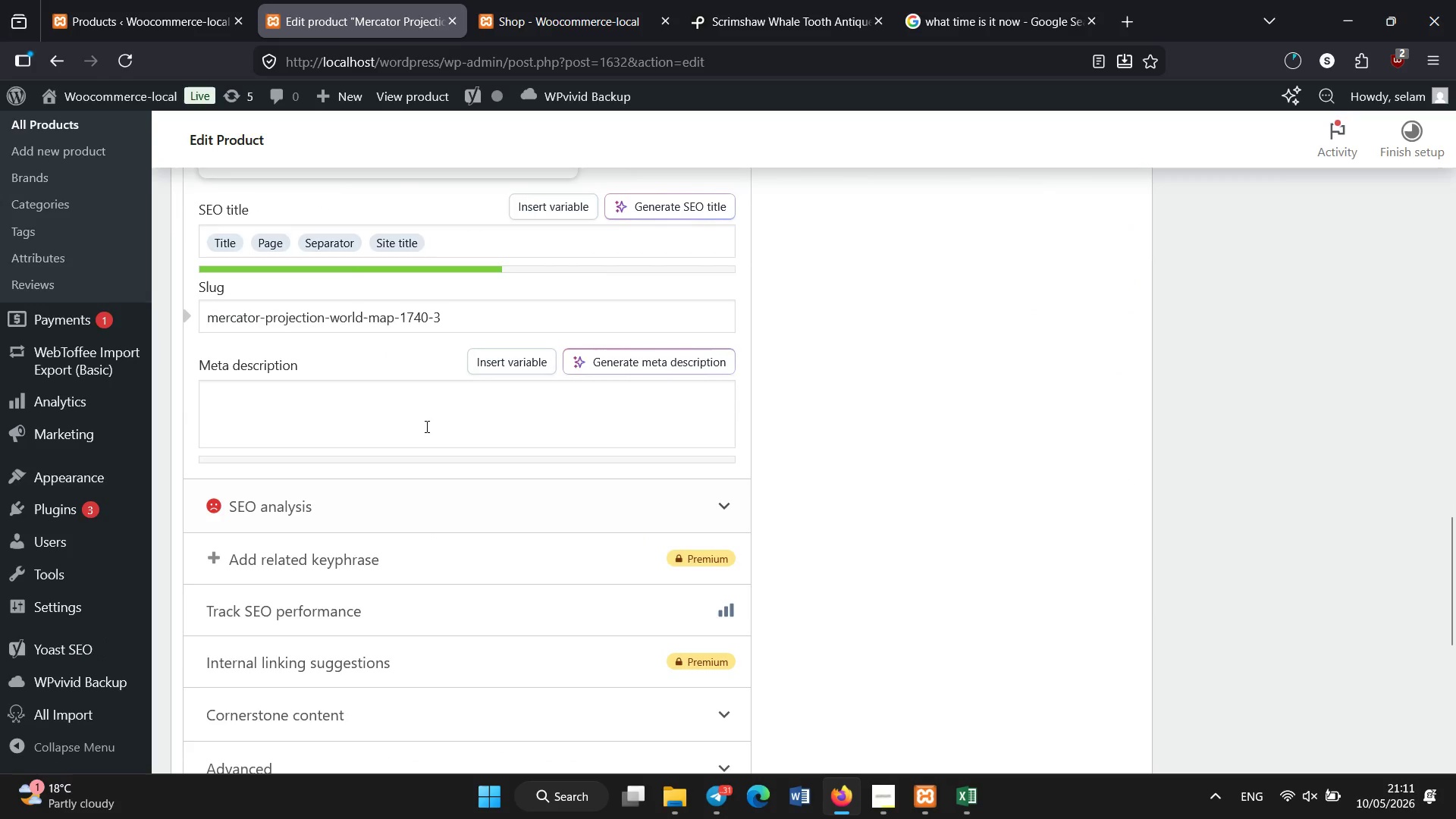 
left_click([426, 400])
 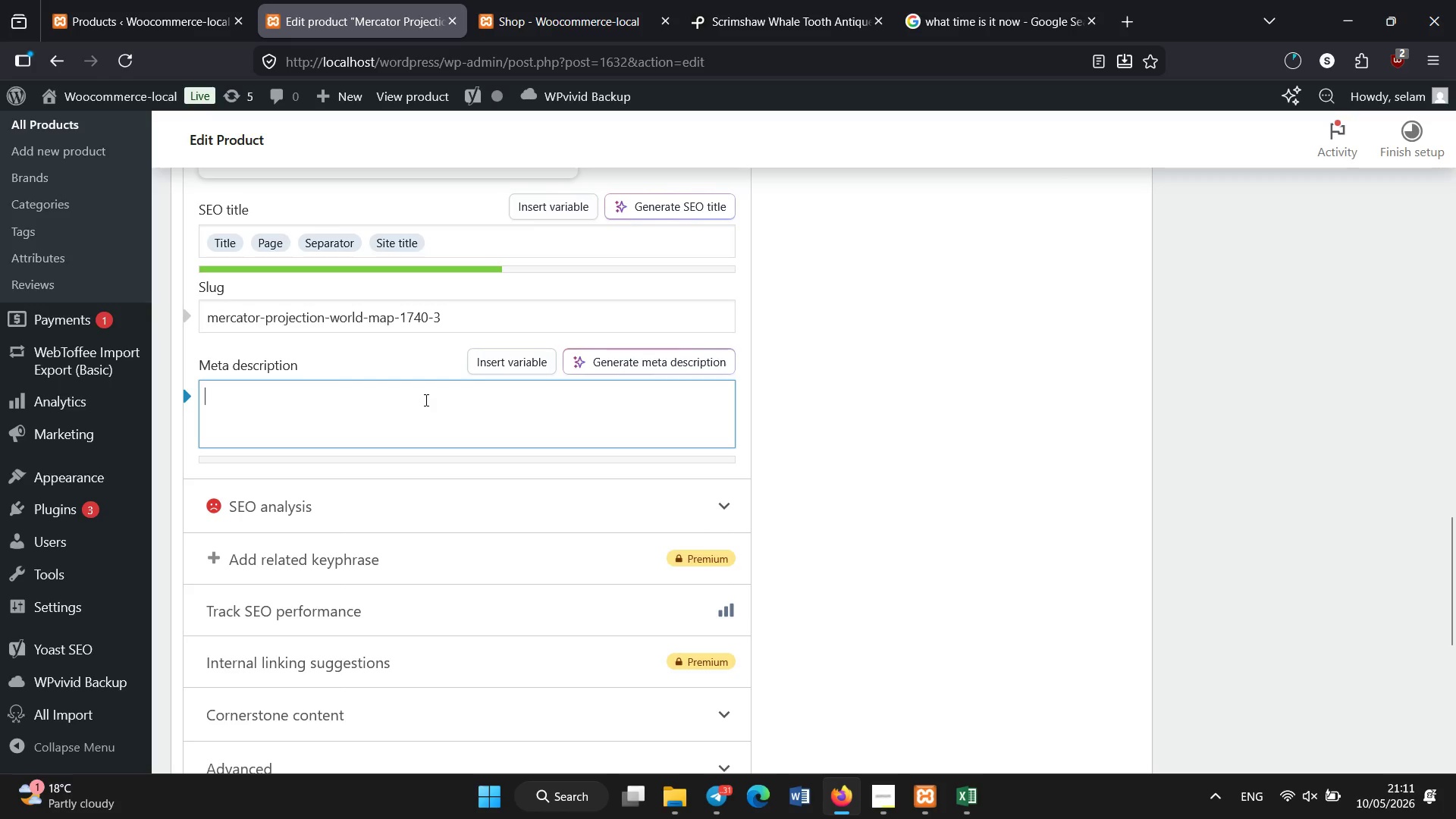 
type(Pristine Mercator projection world map from 1740 )
key(Backspace)
type(.)
 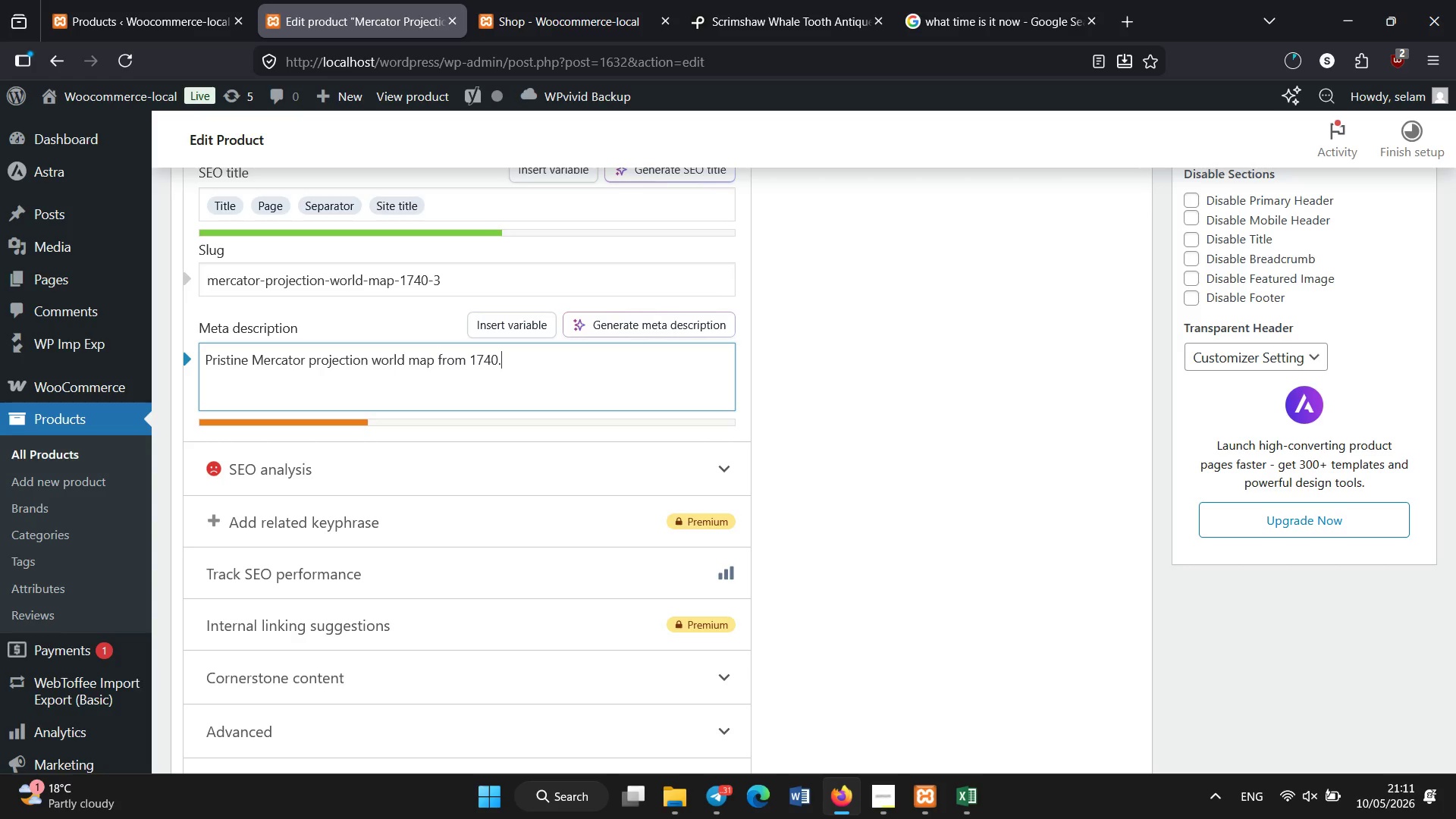 
scroll: coordinate [637, 626], scroll_direction: up, amount: 19.0
 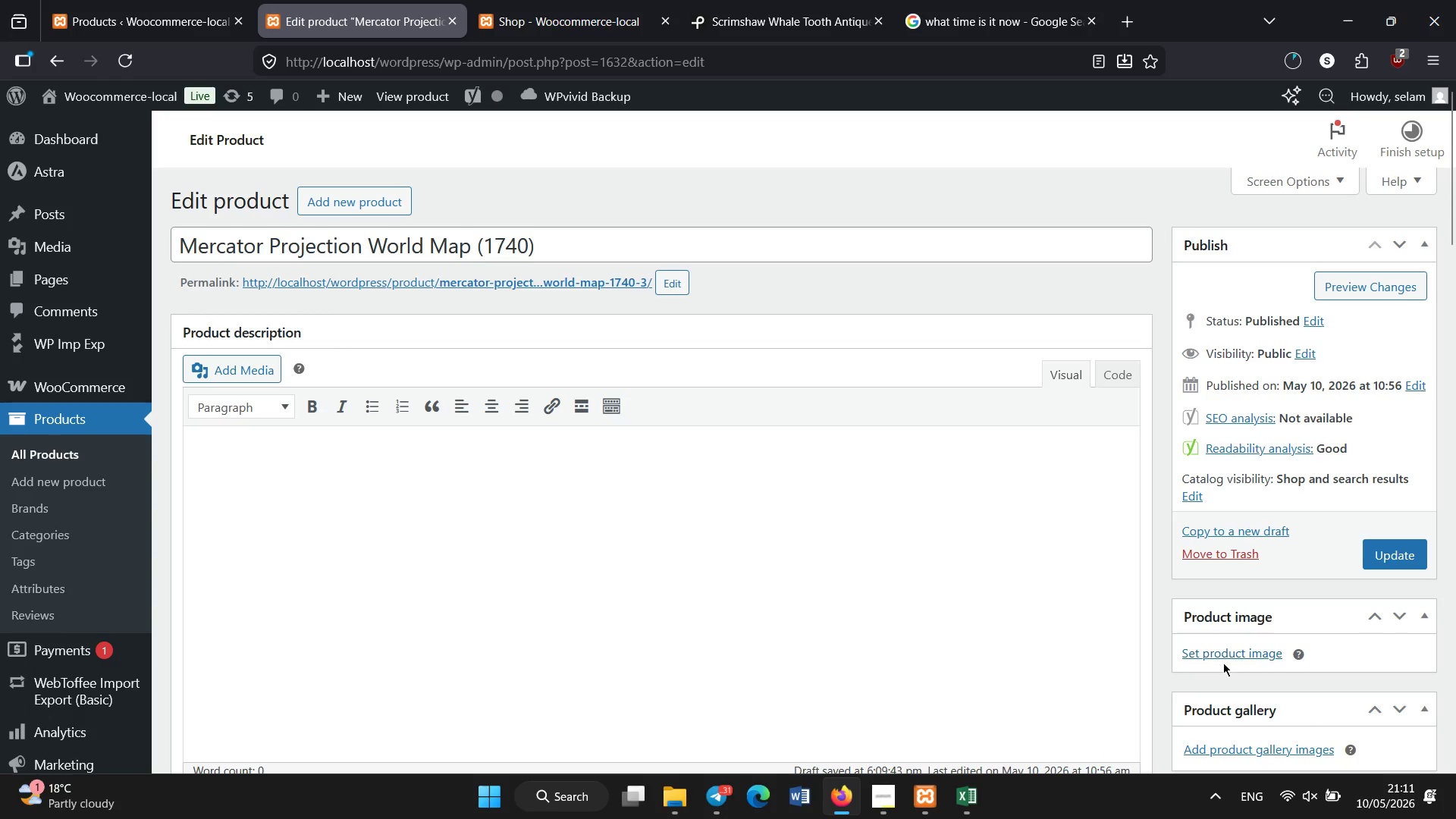 
left_click([1219, 652])
 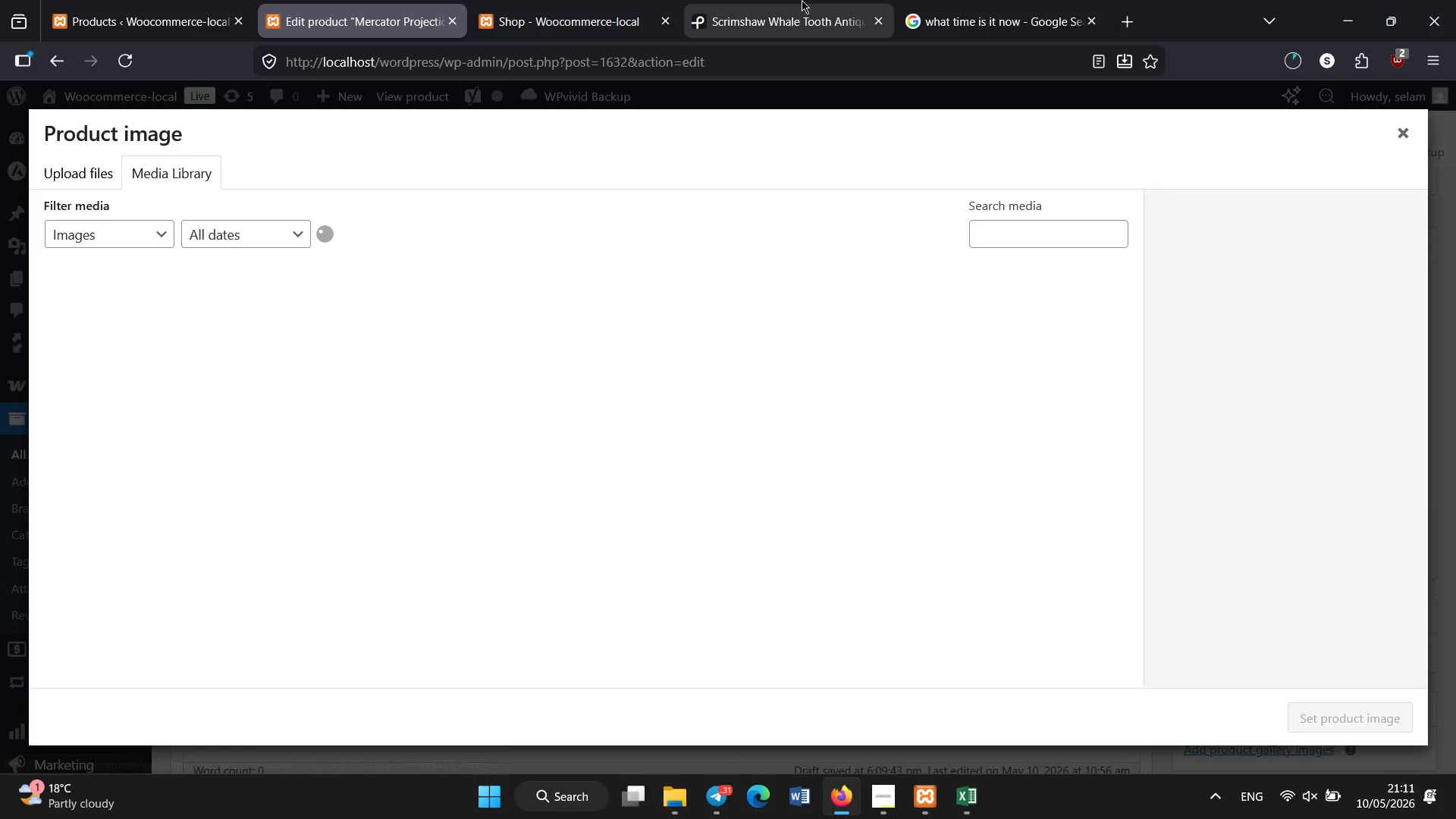 
left_click([801, 0])
 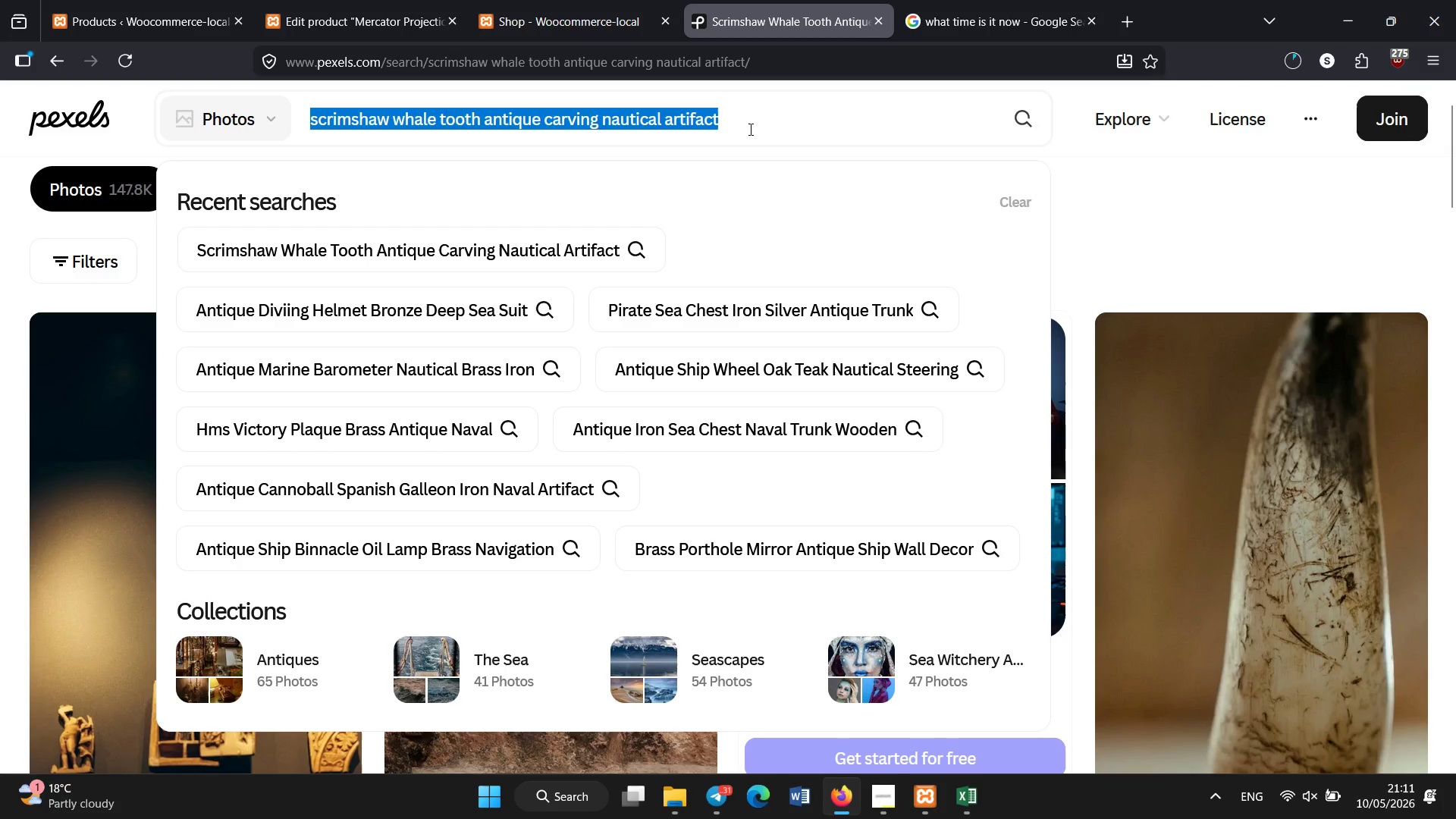 
type(mercator 1740 world map)
 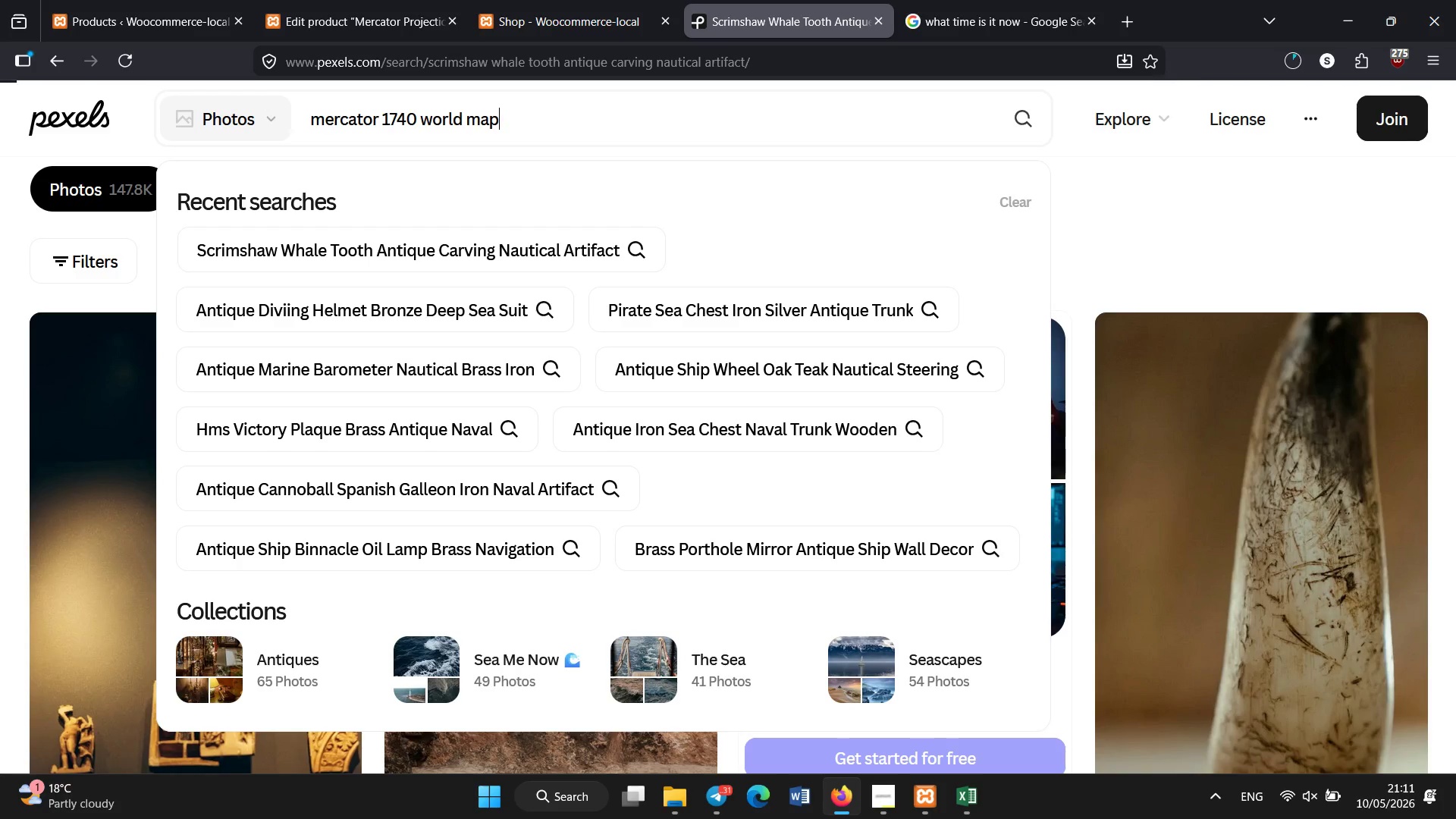 
key(Enter)
 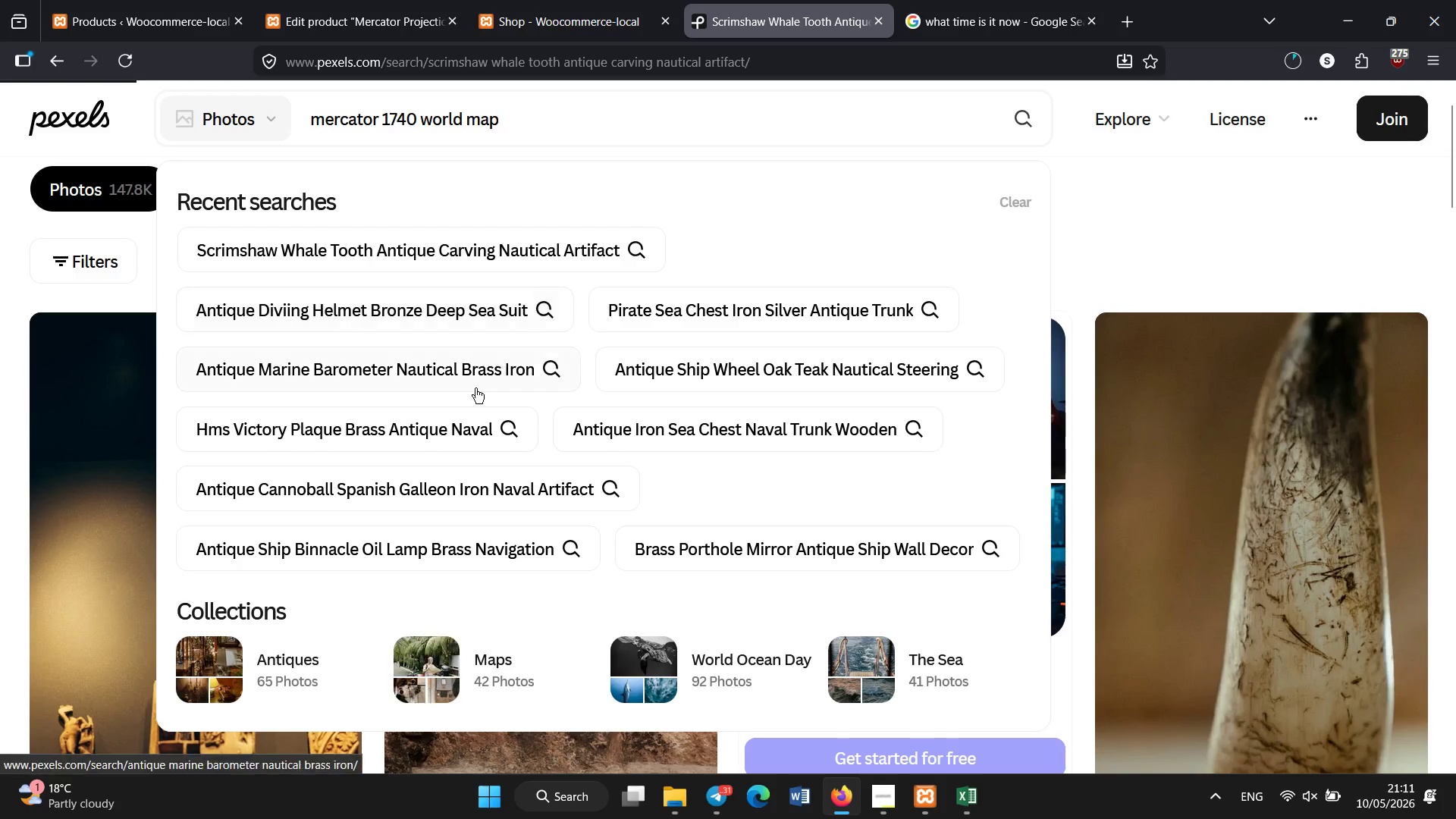 
left_click([137, 0])
 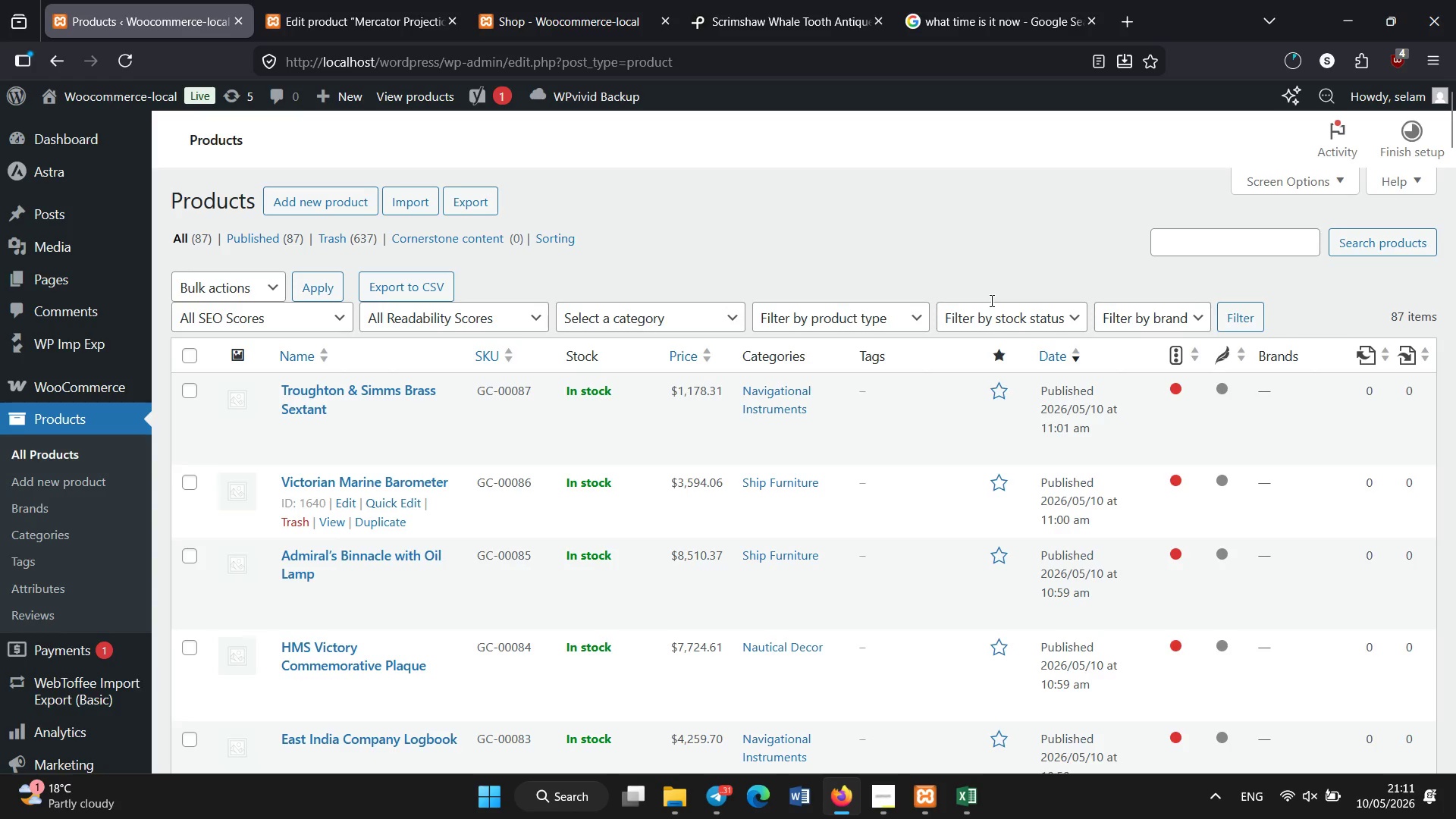 
left_click([401, 0])
 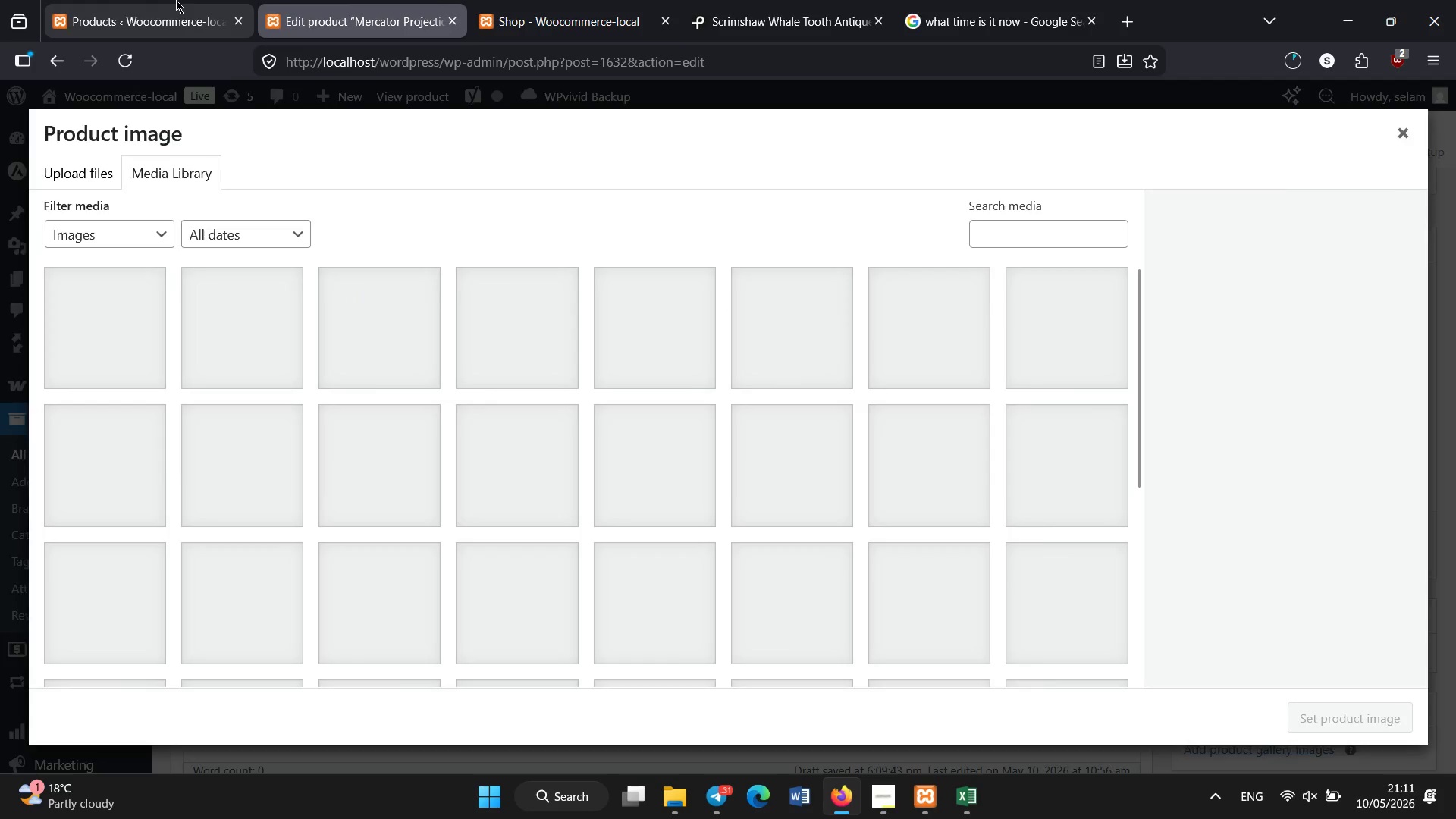 
left_click([174, 0])
 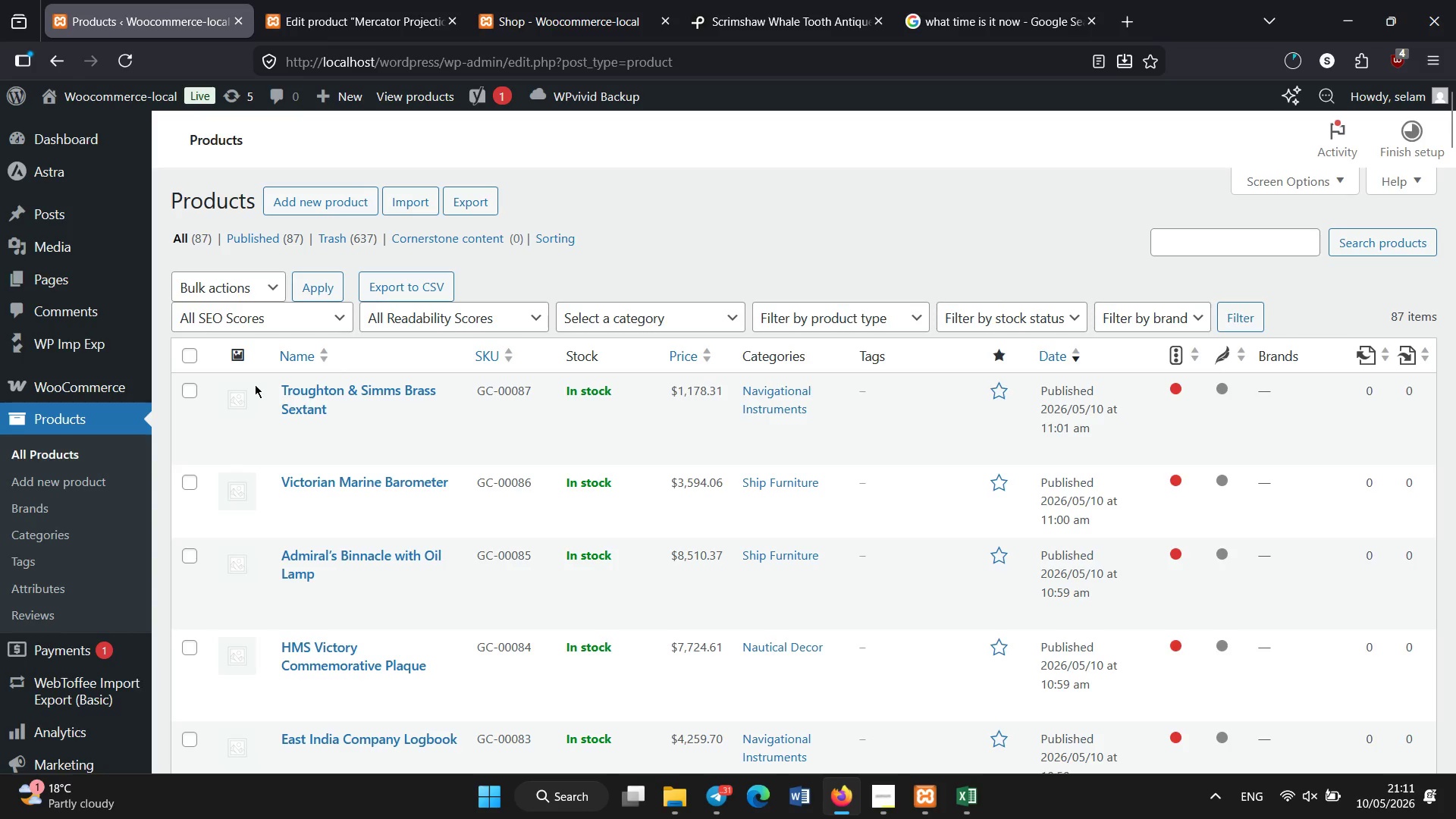 
mouse_move([334, 438])
 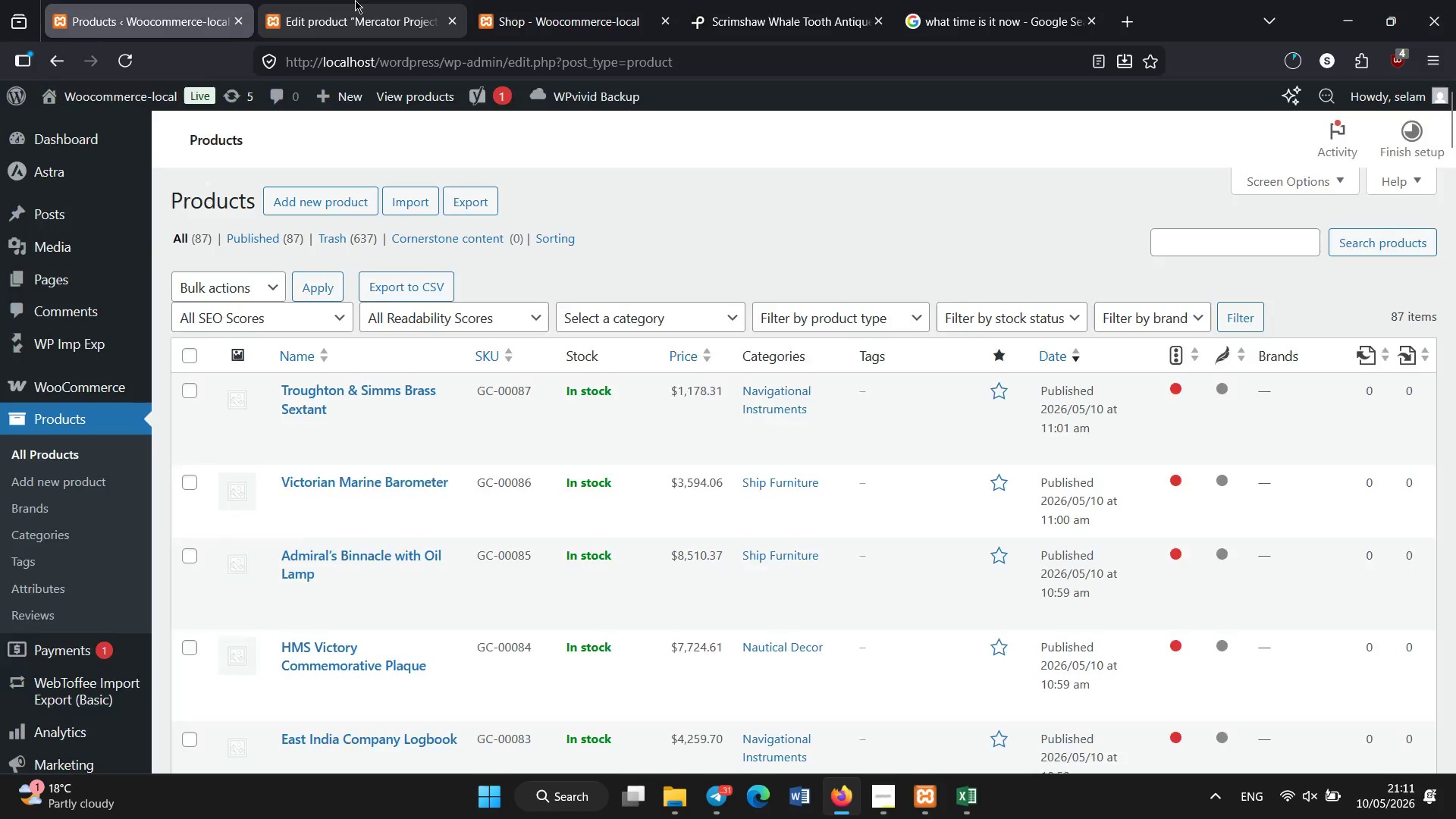 
left_click([355, 0])
 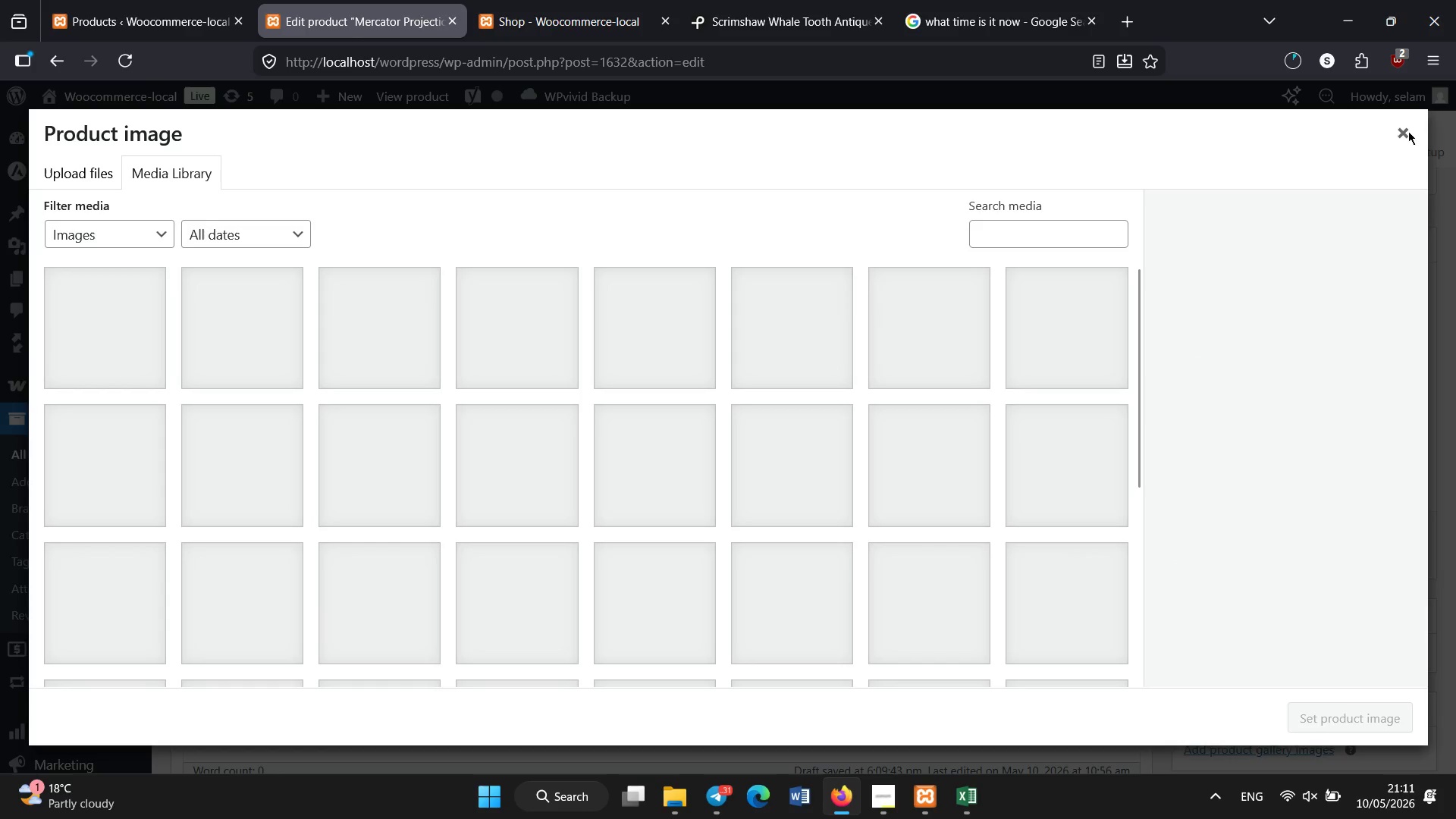 
left_click([1399, 135])
 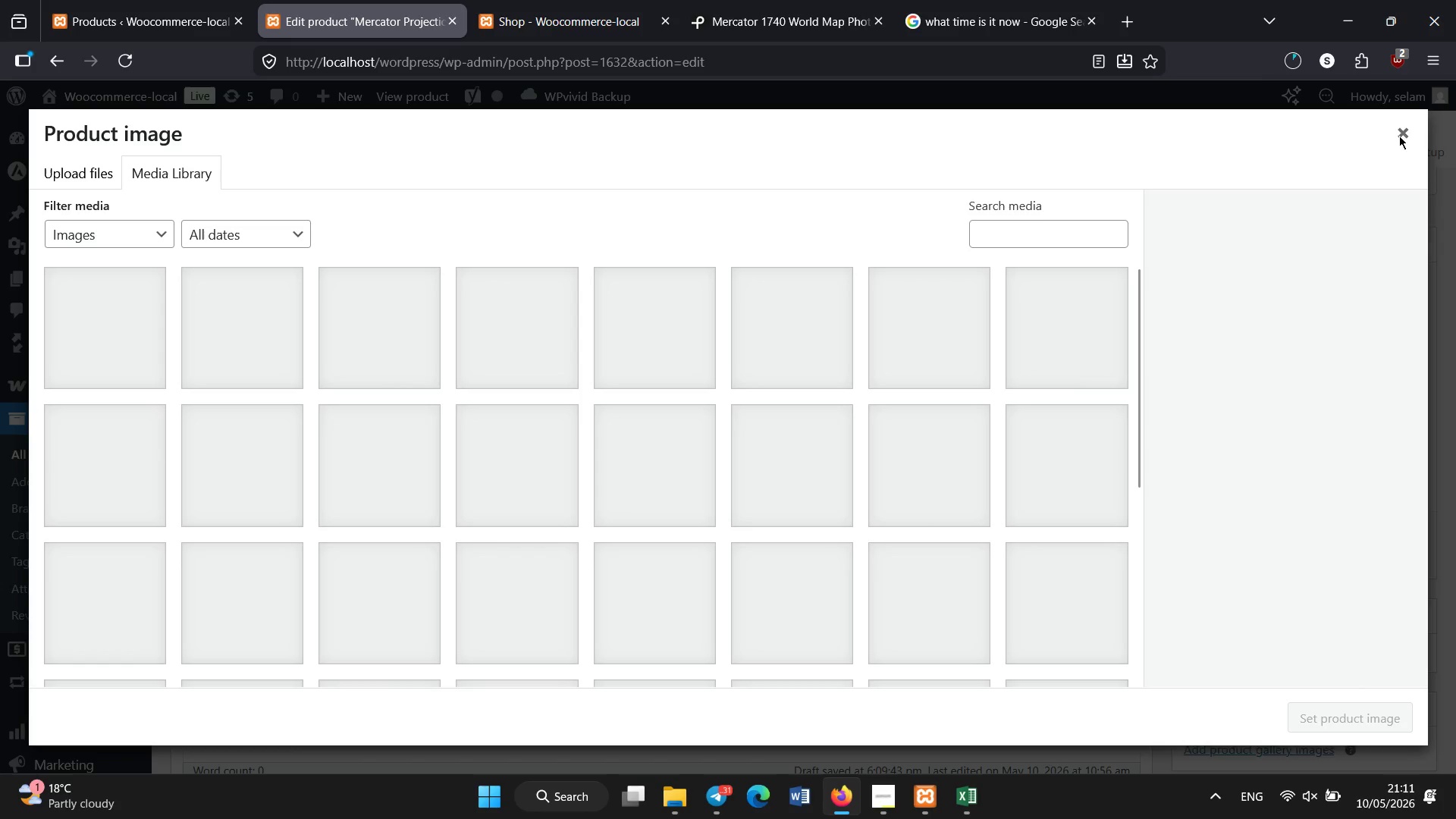 
left_click([212, 0])
 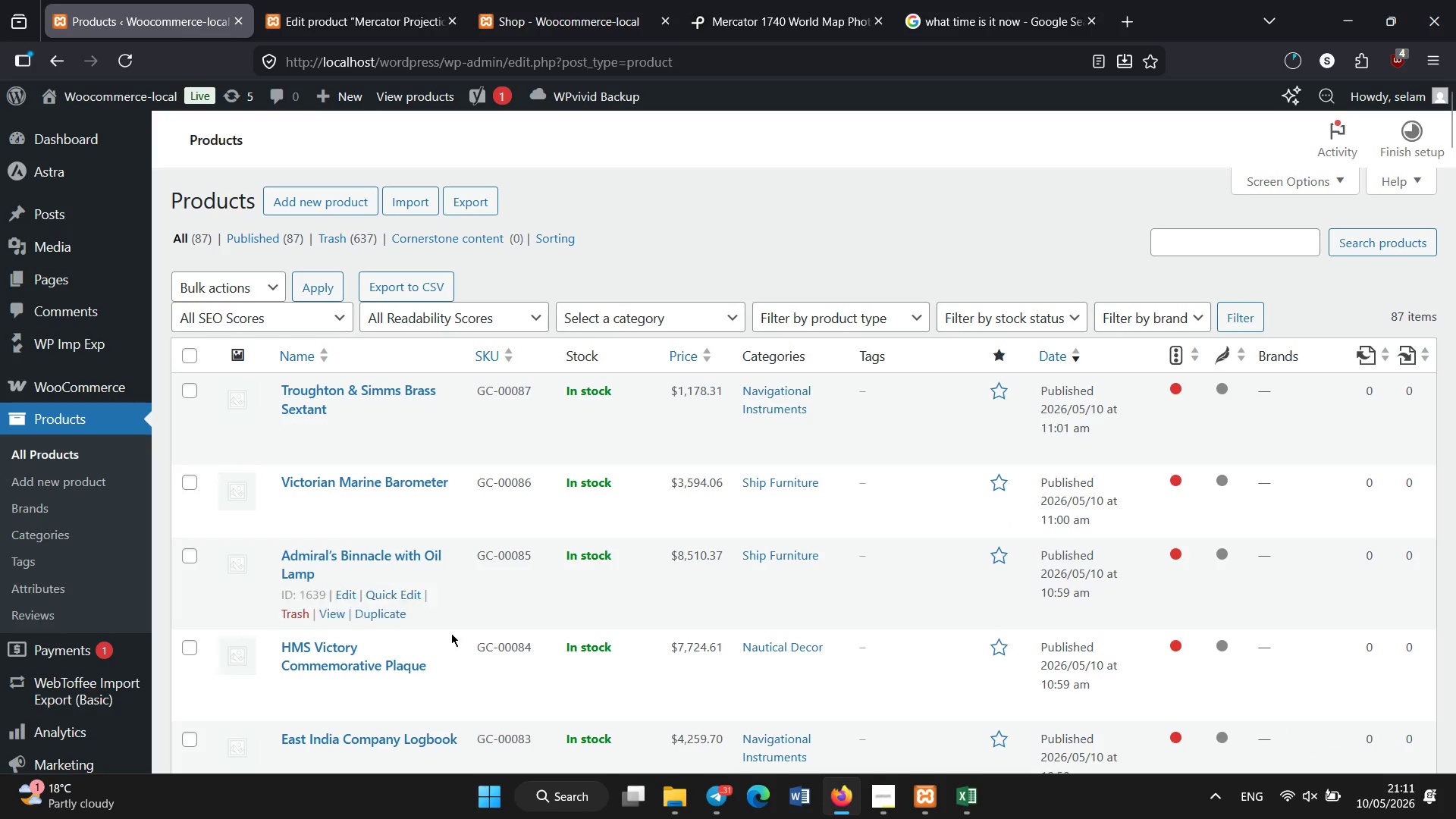 
scroll: coordinate [440, 613], scroll_direction: down, amount: 6.0
 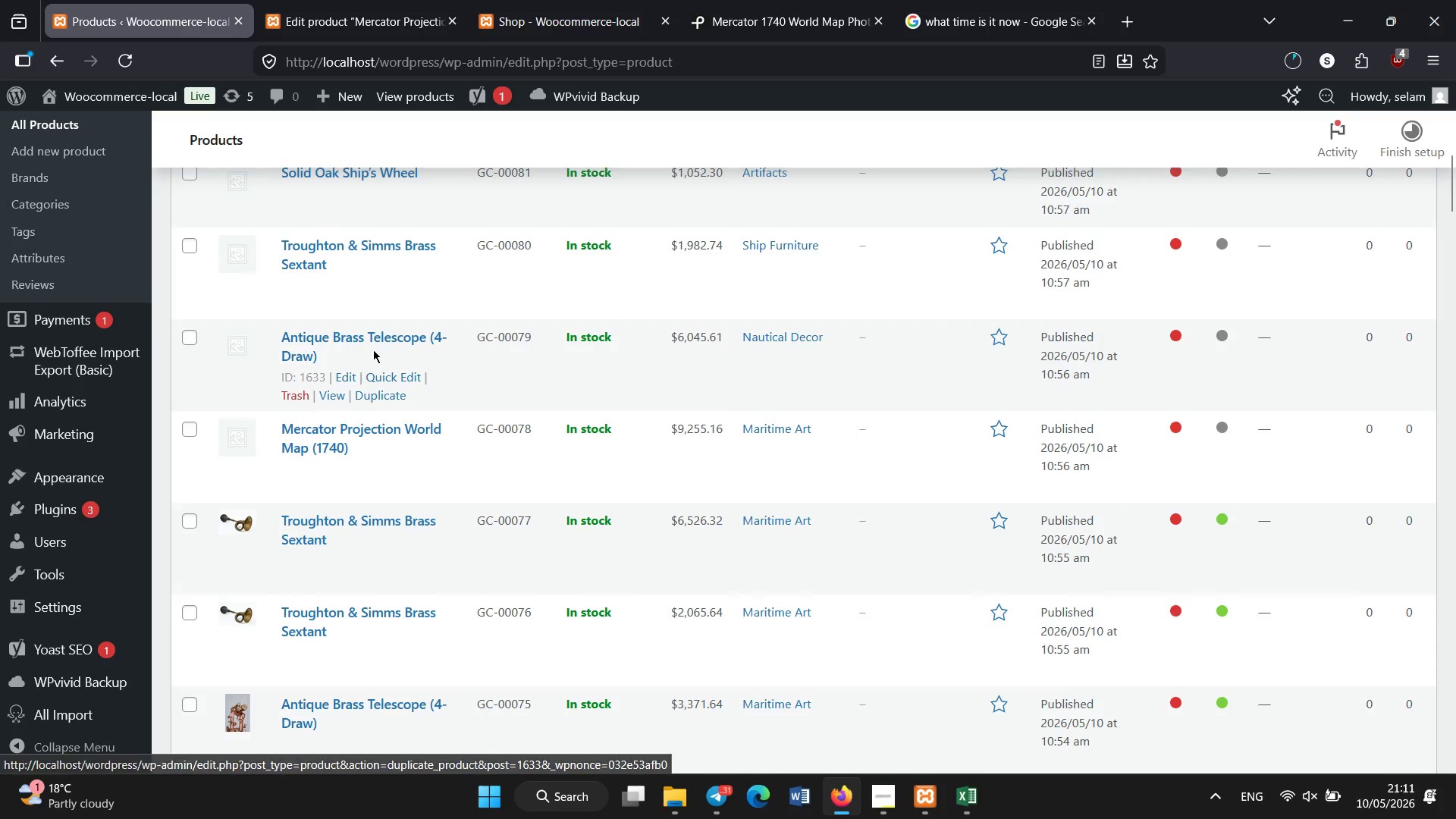 
left_click([372, 333])
 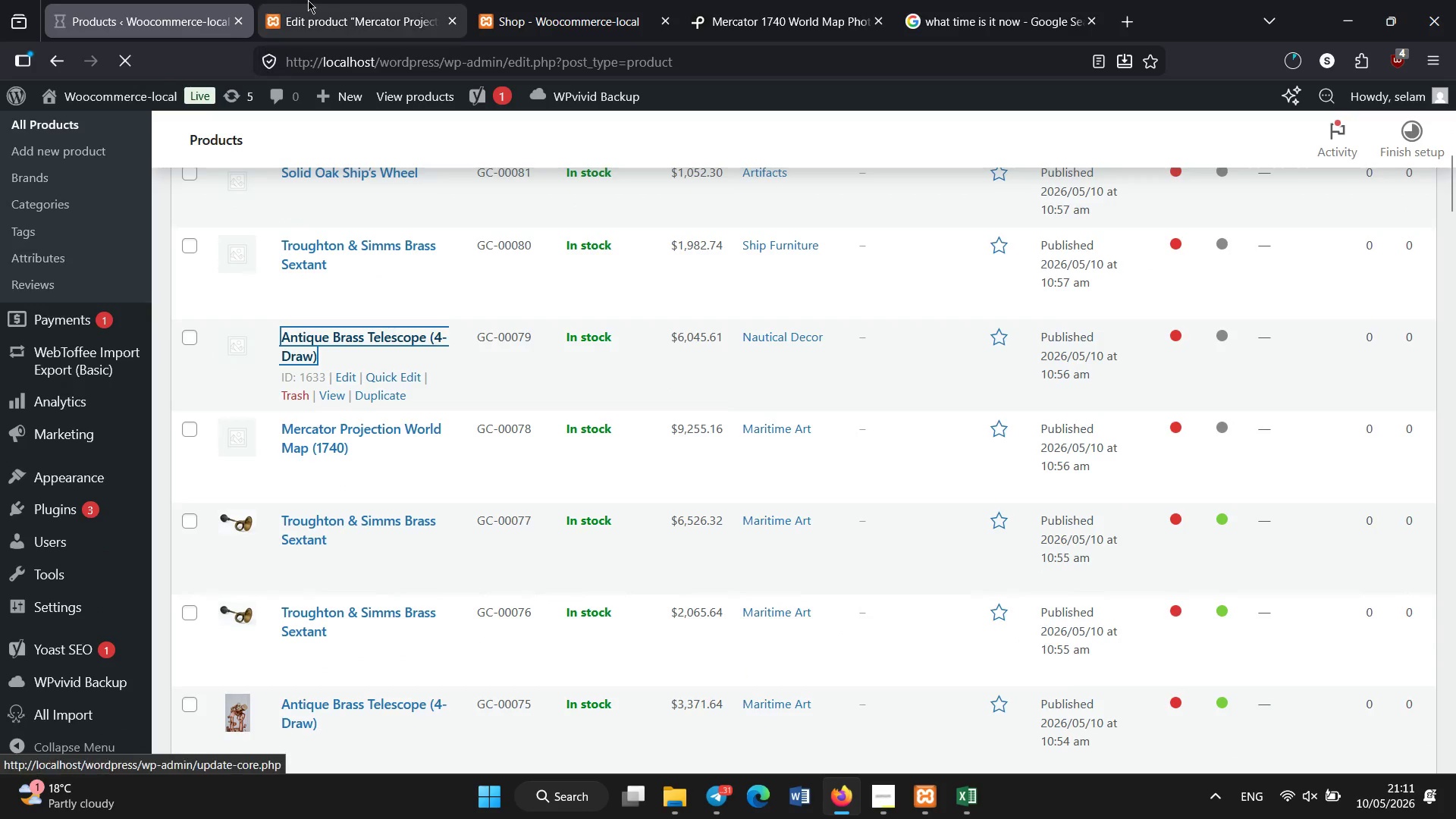 
left_click([311, 0])
 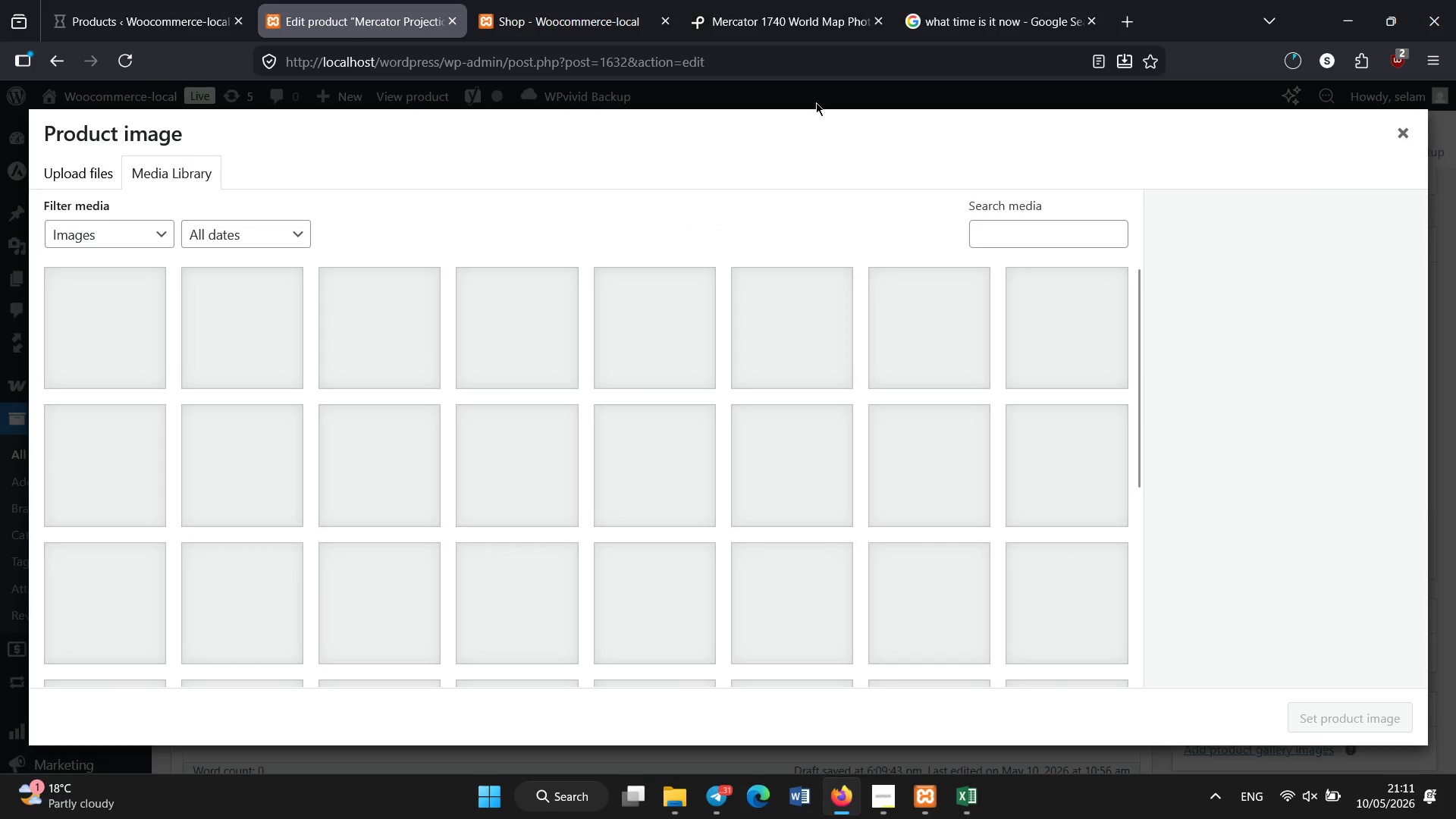 
left_click([934, 0])
 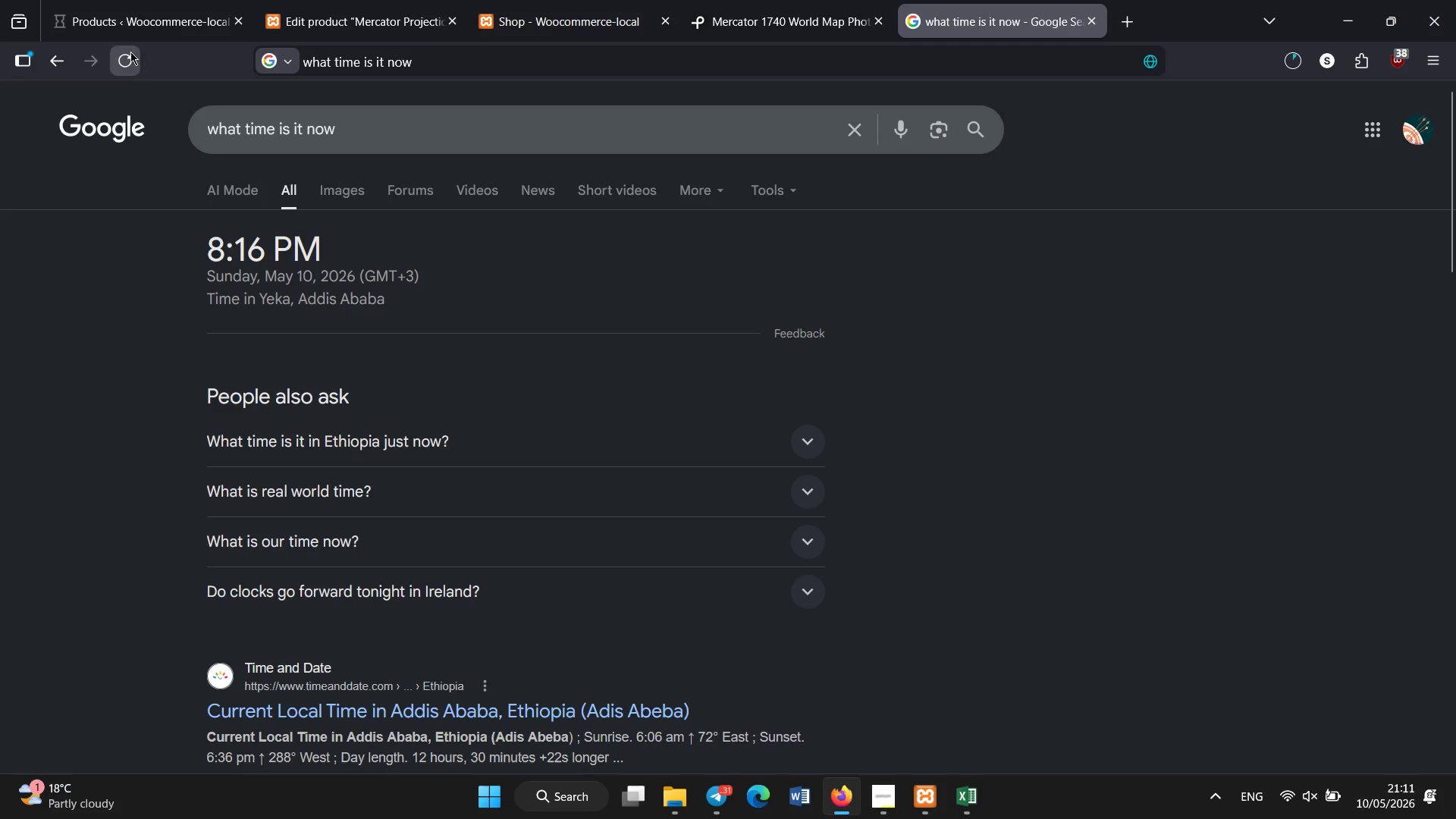 
left_click([127, 52])
 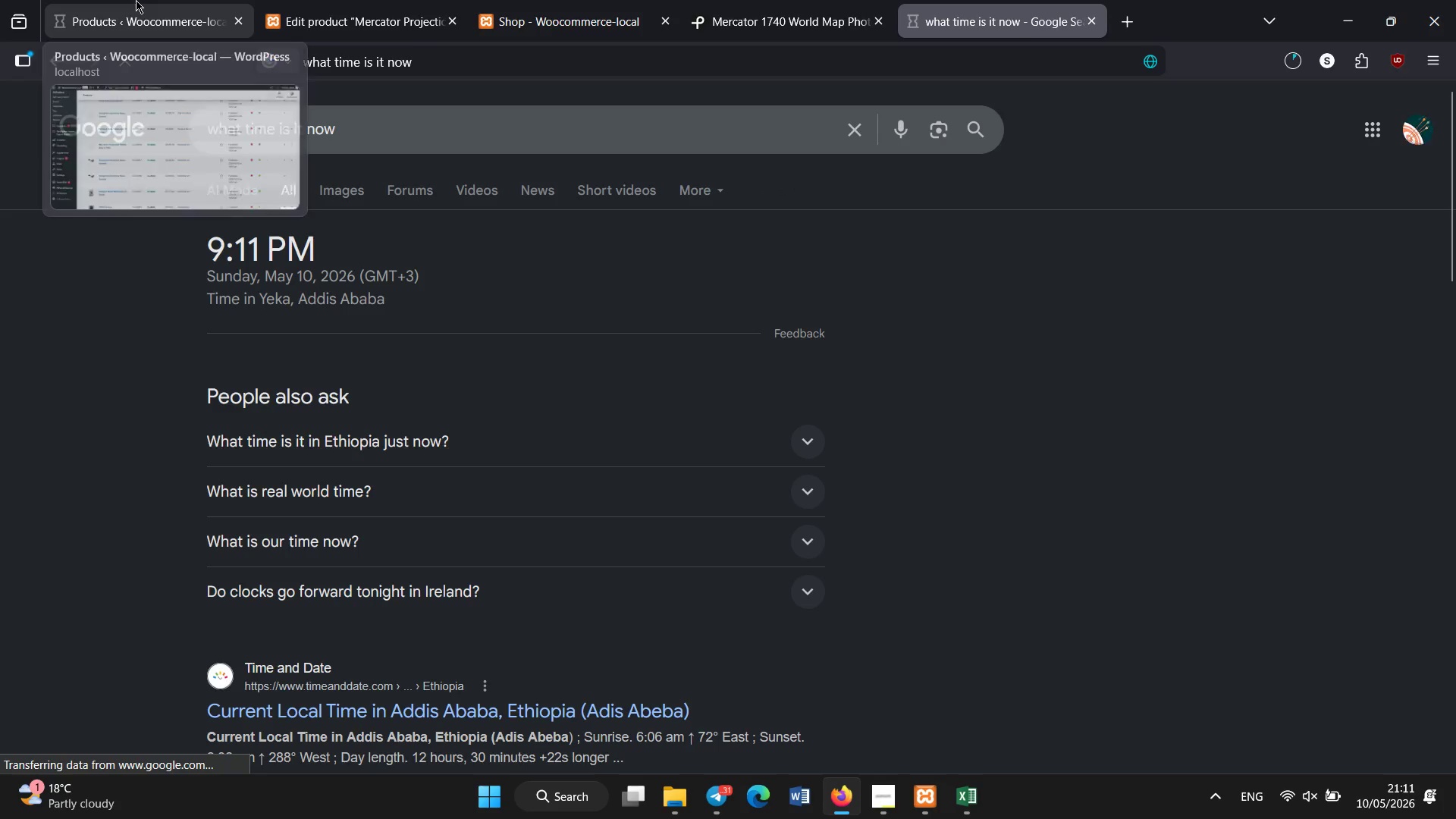 
left_click([136, 0])
 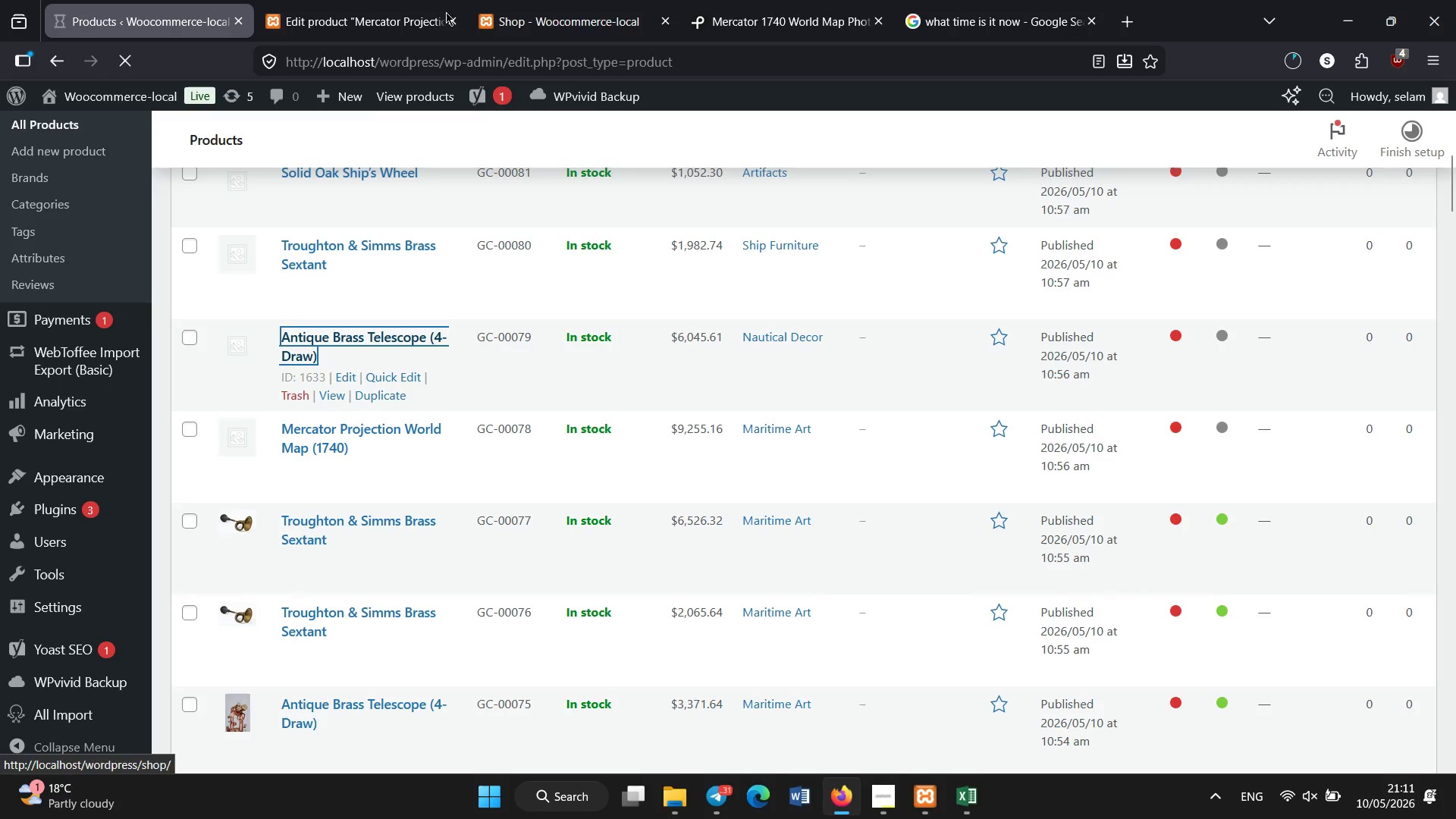 
left_click([560, 0])
 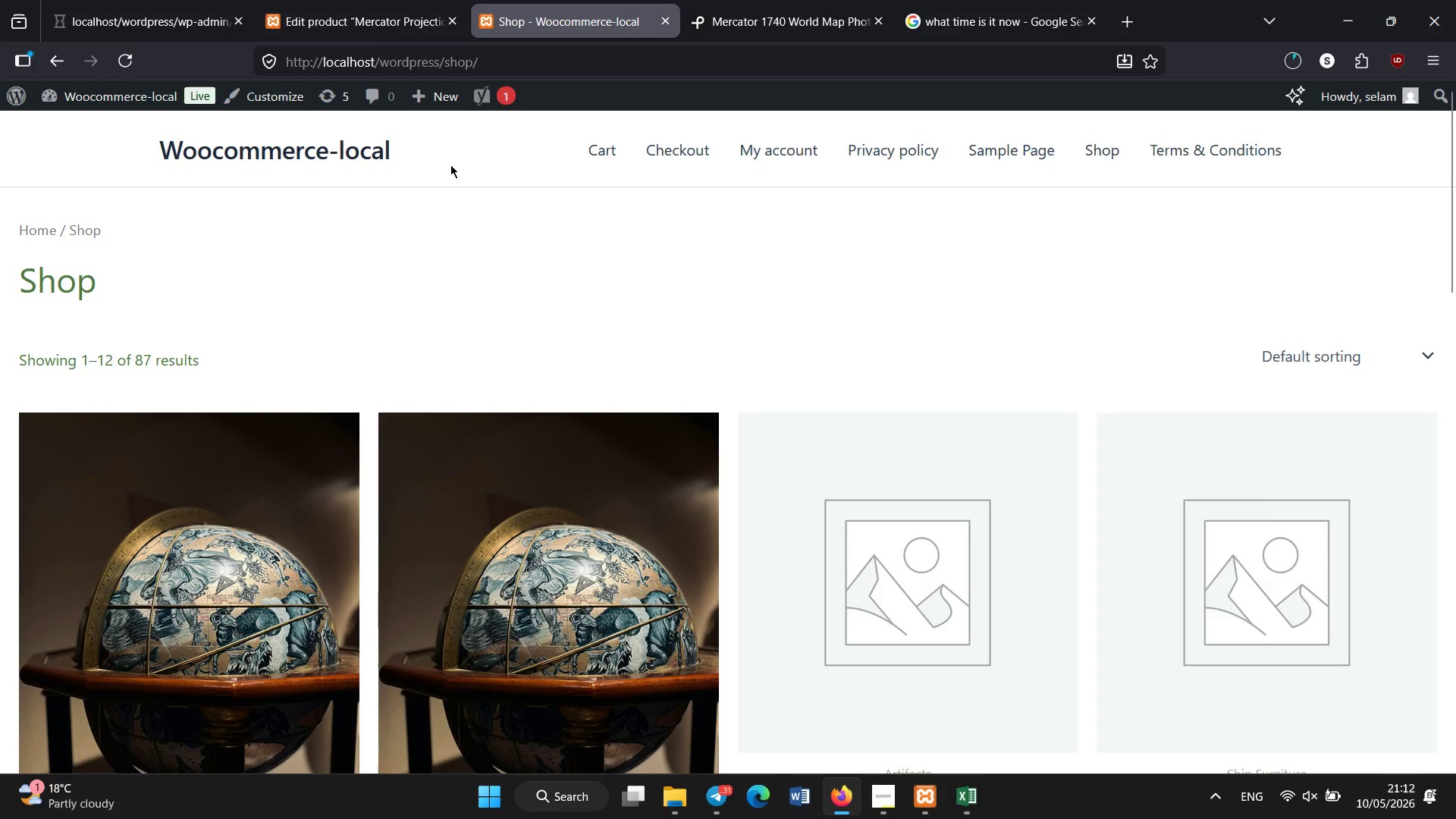 
left_click([343, 0])
 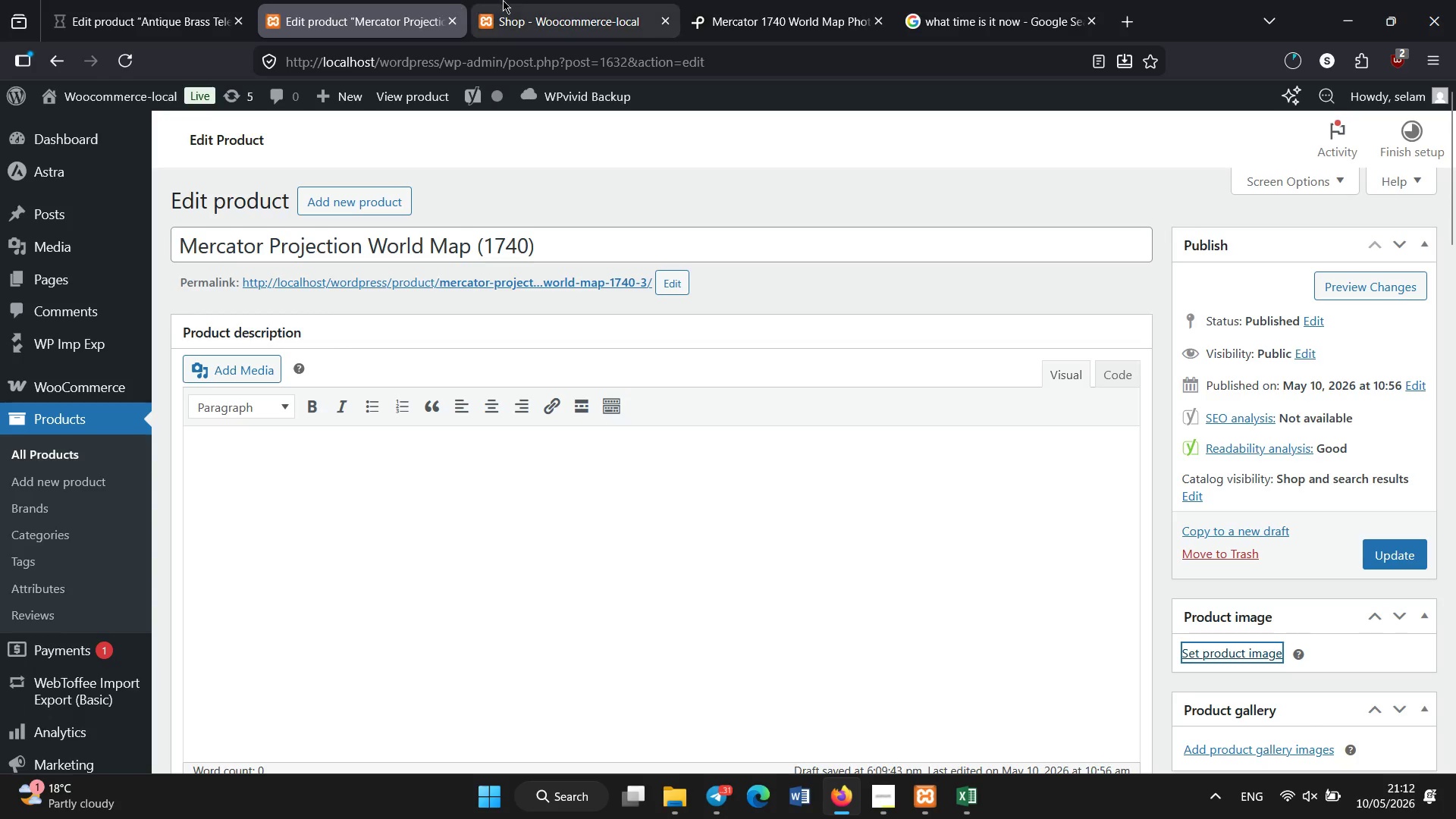 
left_click([519, 0])
 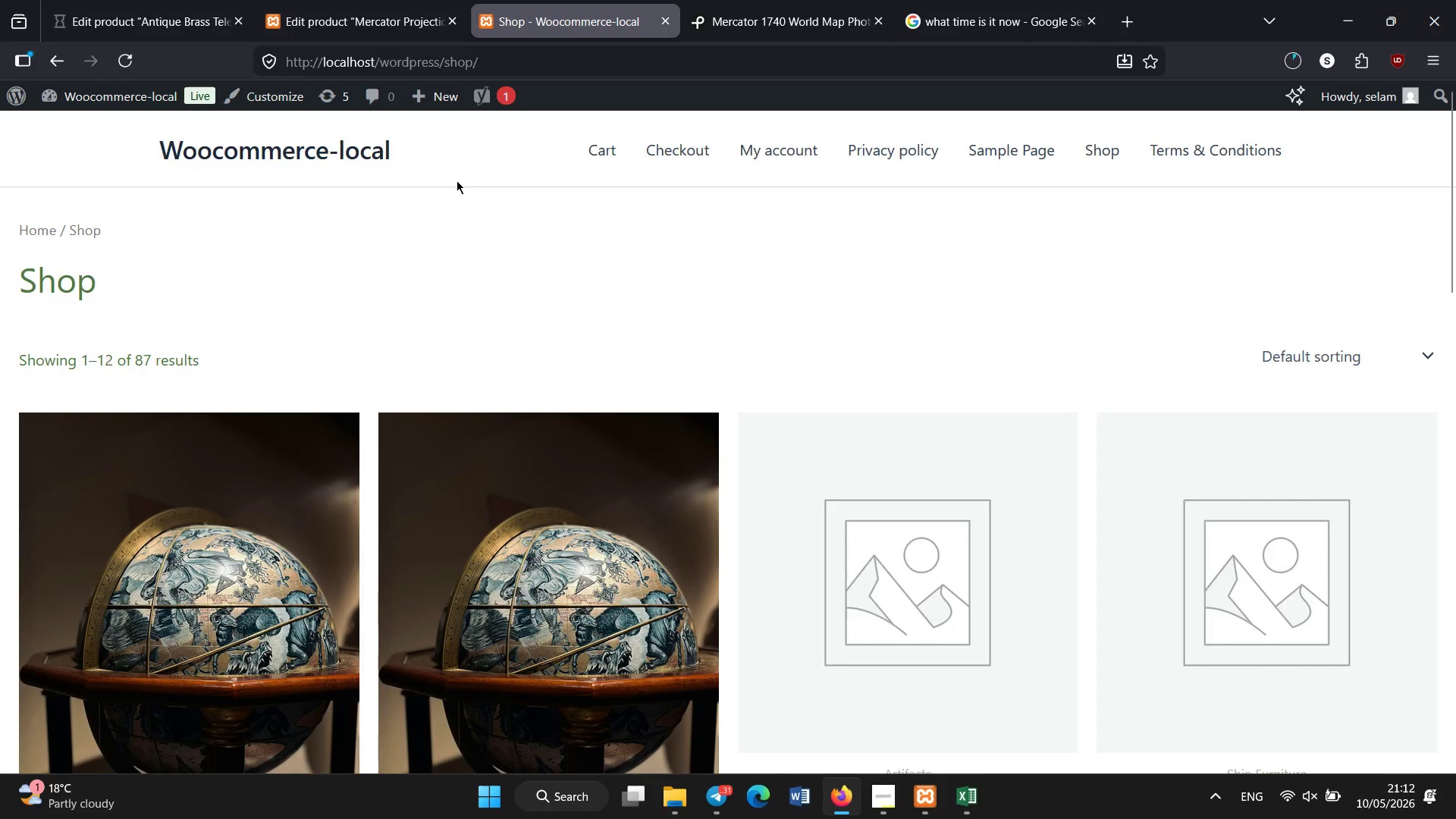 
scroll: coordinate [460, 244], scroll_direction: down, amount: 3.0
 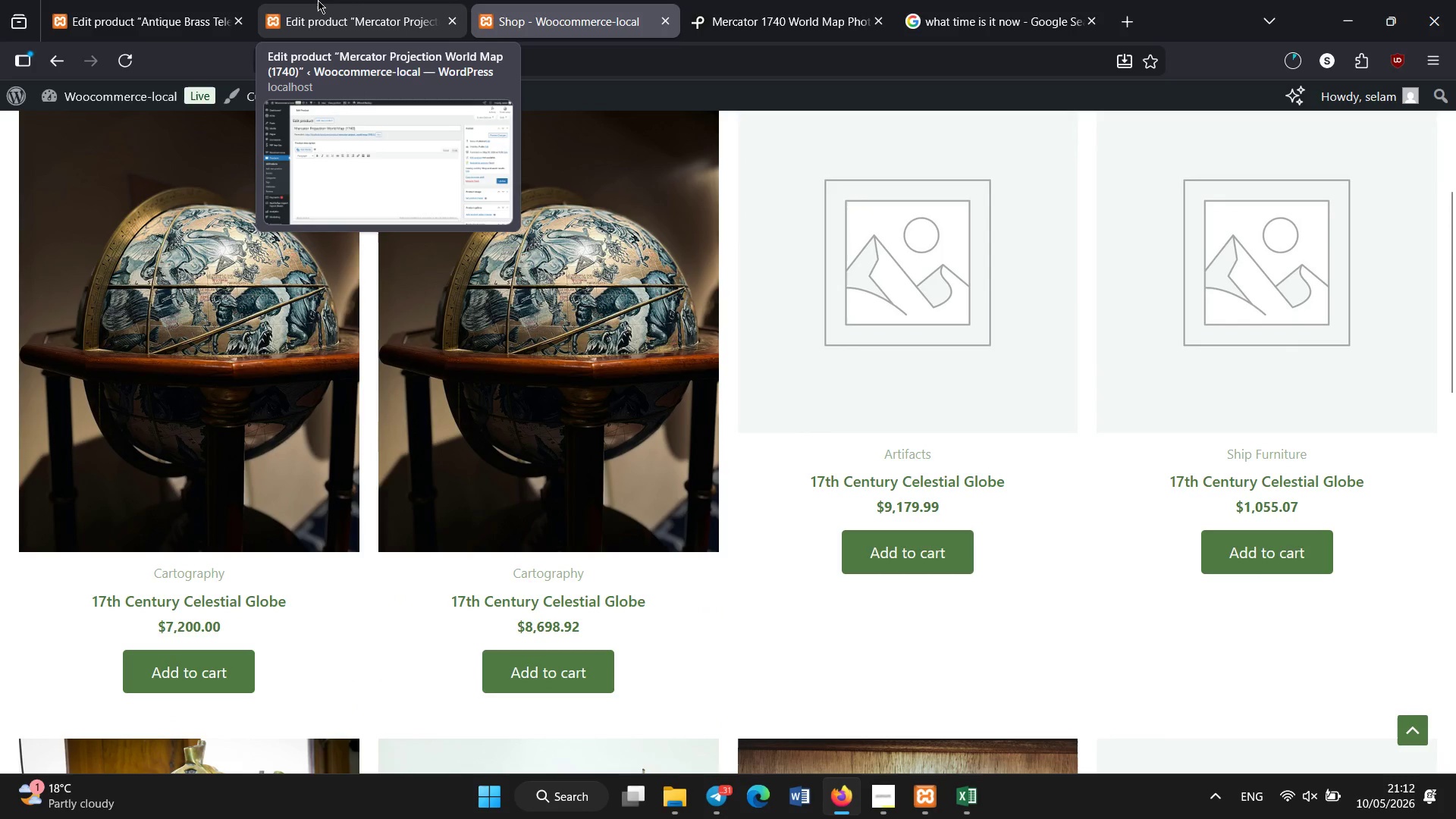 
left_click([318, 0])
 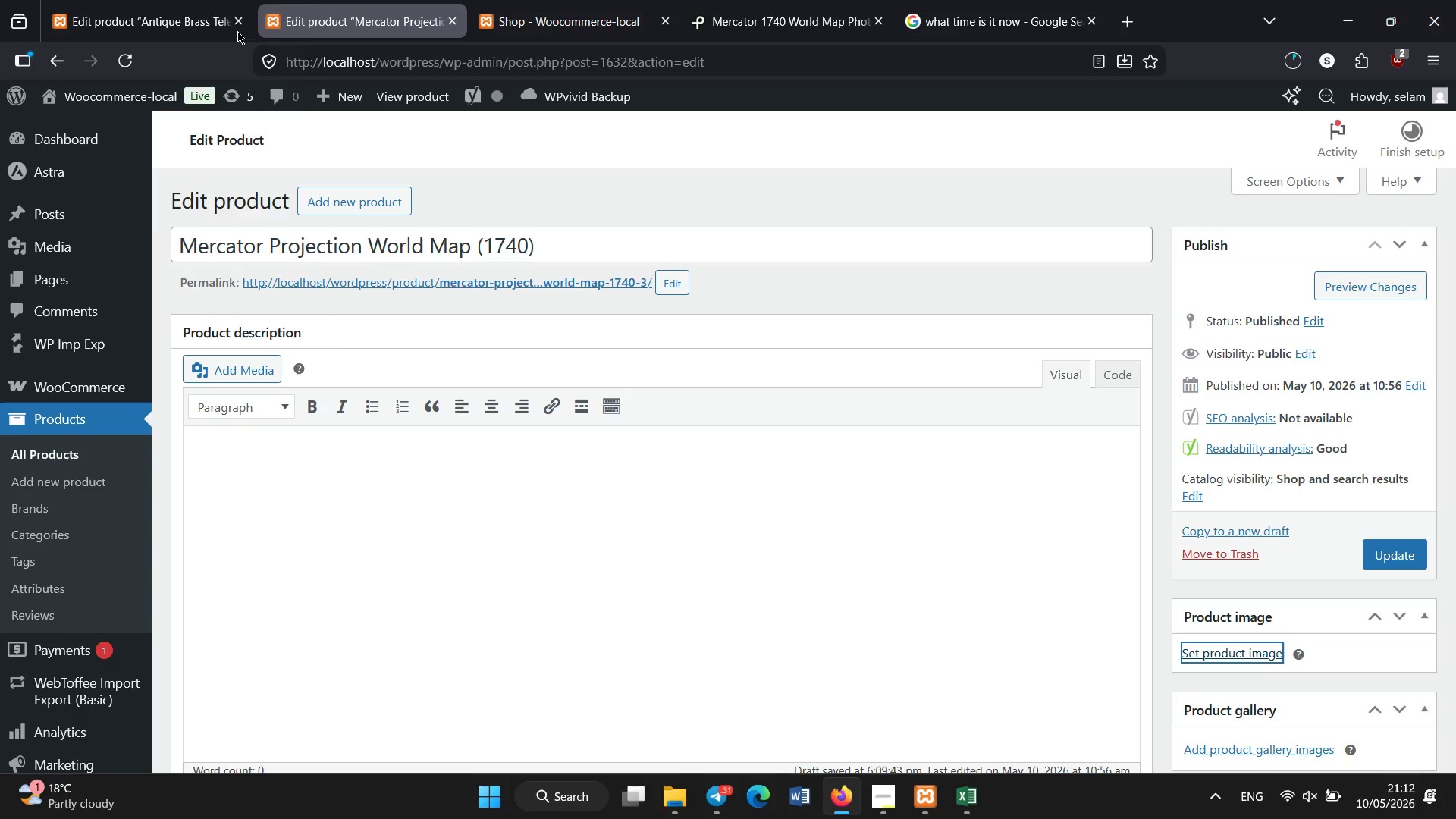 
left_click([180, 0])
 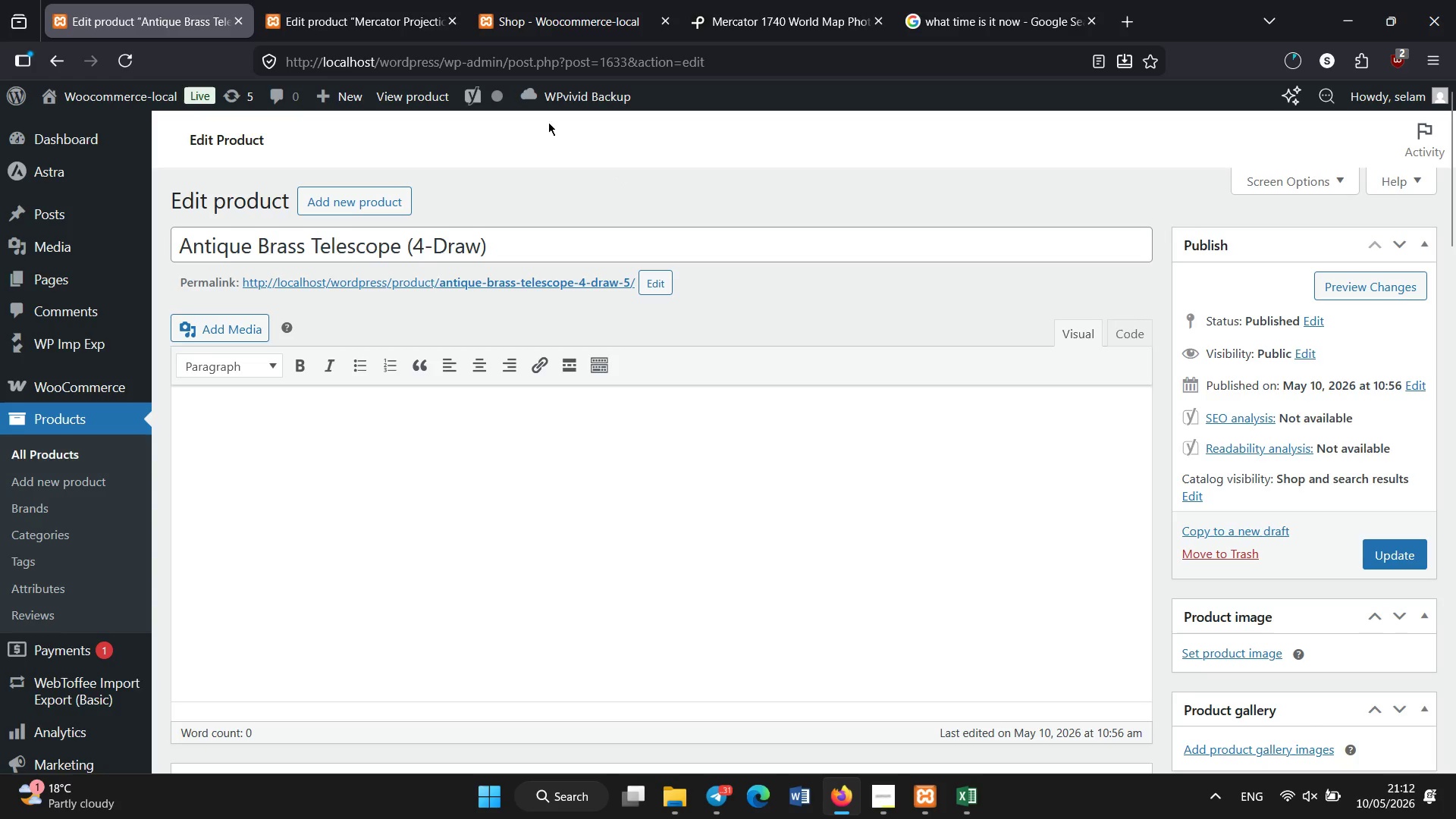 
left_click([363, 0])
 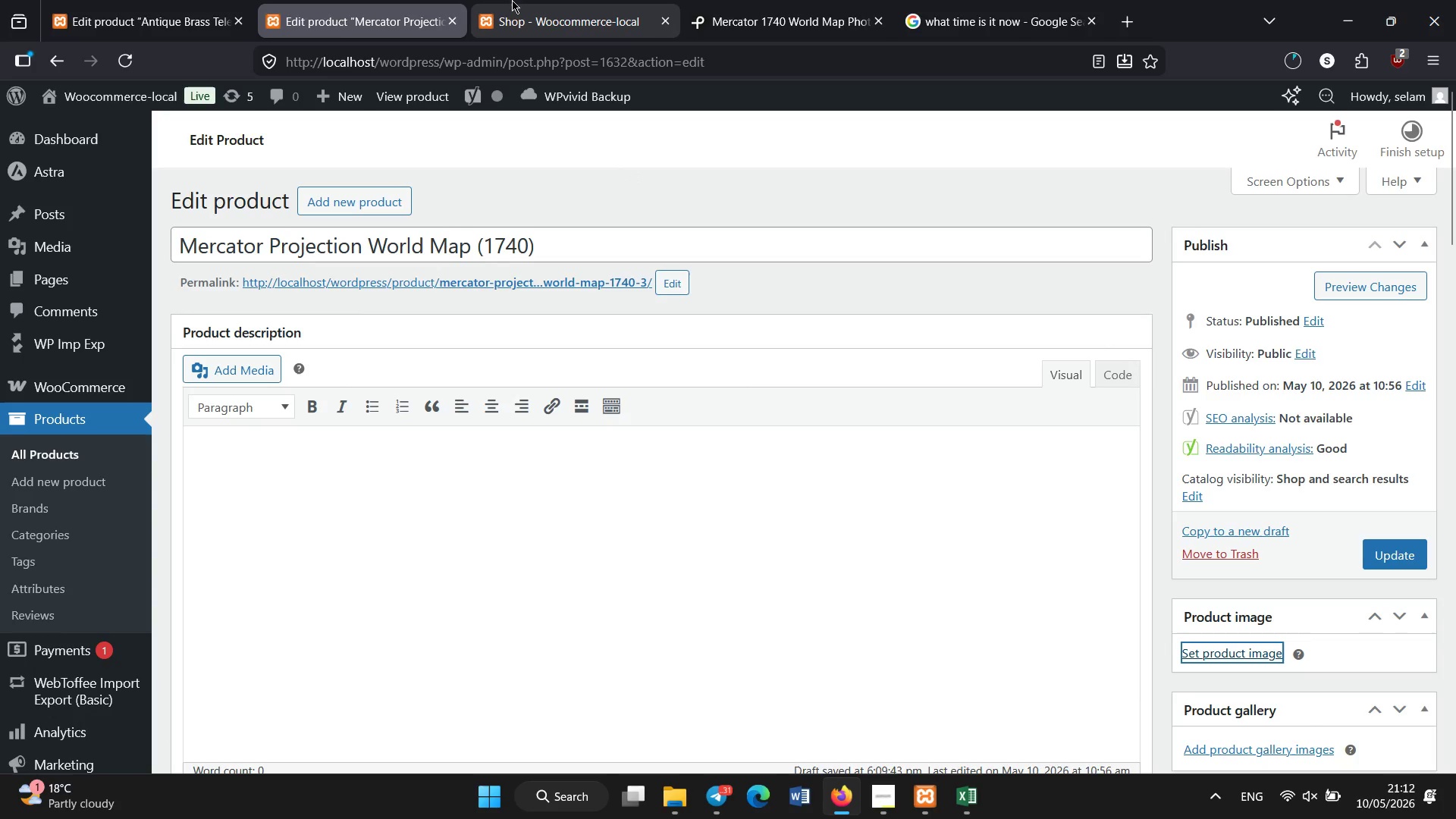 
left_click([817, 0])
 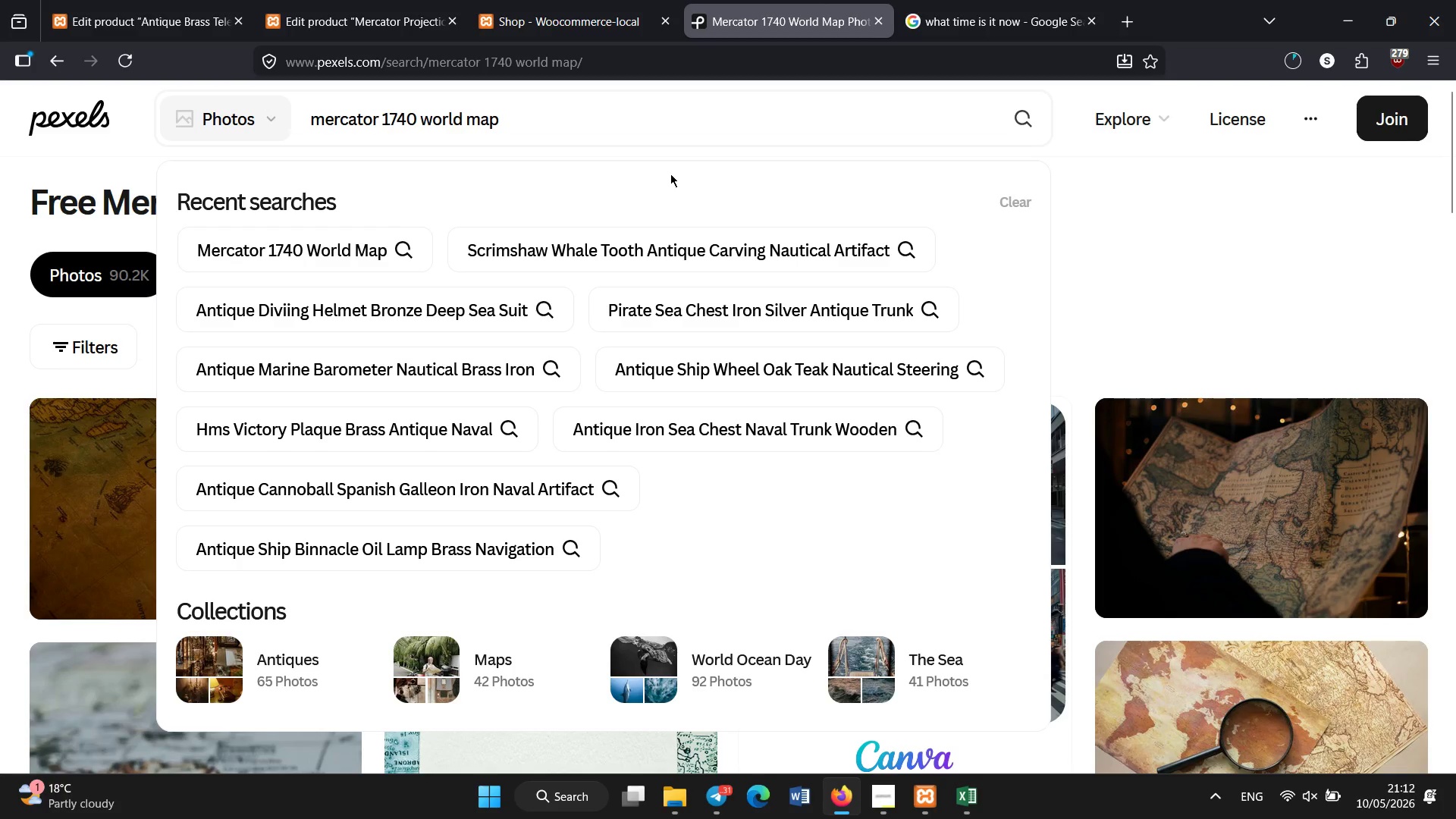 
key(Enter)
 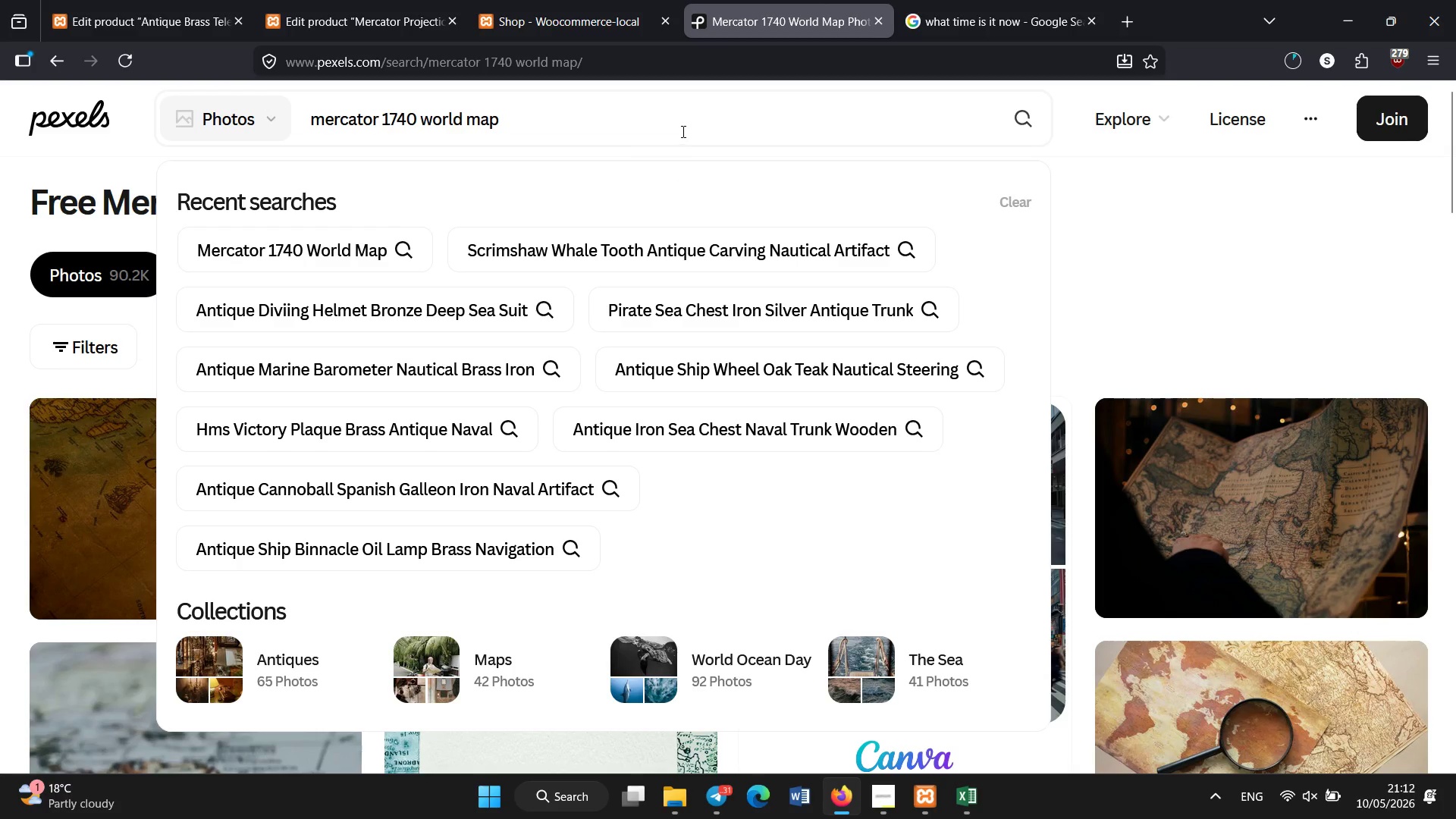 
left_click([672, 107])
 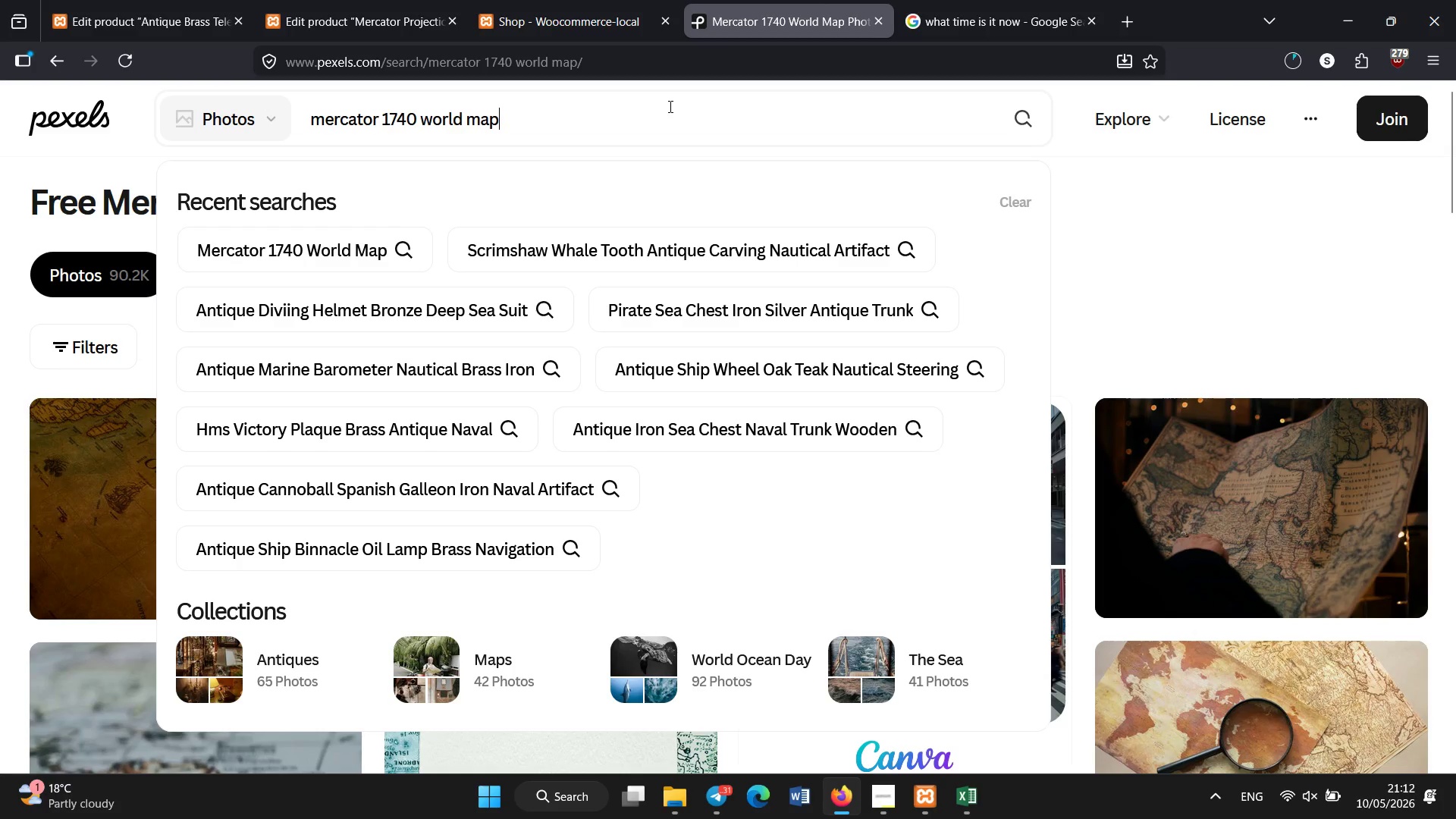 
key(Enter)
 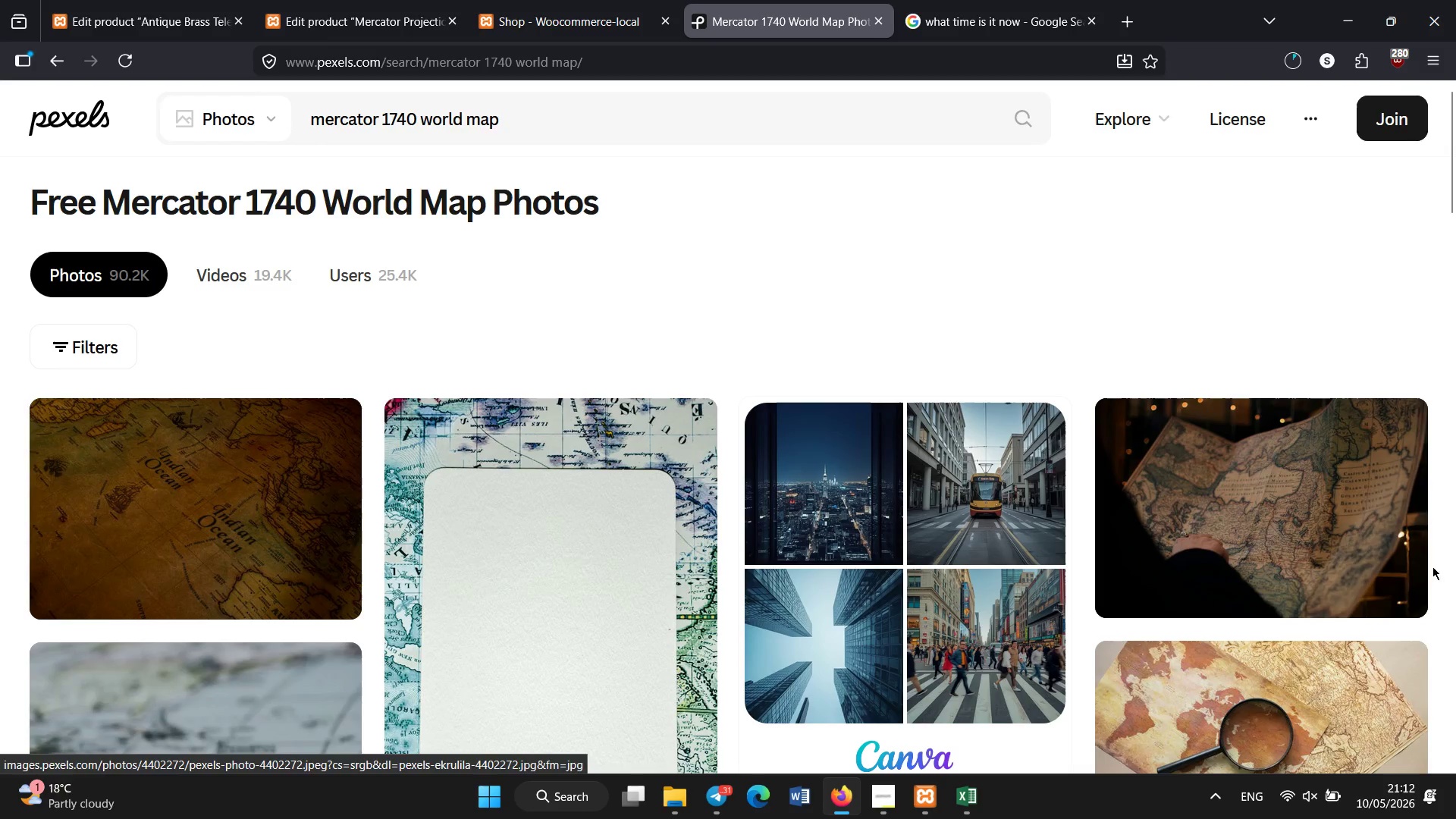 
left_click([1389, 578])
 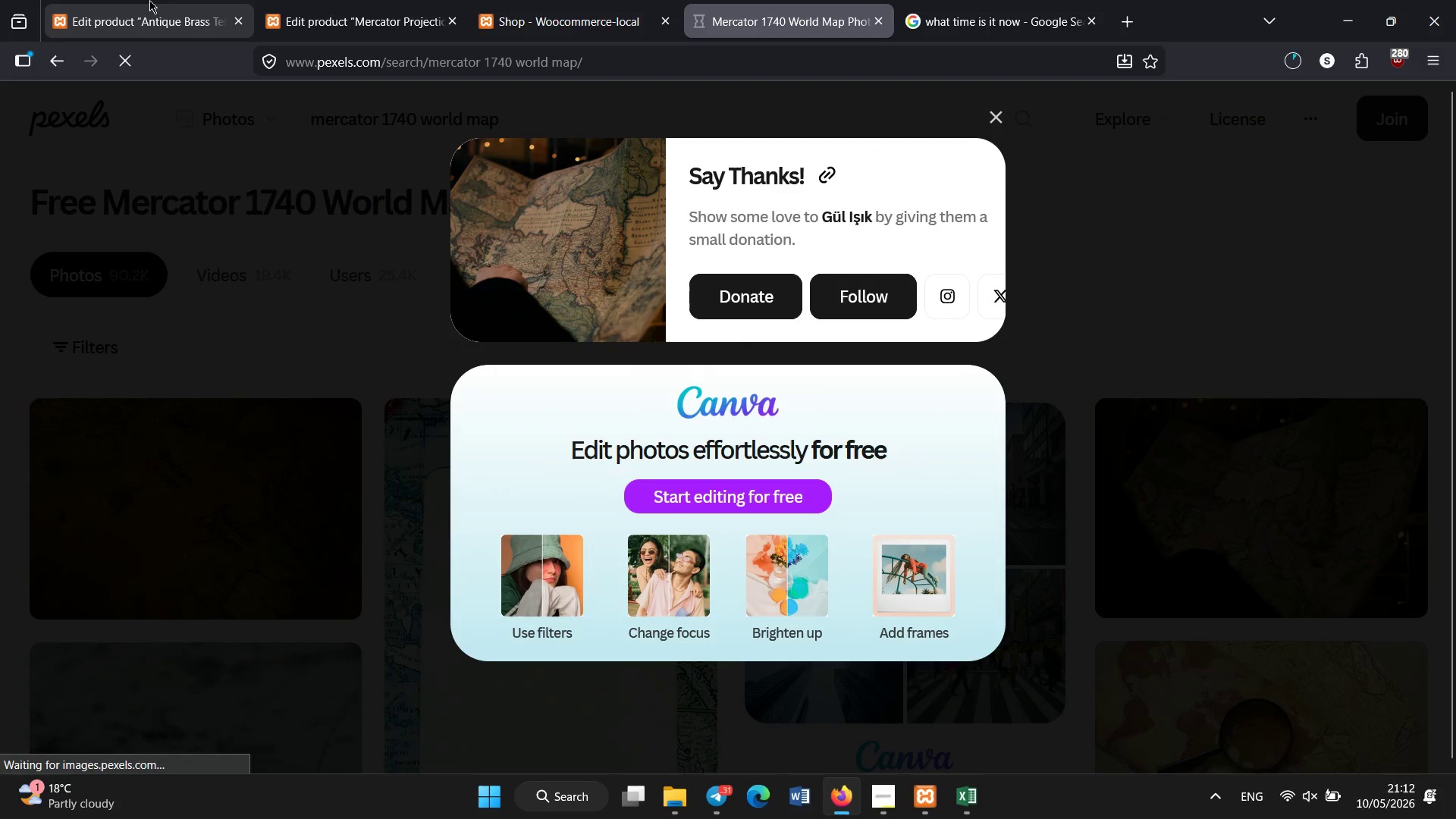 
left_click([149, 0])
 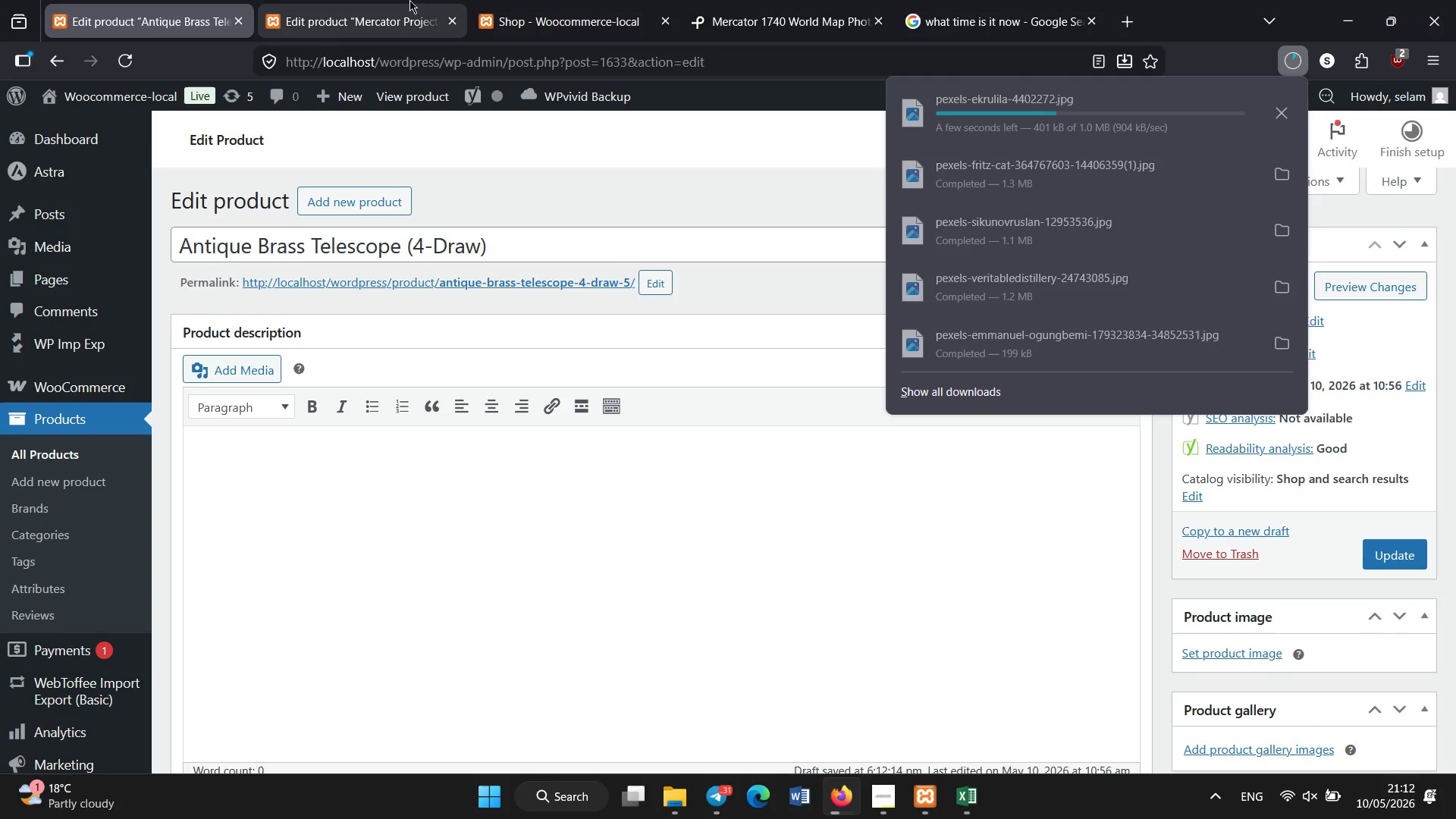 
left_click([436, 0])
 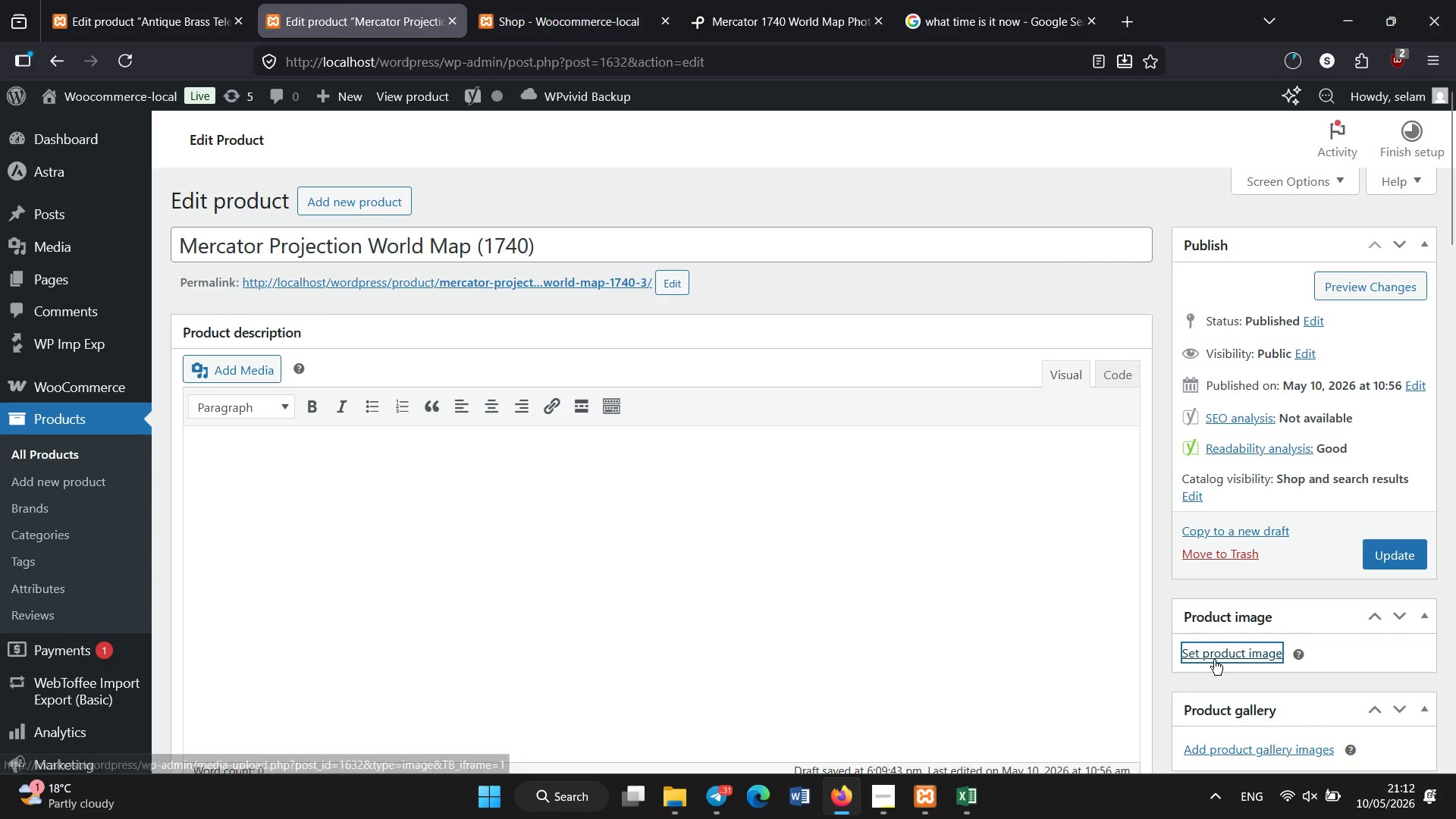 
left_click([1213, 649])
 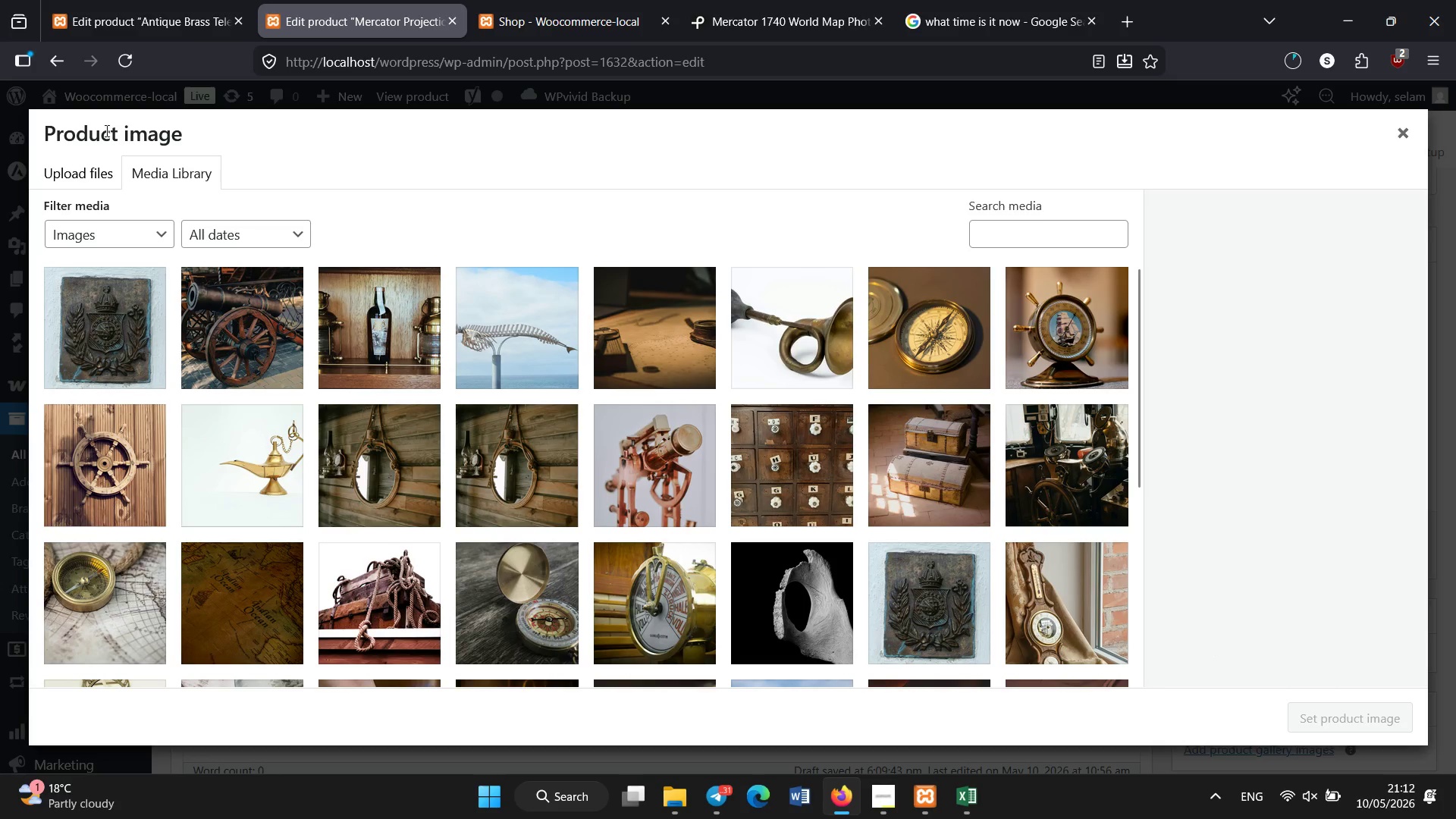 
left_click([97, 177])
 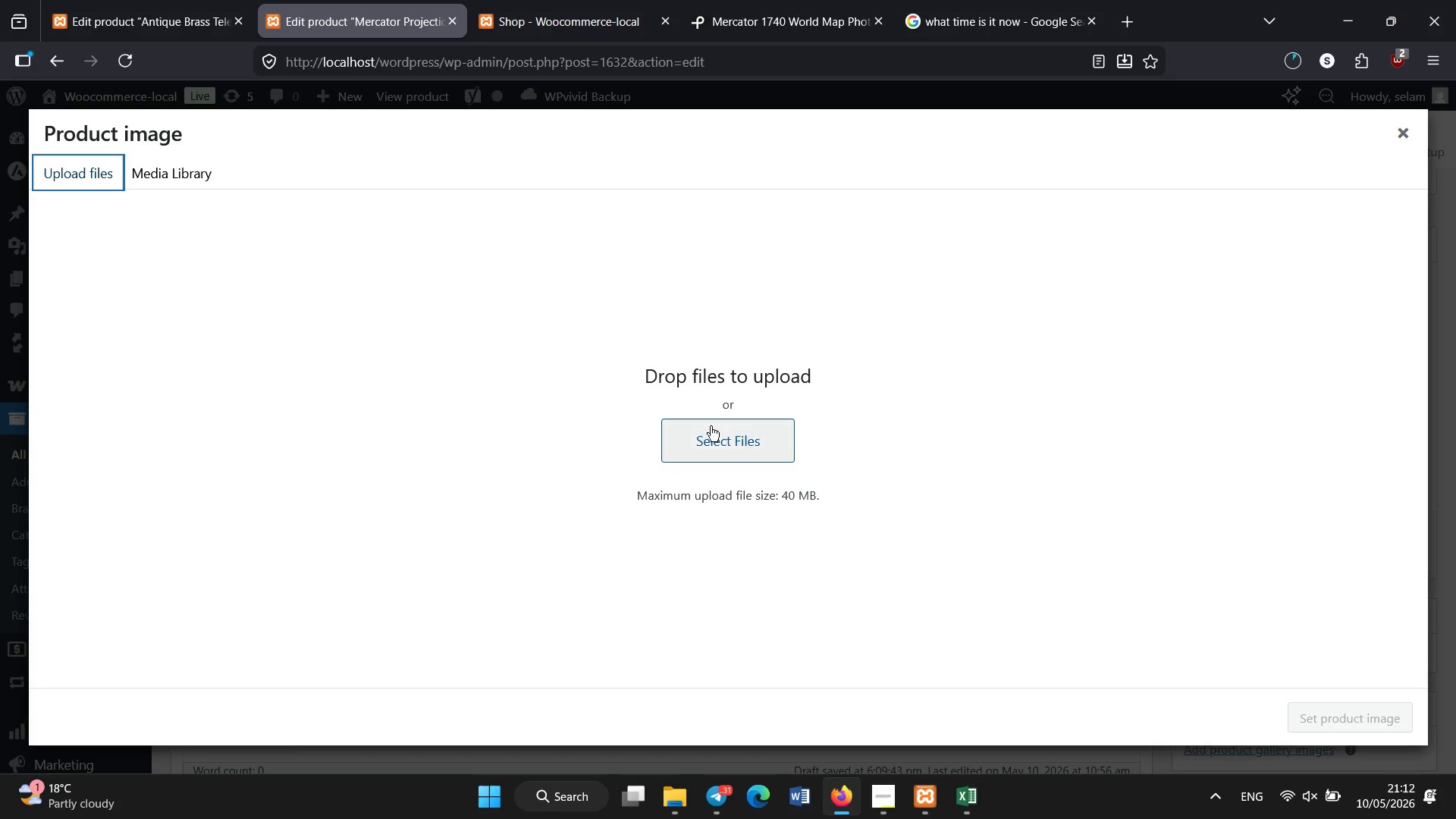 
left_click([711, 426])
 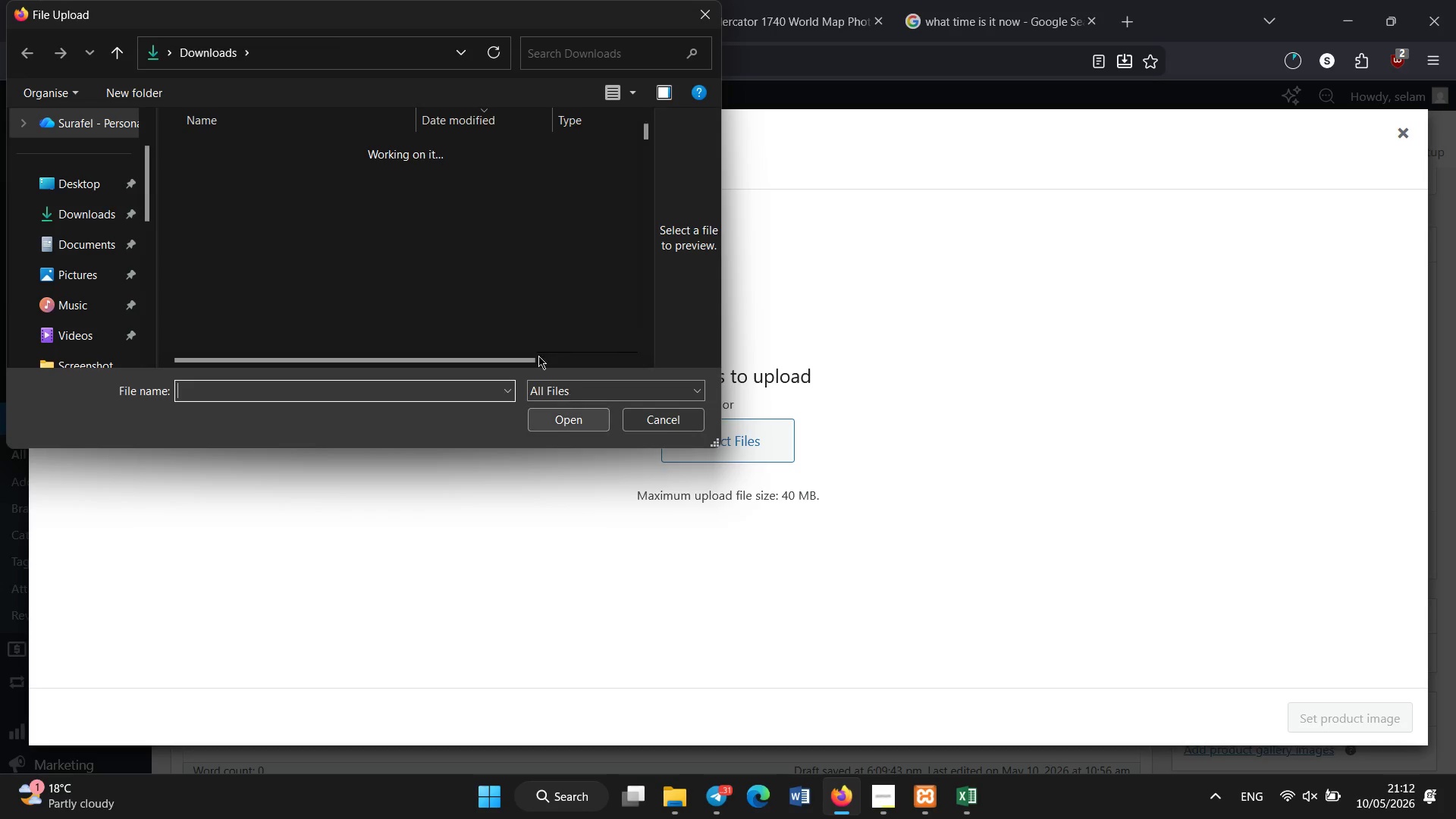 
double_click([433, 181])
 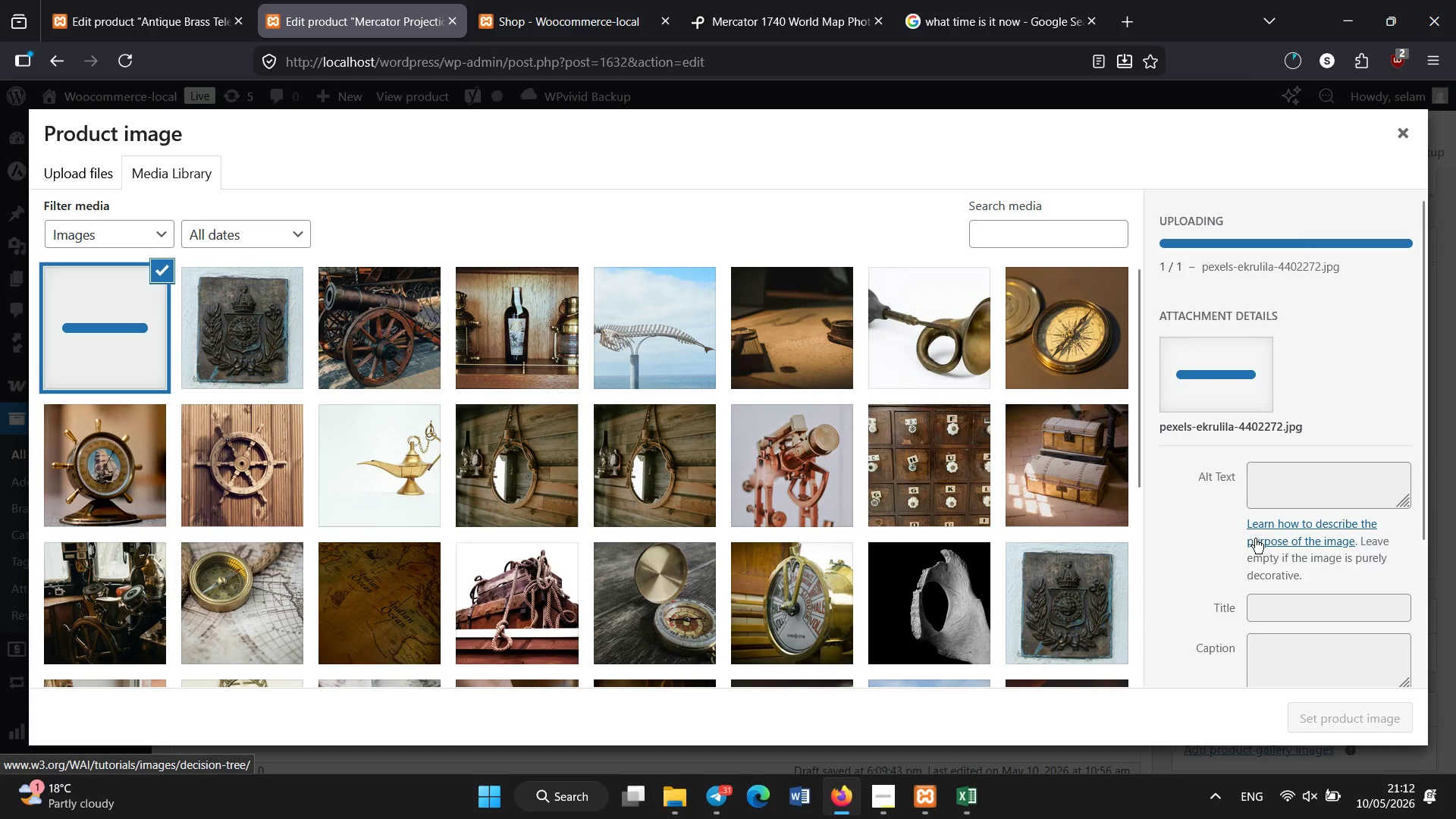 
left_click([1294, 483])
 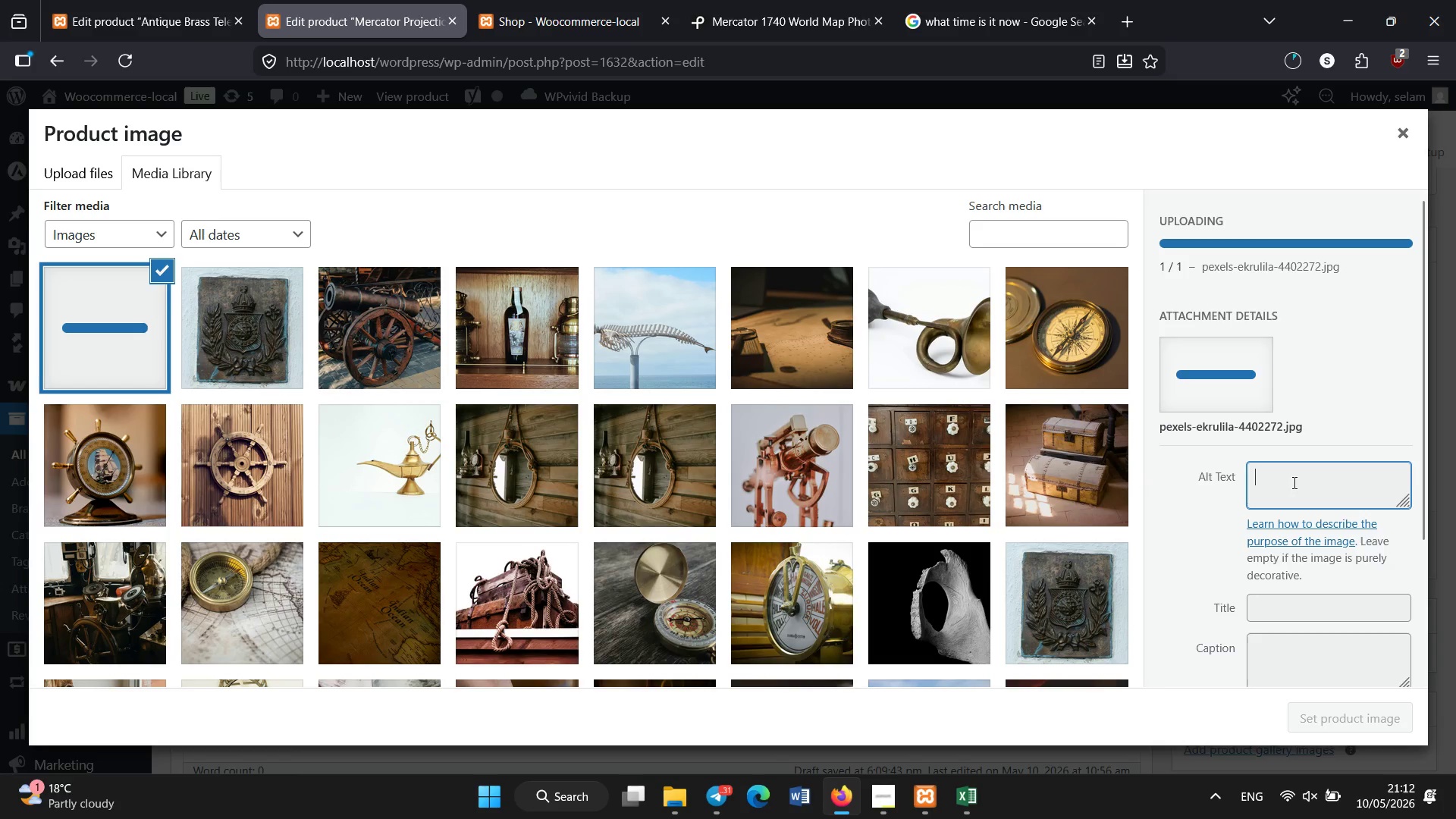 
hold_key(key=ShiftLeft, duration=0.83)
 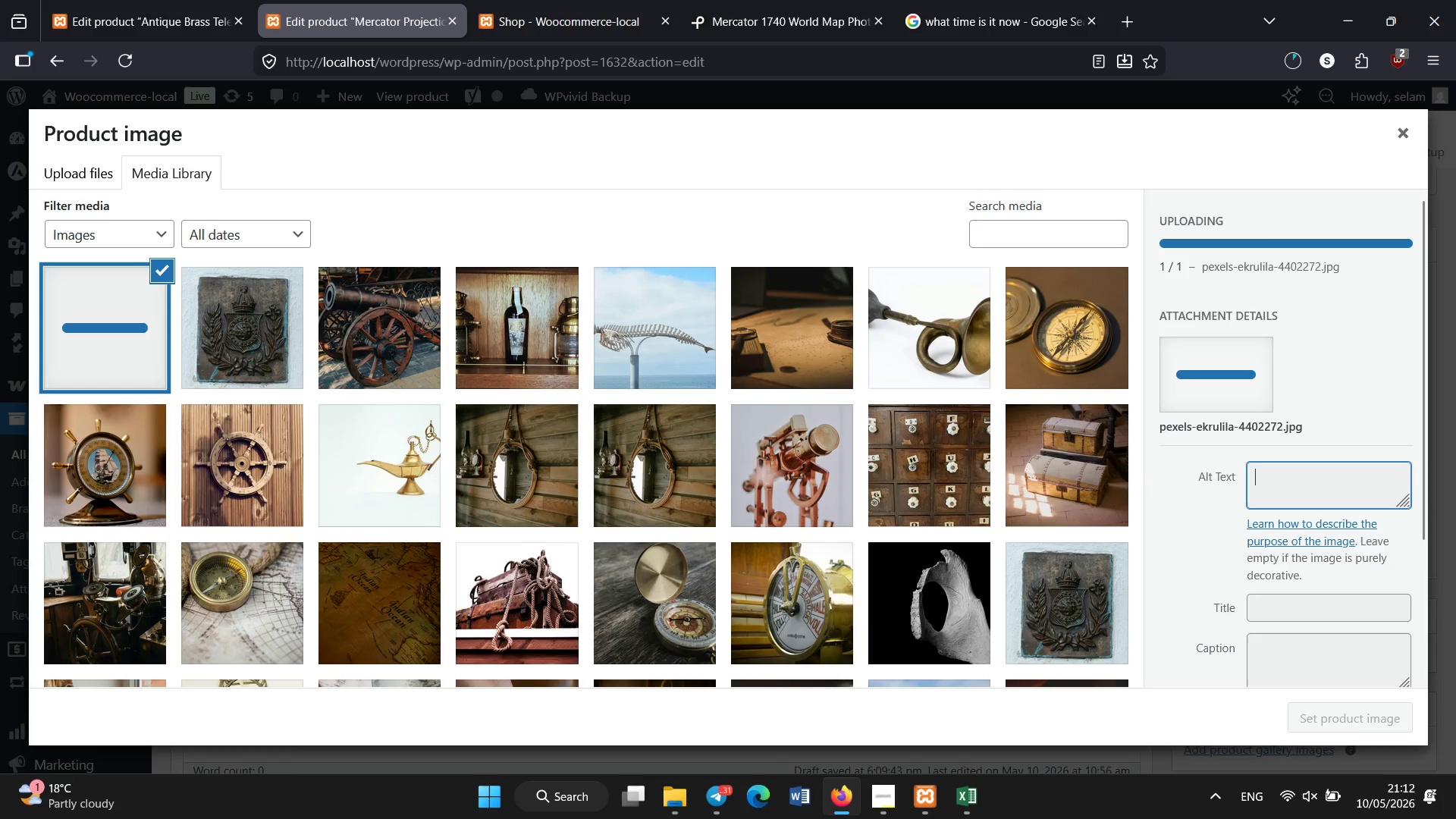 
type(pristine mercator )
 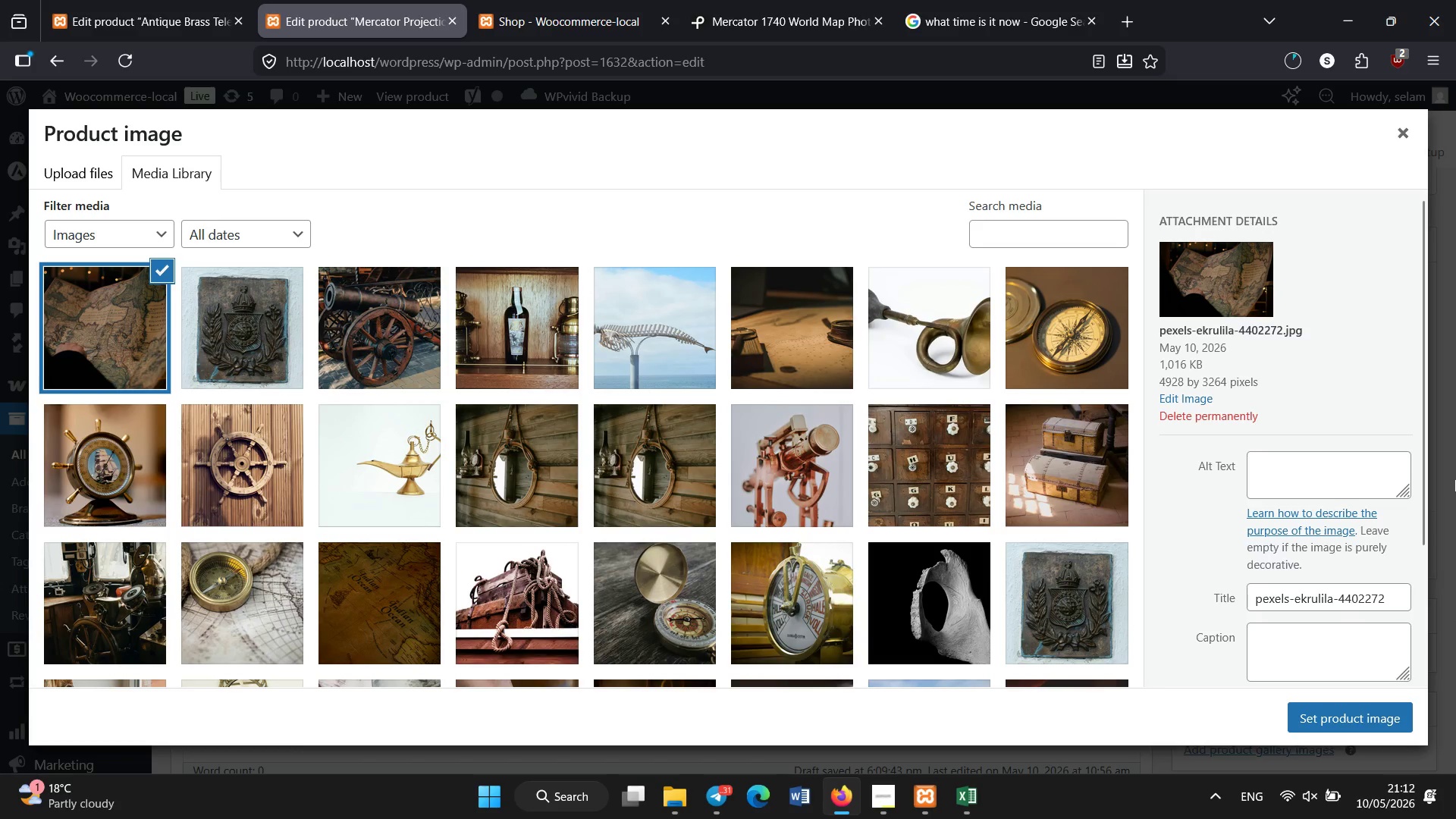 
left_click([1317, 482])
 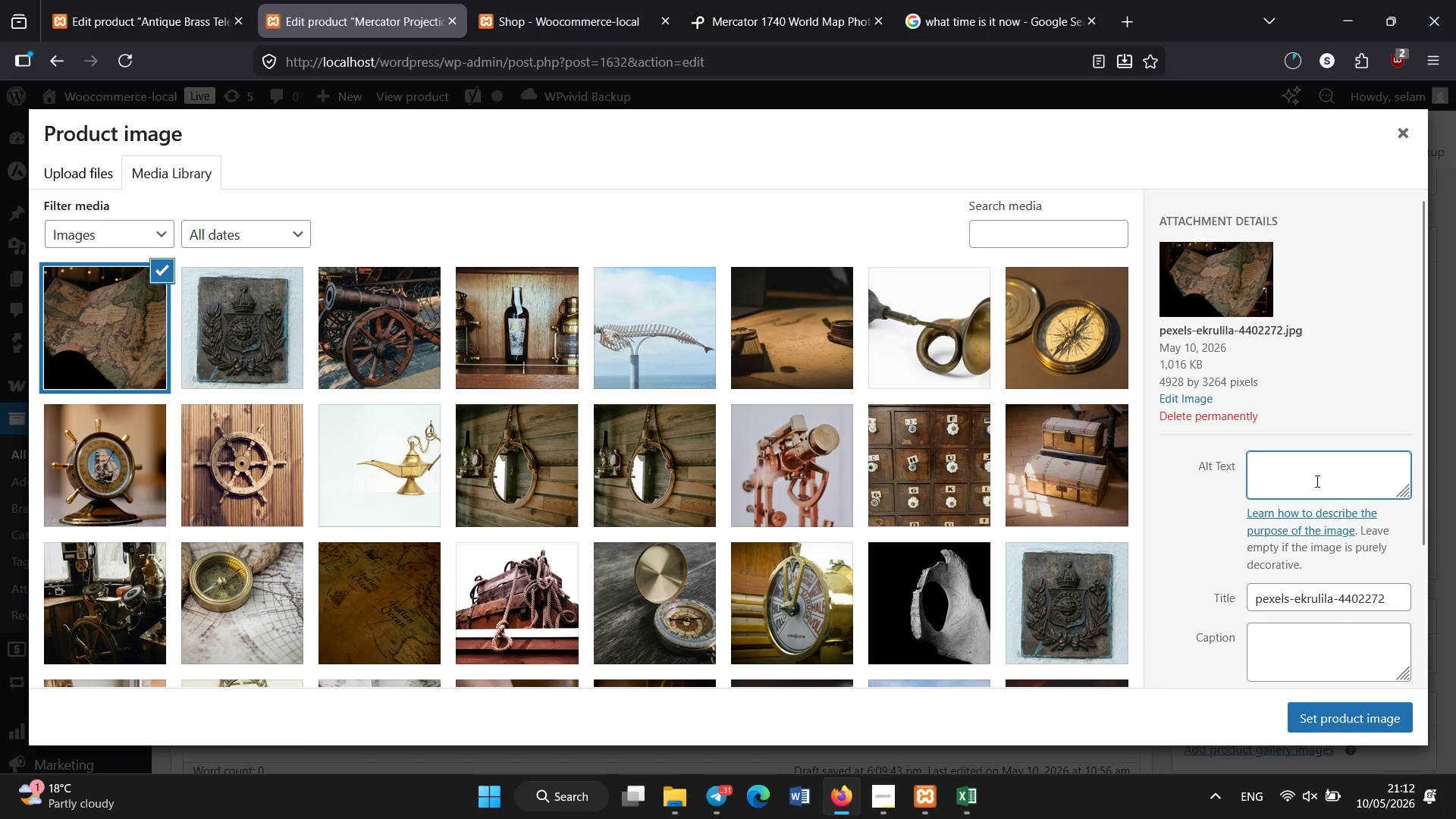 
double_click([1317, 482])
 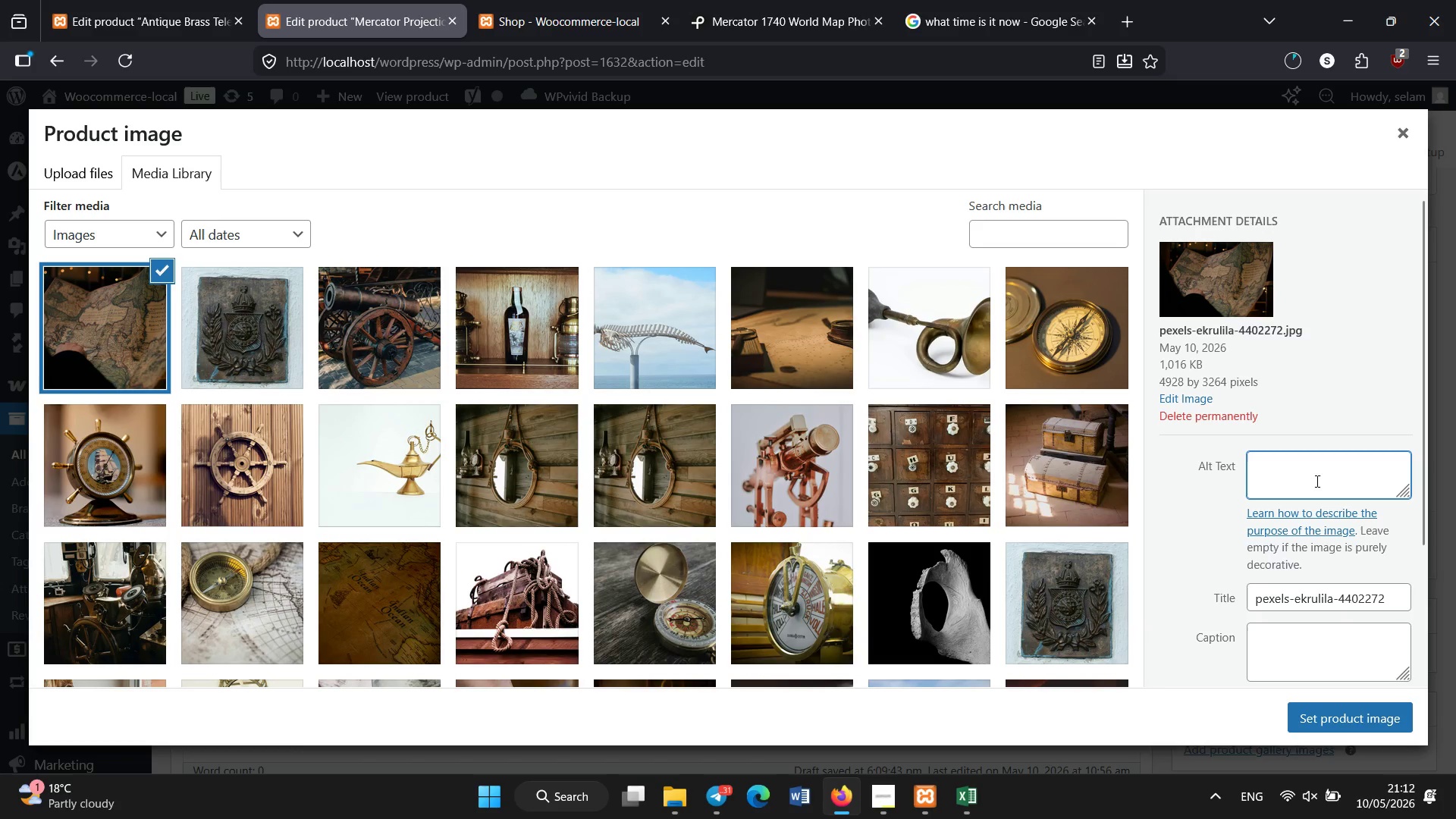 
left_click([1317, 482])
 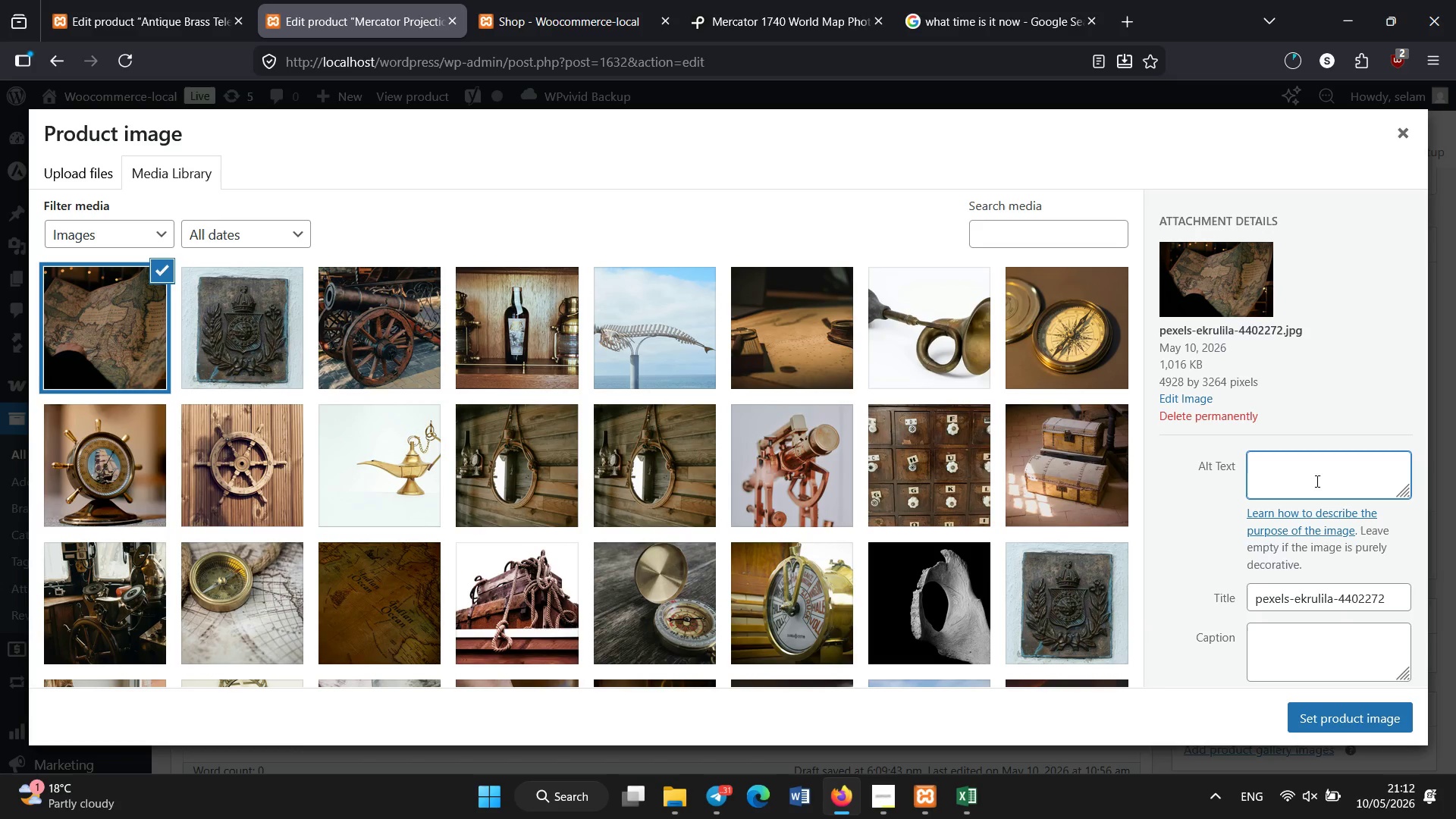 
wait(5.26)
 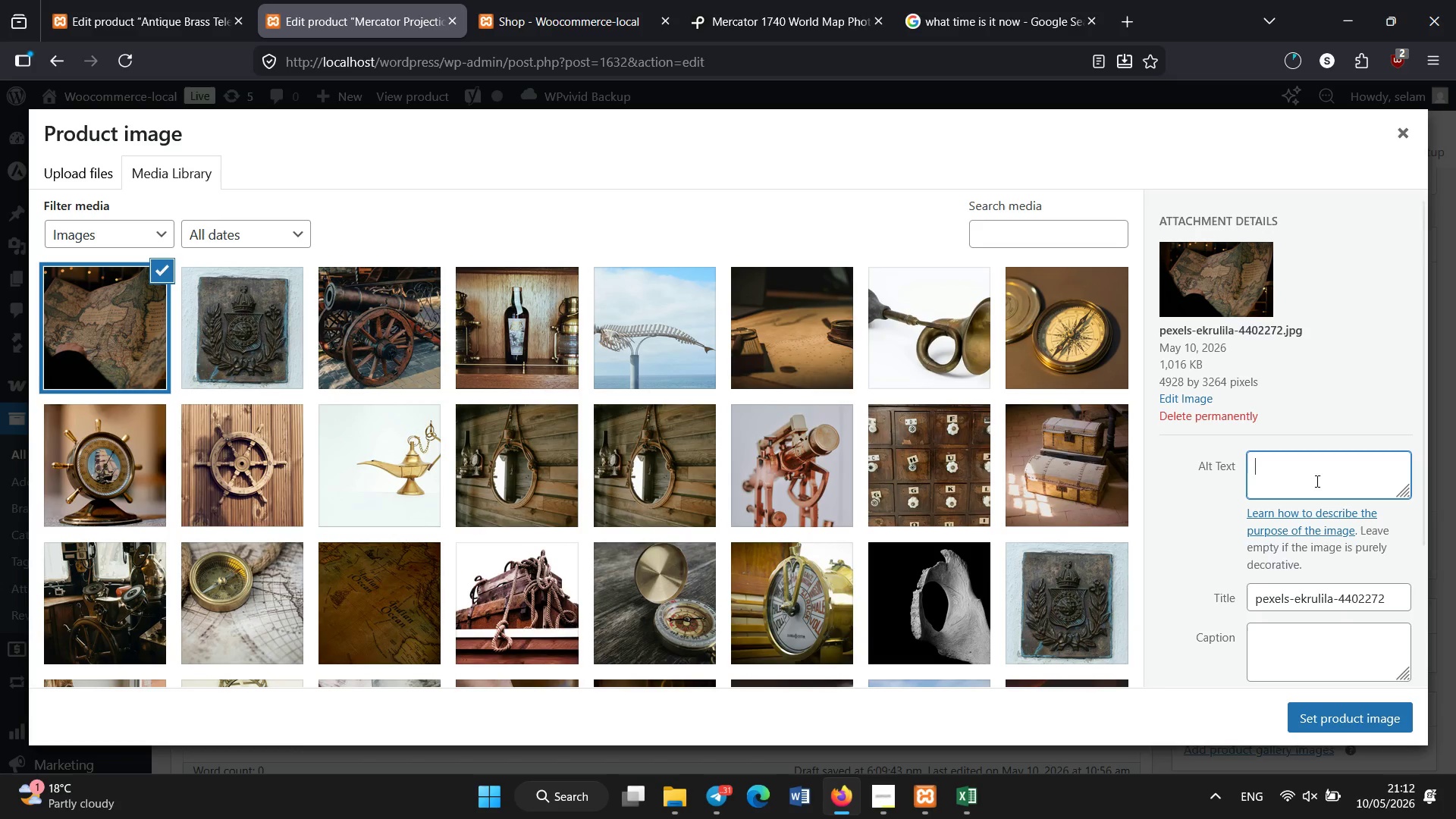 
left_click([1317, 482])
 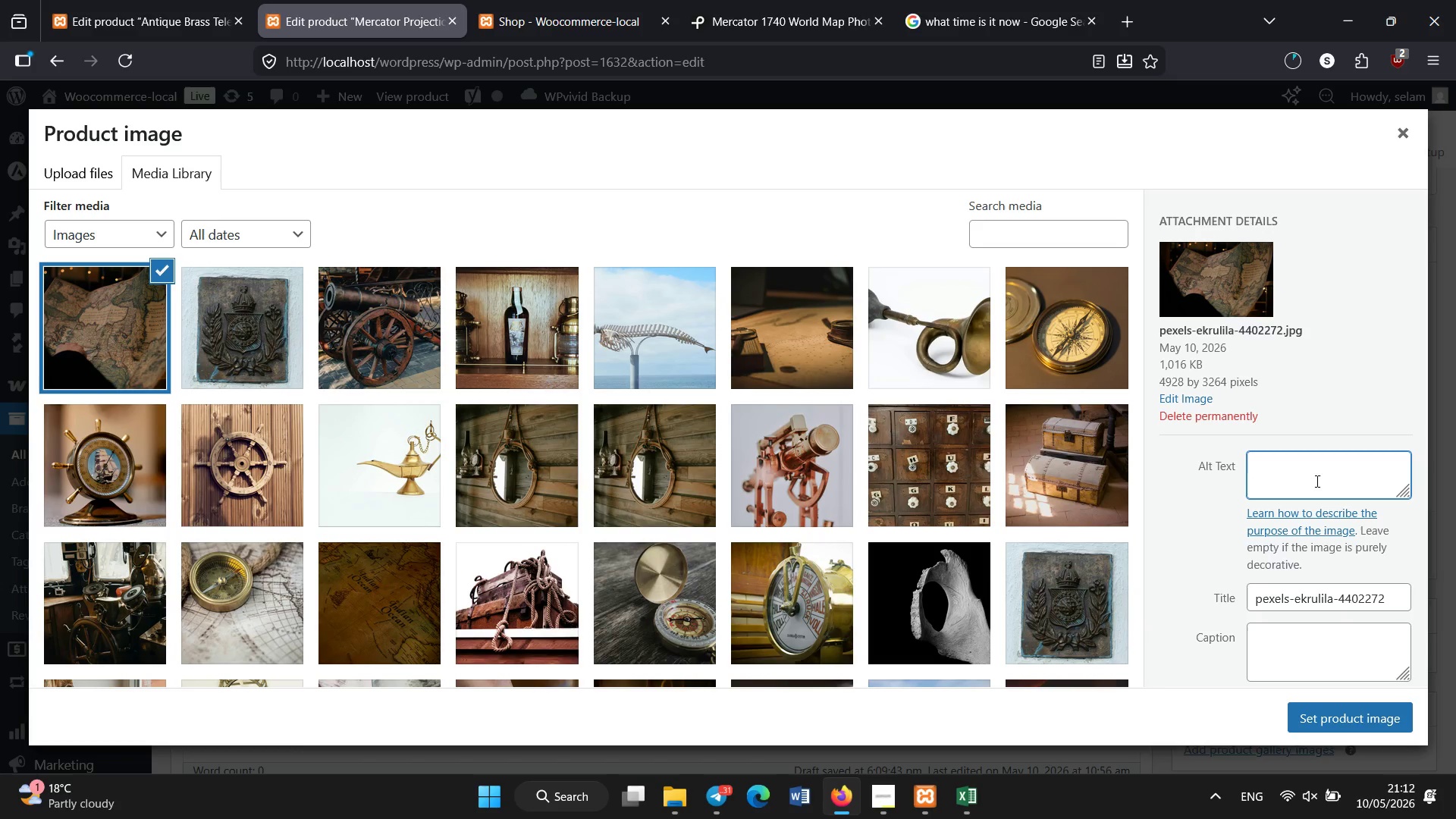 
hold_key(key=CapsLock, duration=1.5)
 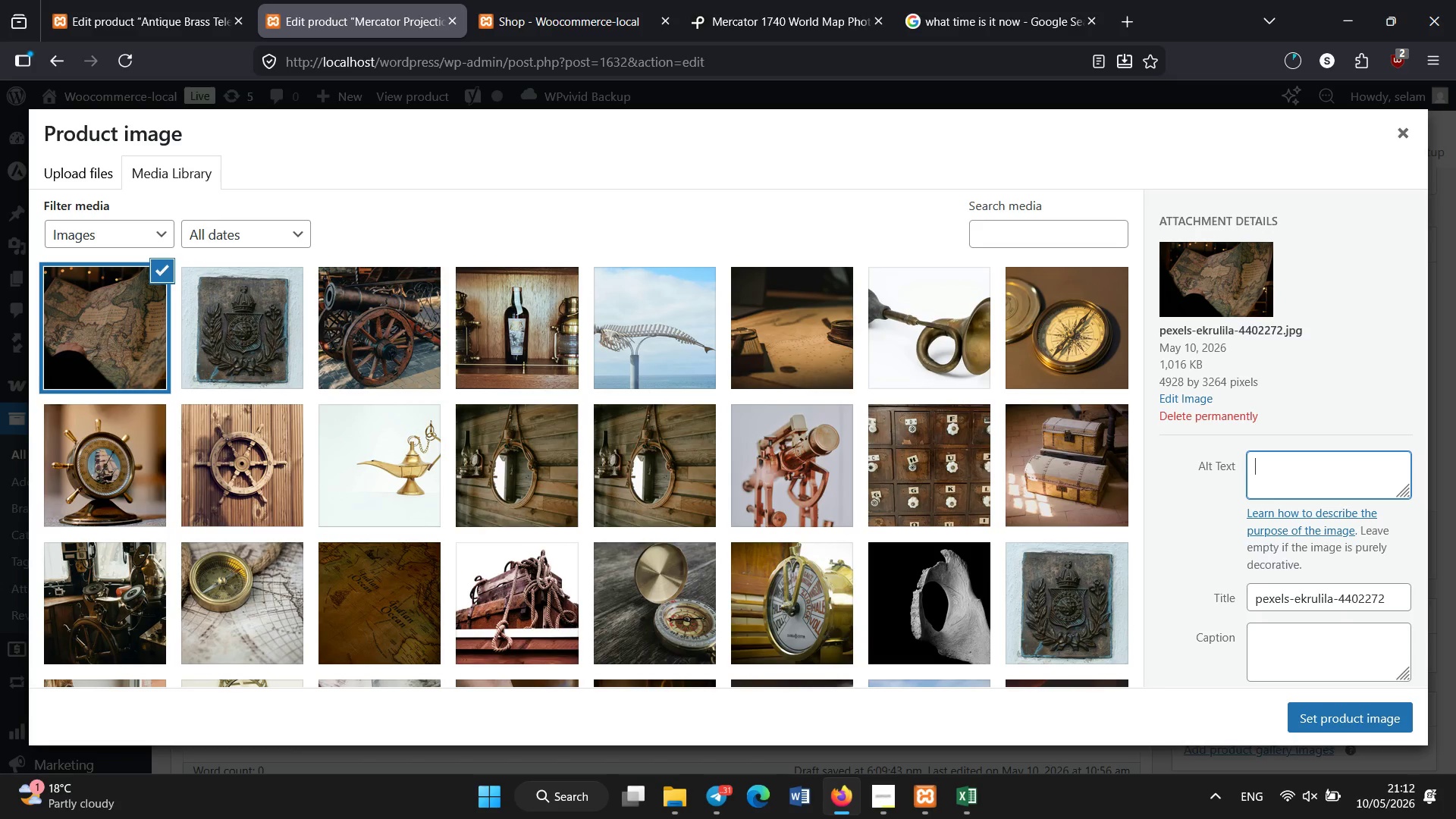 
type(pristine mercator projection 1740 antique world navigation map)
 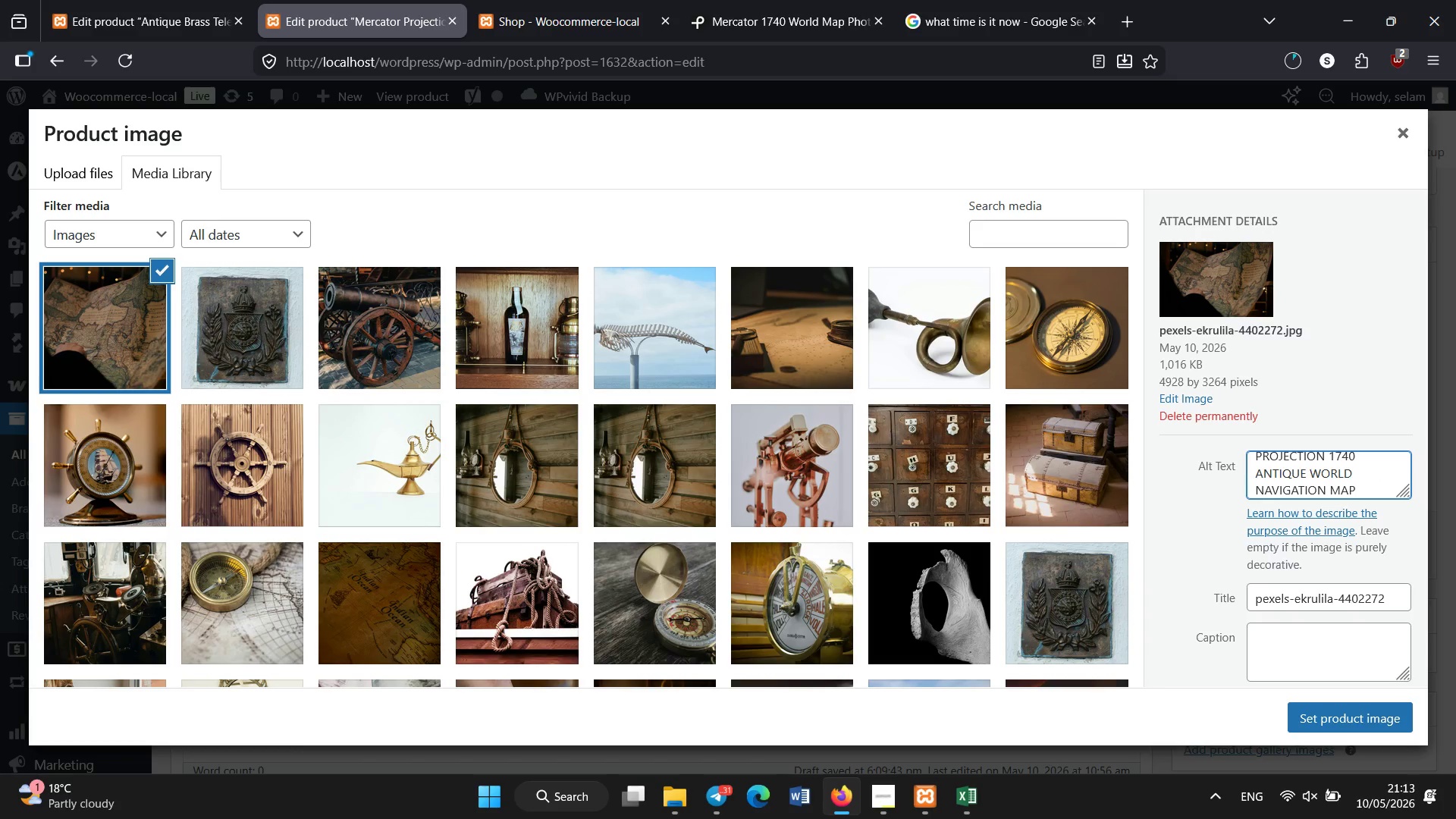 
key(Control+A)
 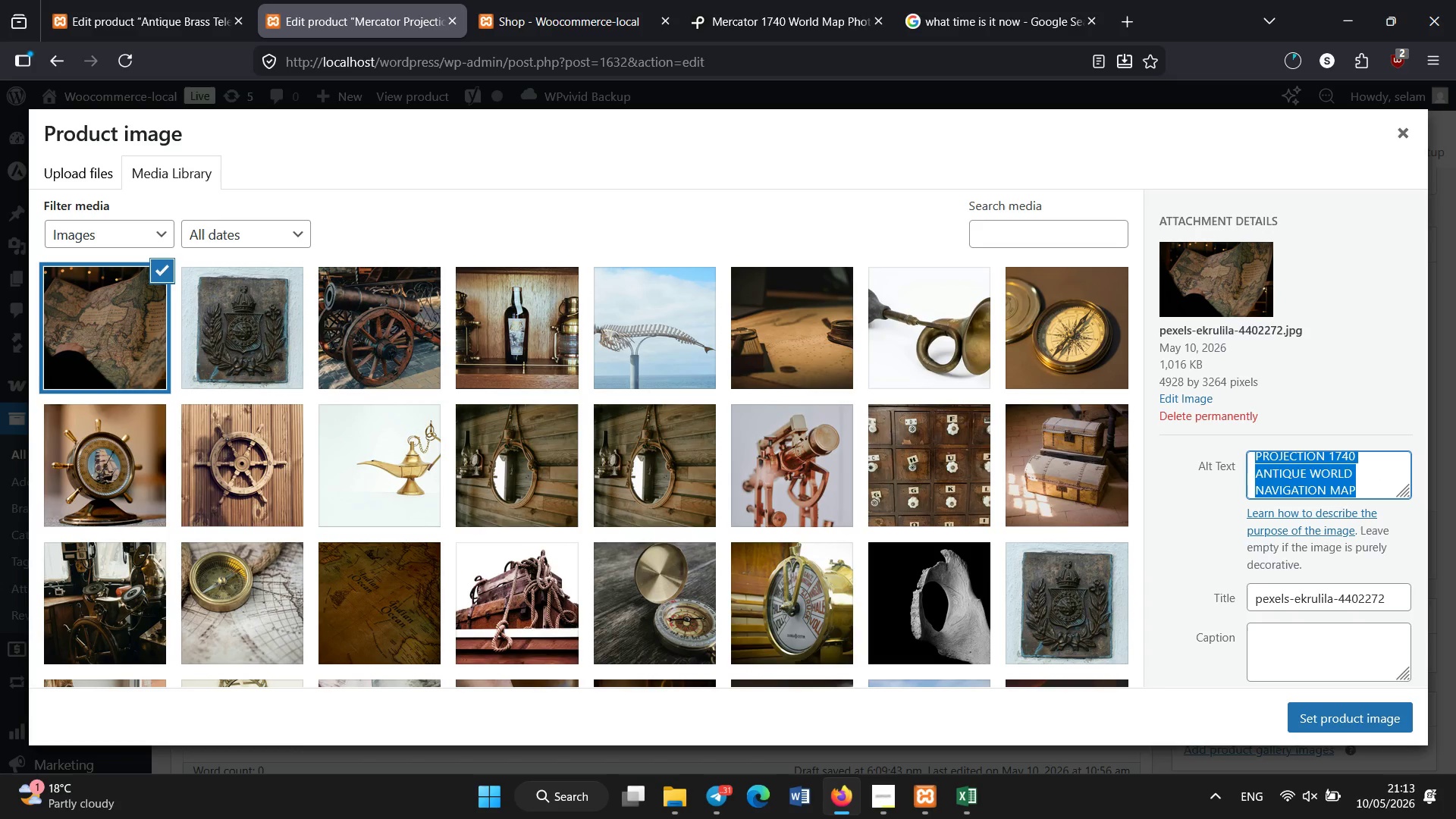 
key(Control+CapsLock)
 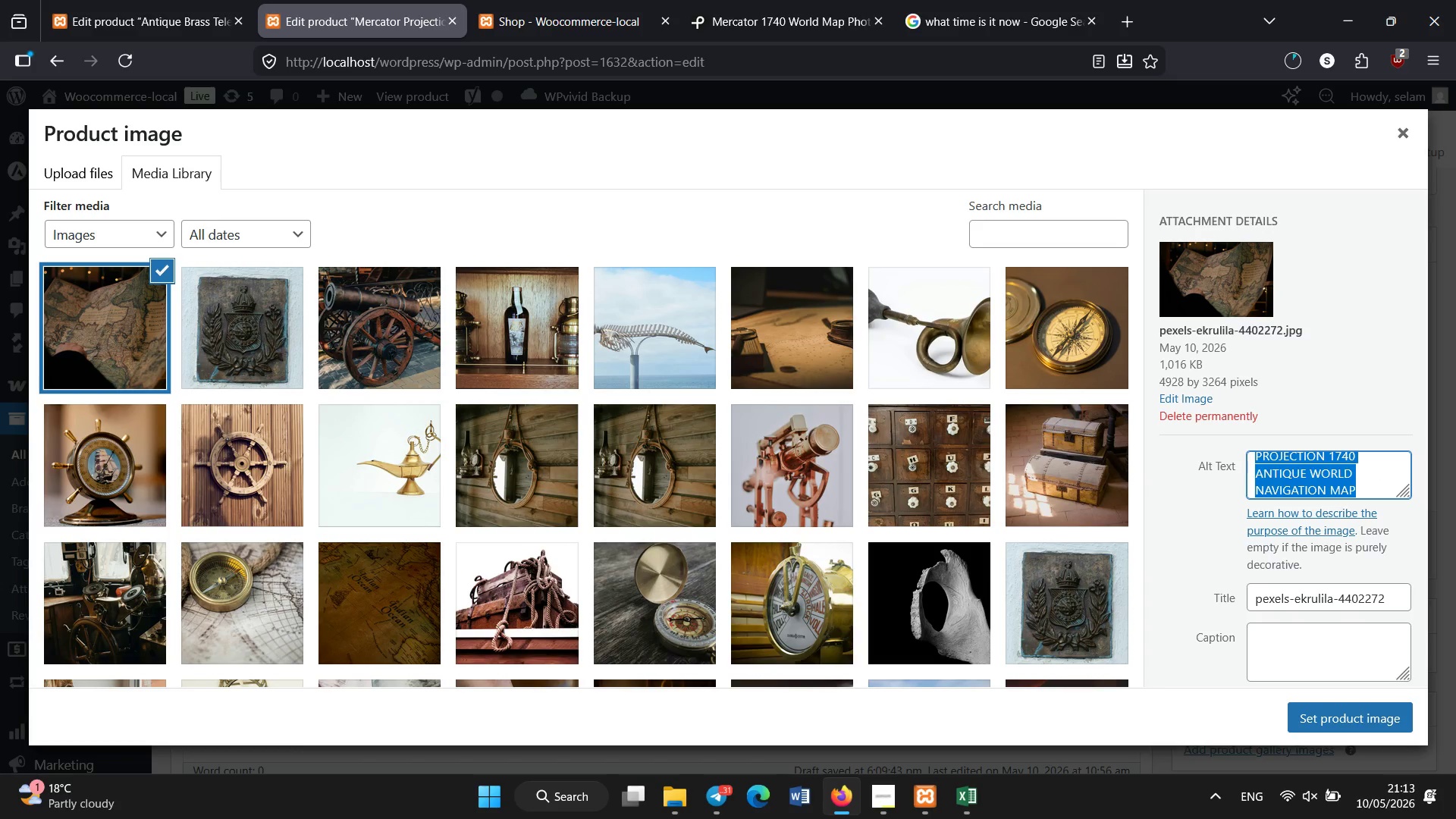 
key(Control+C)
 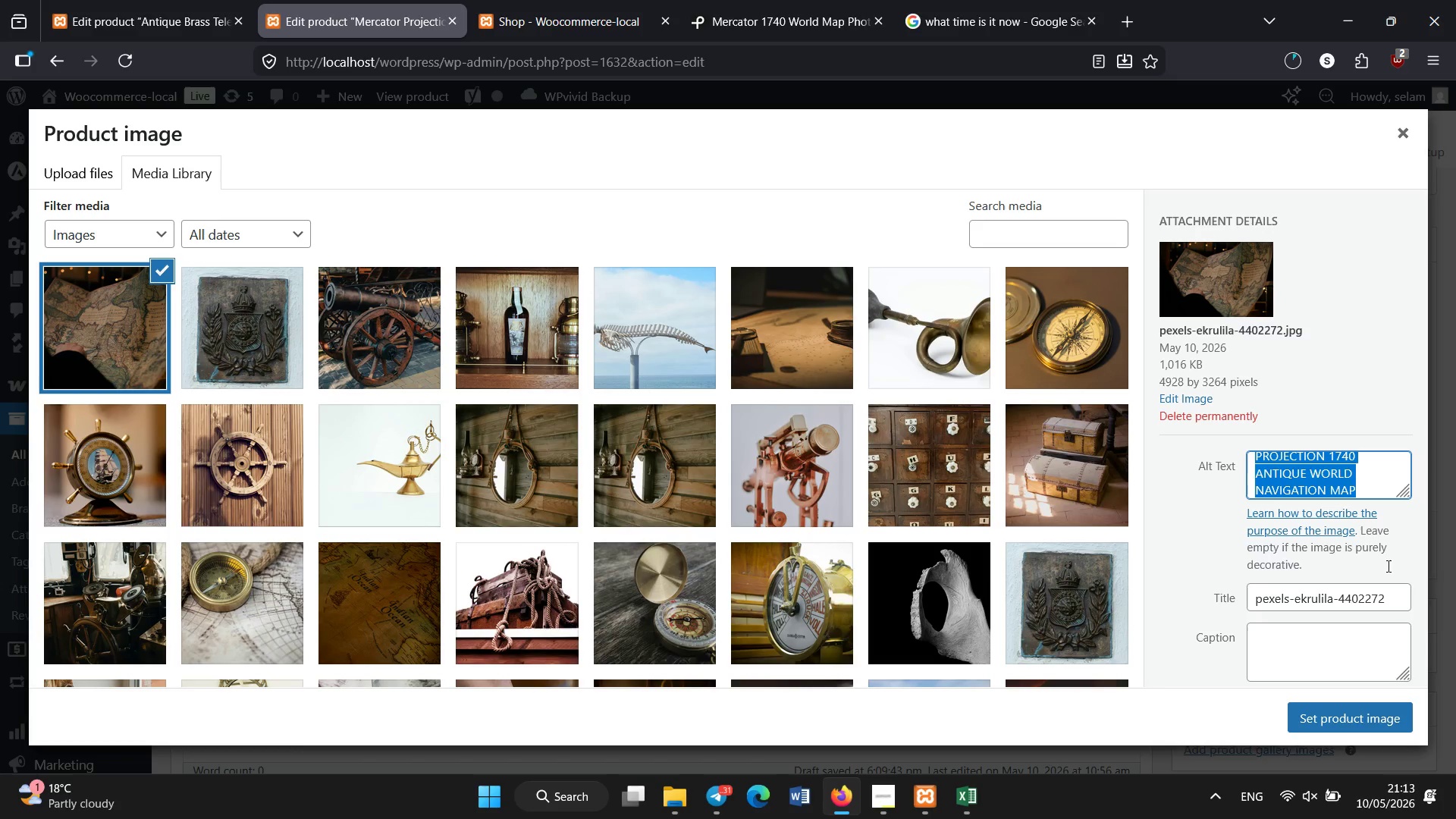 
left_click([1320, 606])
 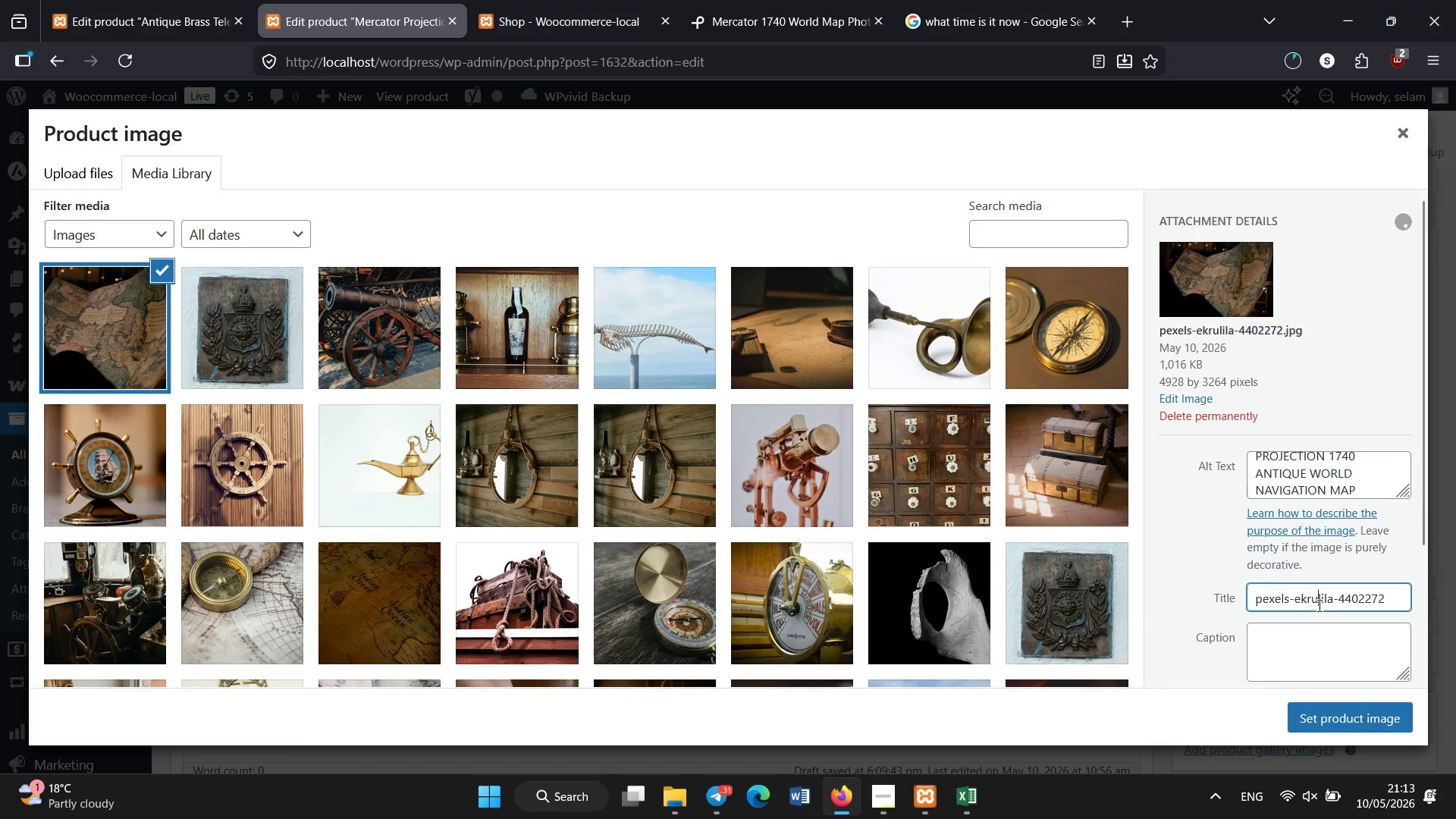 
key(Control+A)
 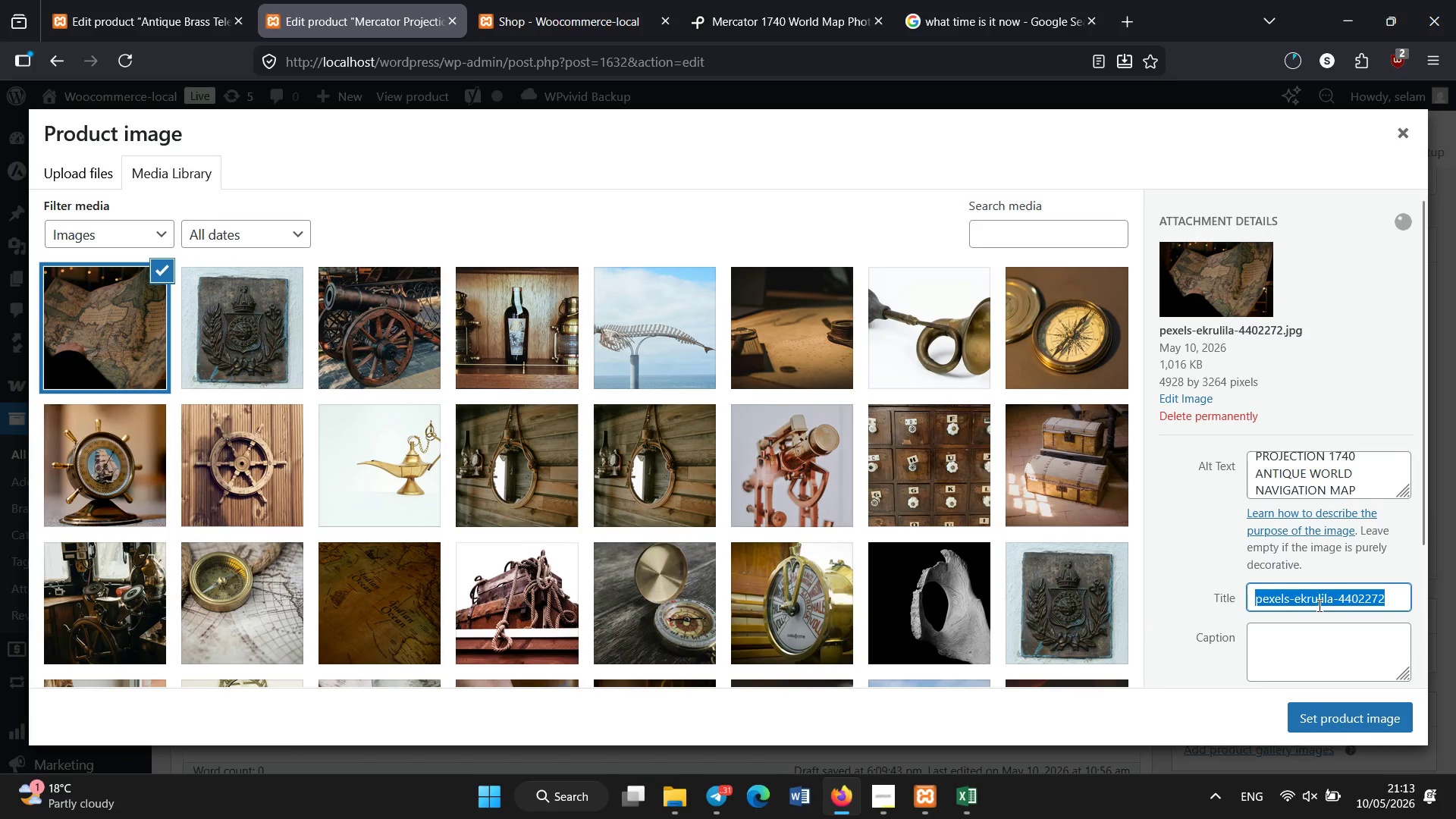 
key(Control+V)
 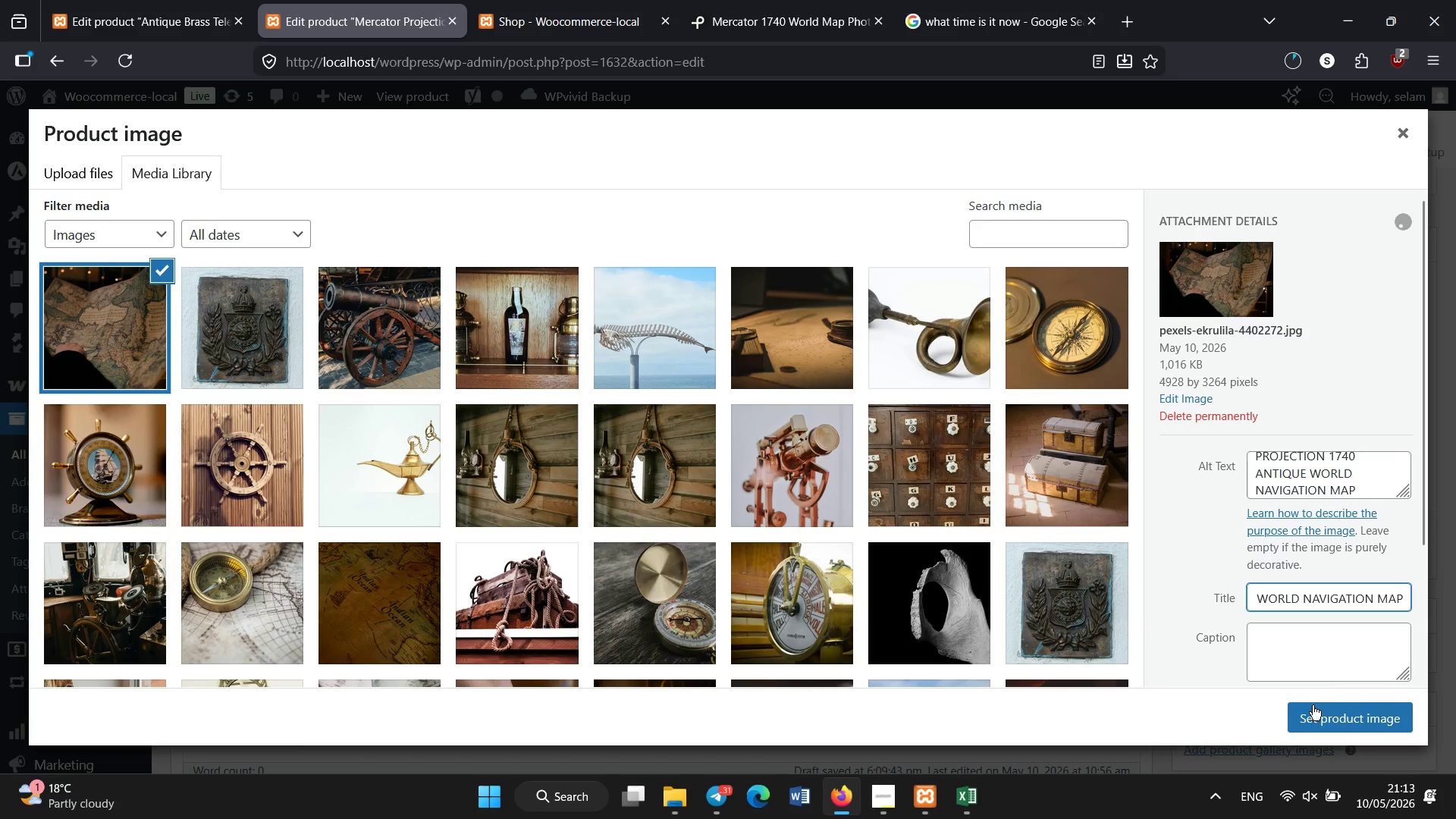 
left_click([1312, 718])
 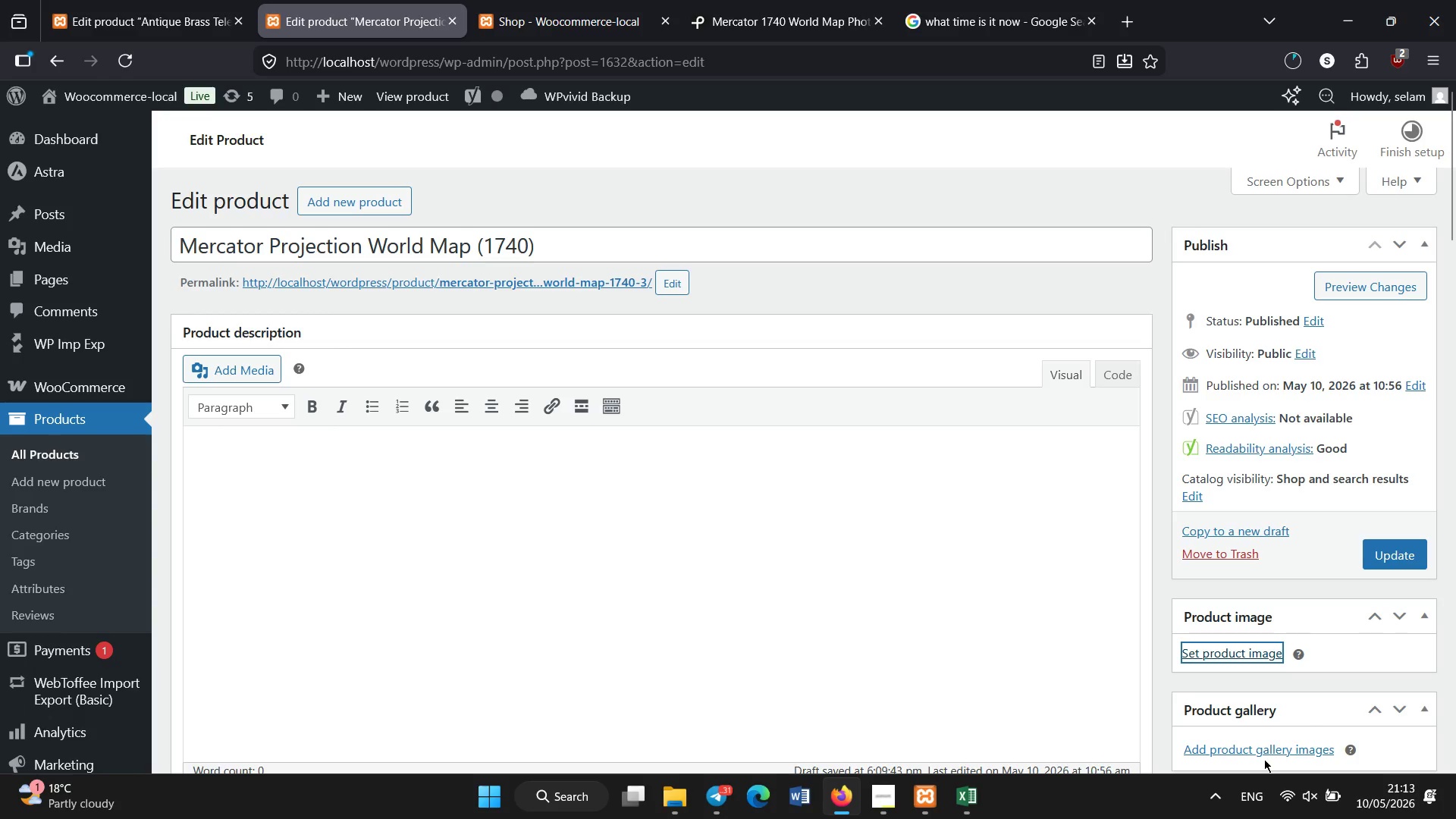 
wait(5.84)
 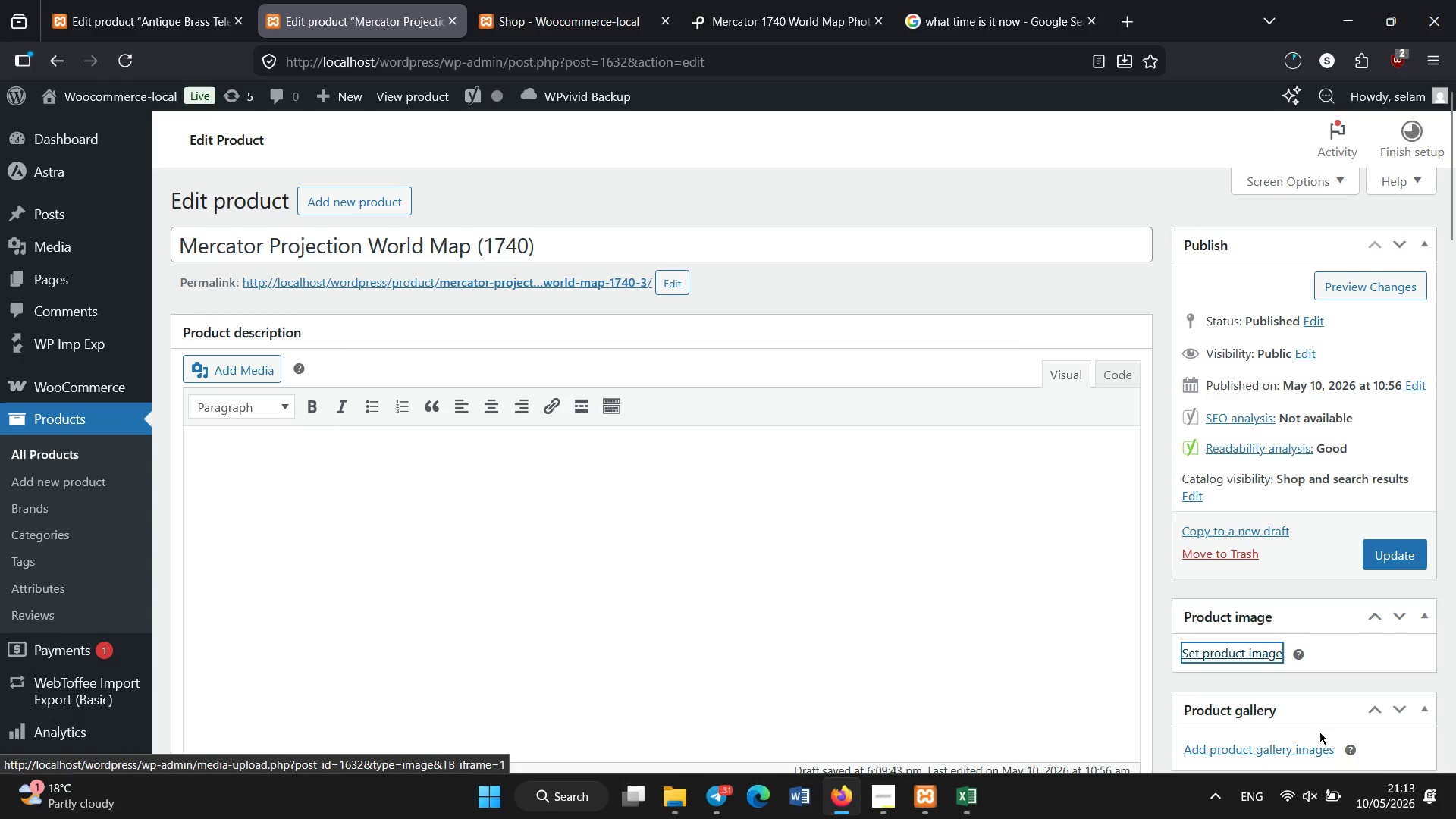 
mouse_move([1247, 648])
 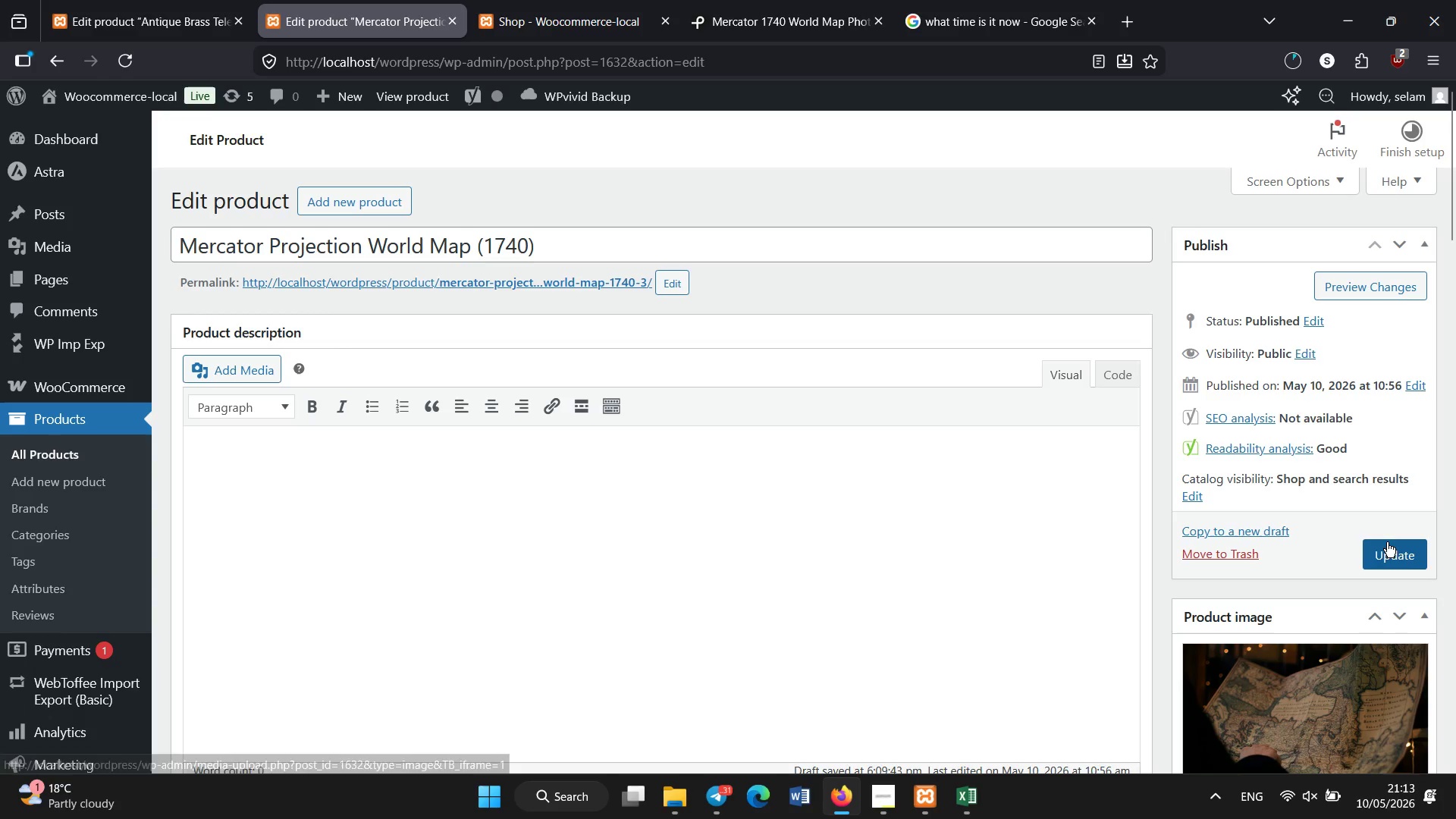 
left_click([1387, 542])
 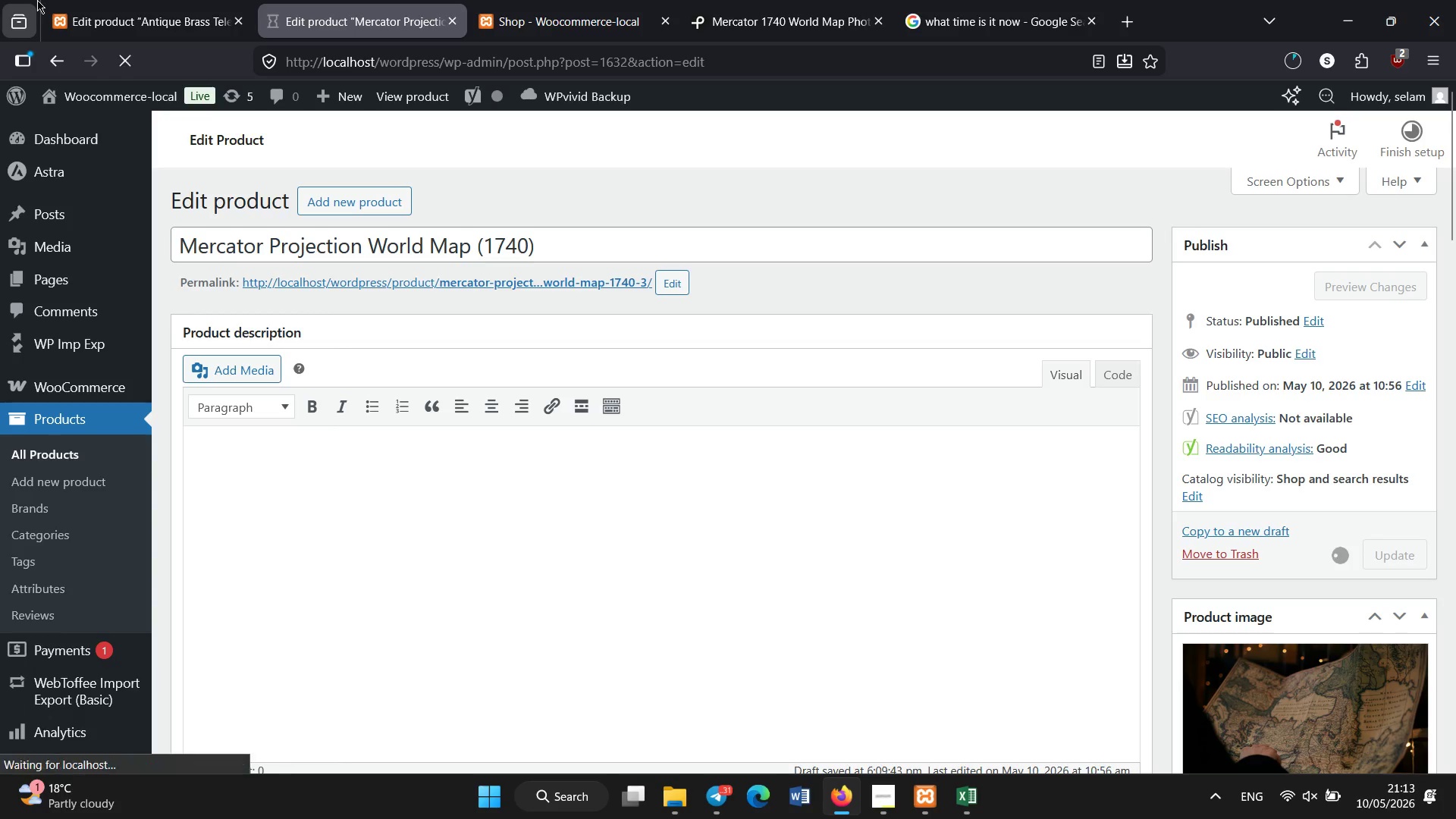 
left_click([203, 0])
 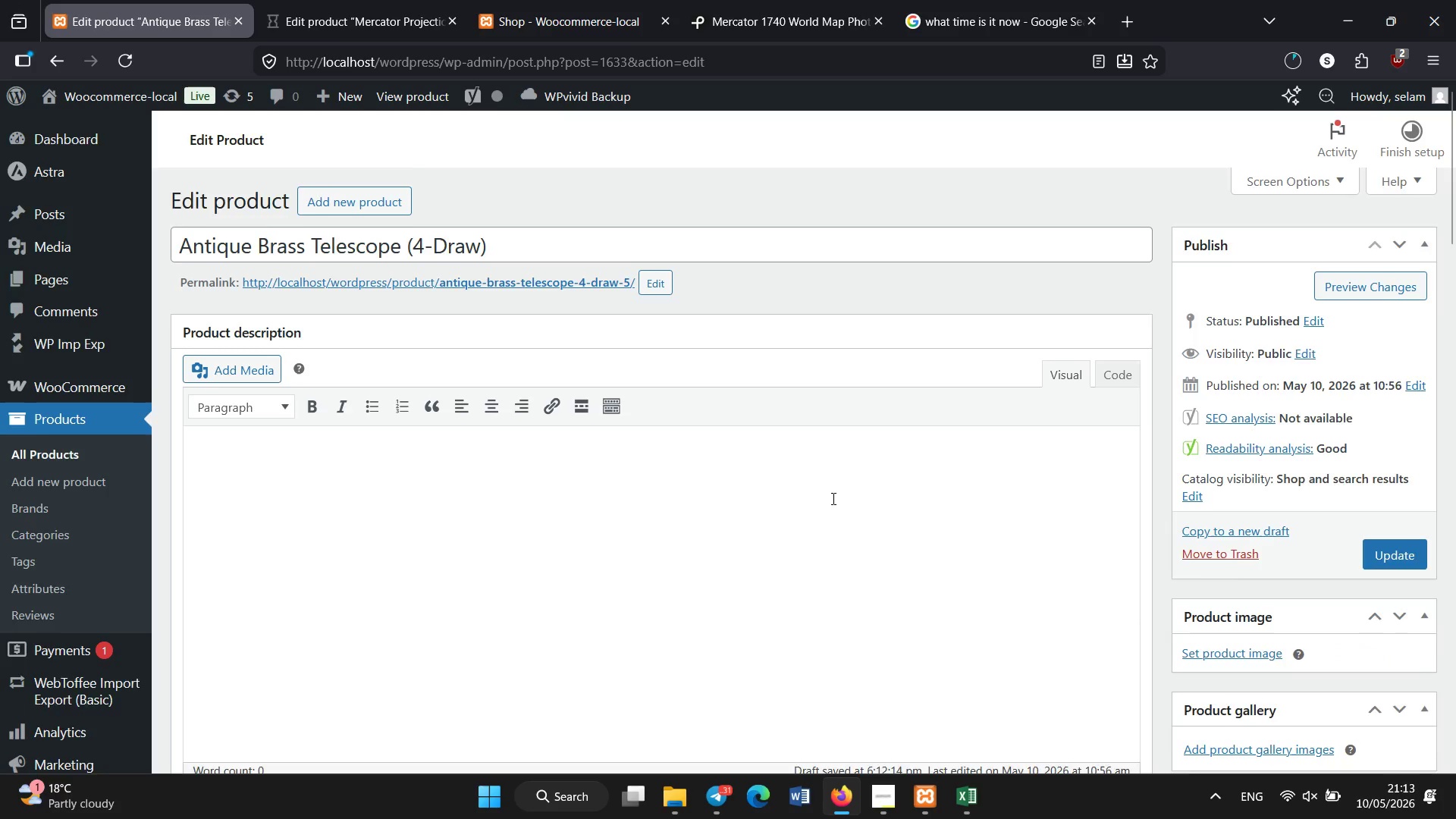 
scroll: coordinate [629, 502], scroll_direction: down, amount: 5.0
 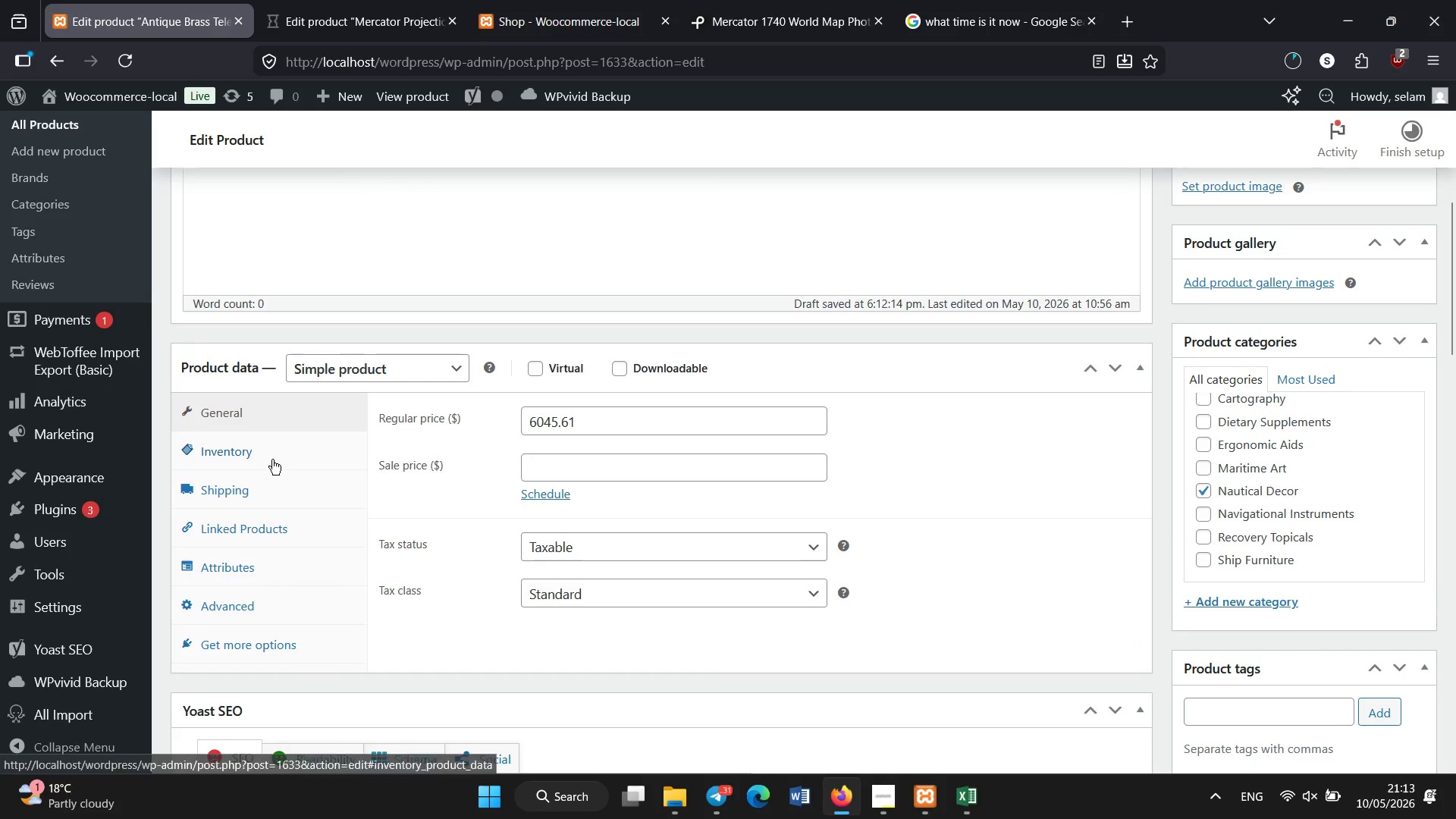 
left_click([274, 457])
 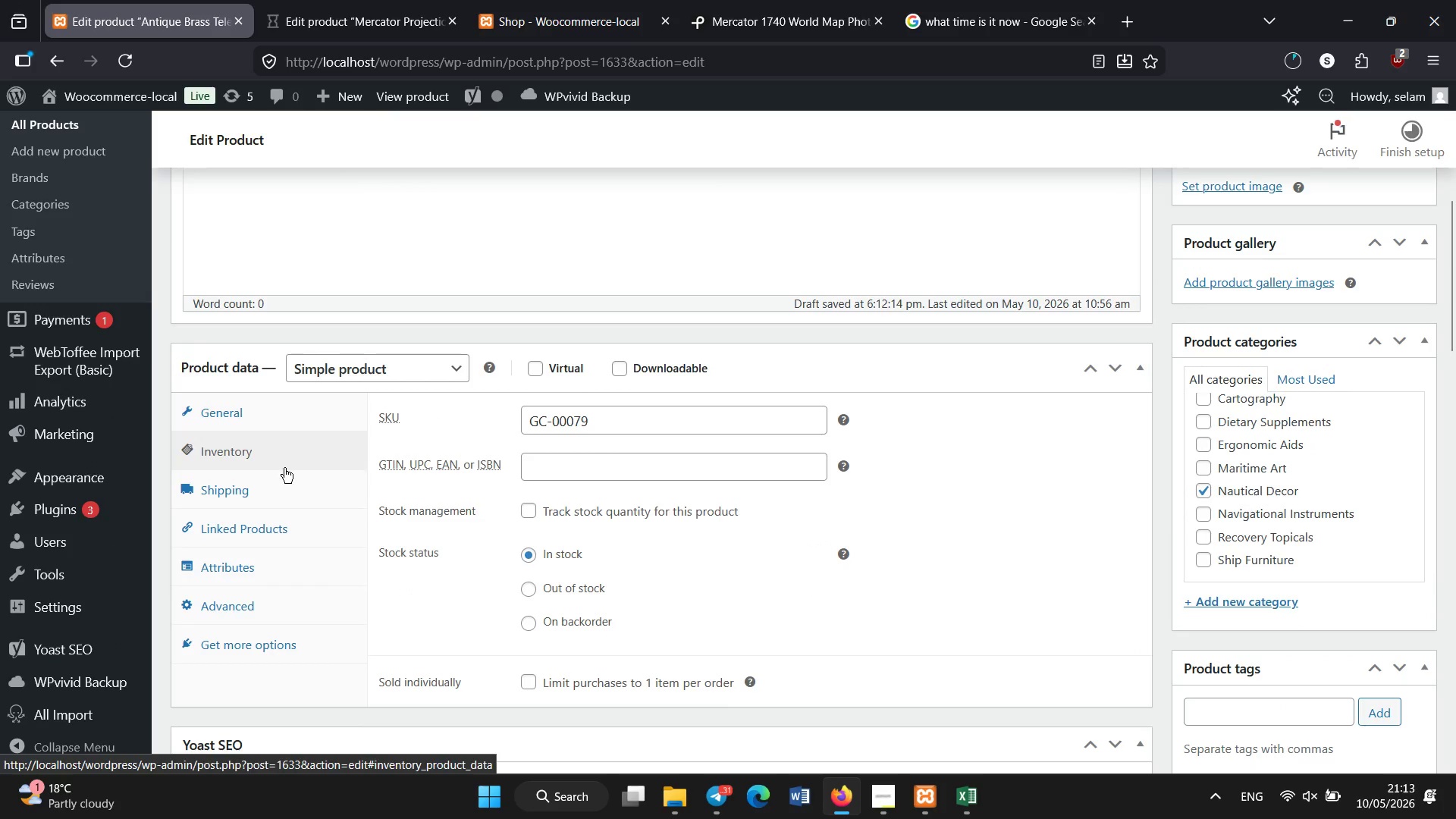 
scroll: coordinate [307, 500], scroll_direction: down, amount: 2.0
 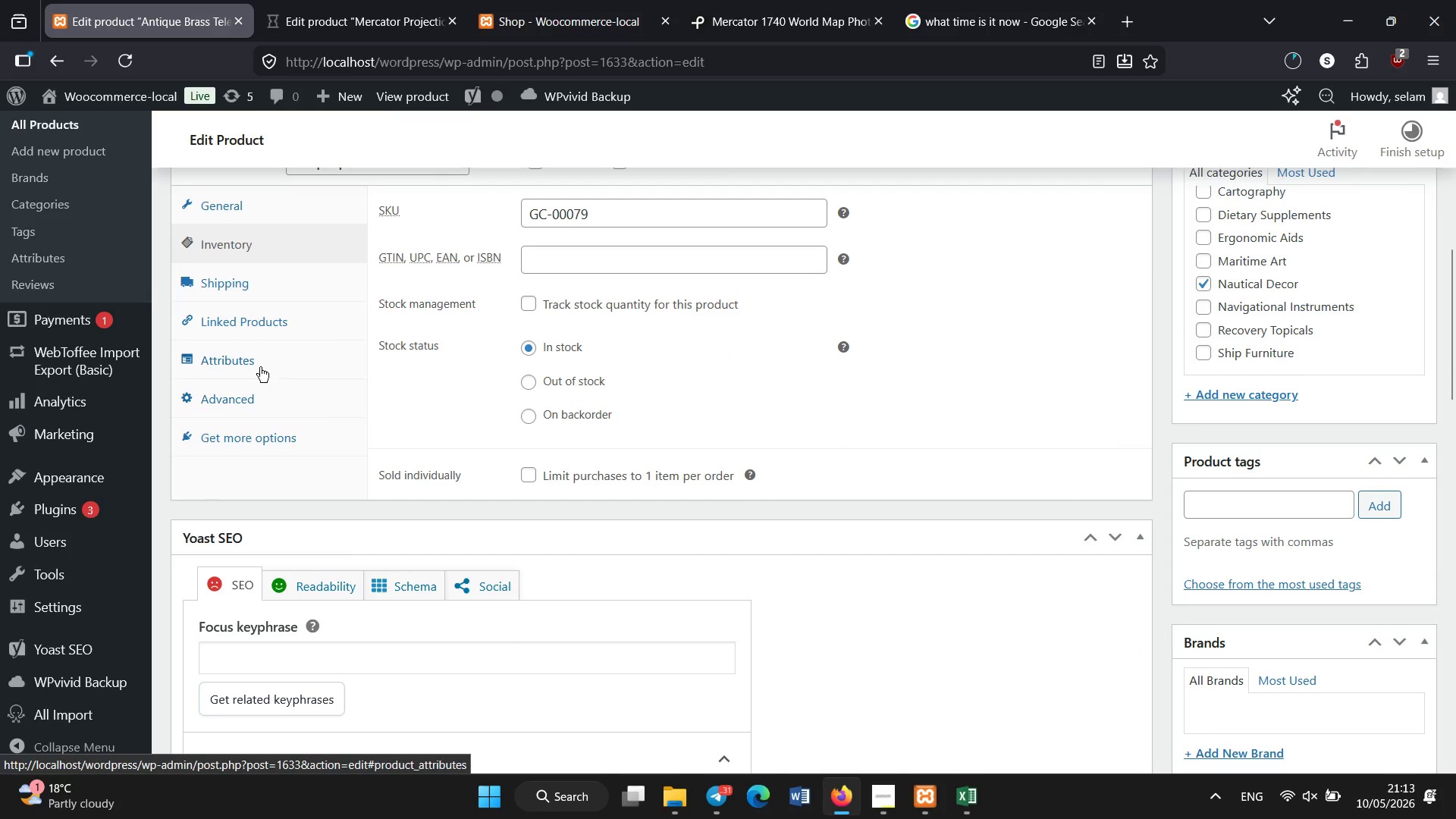 
left_click([262, 362])
 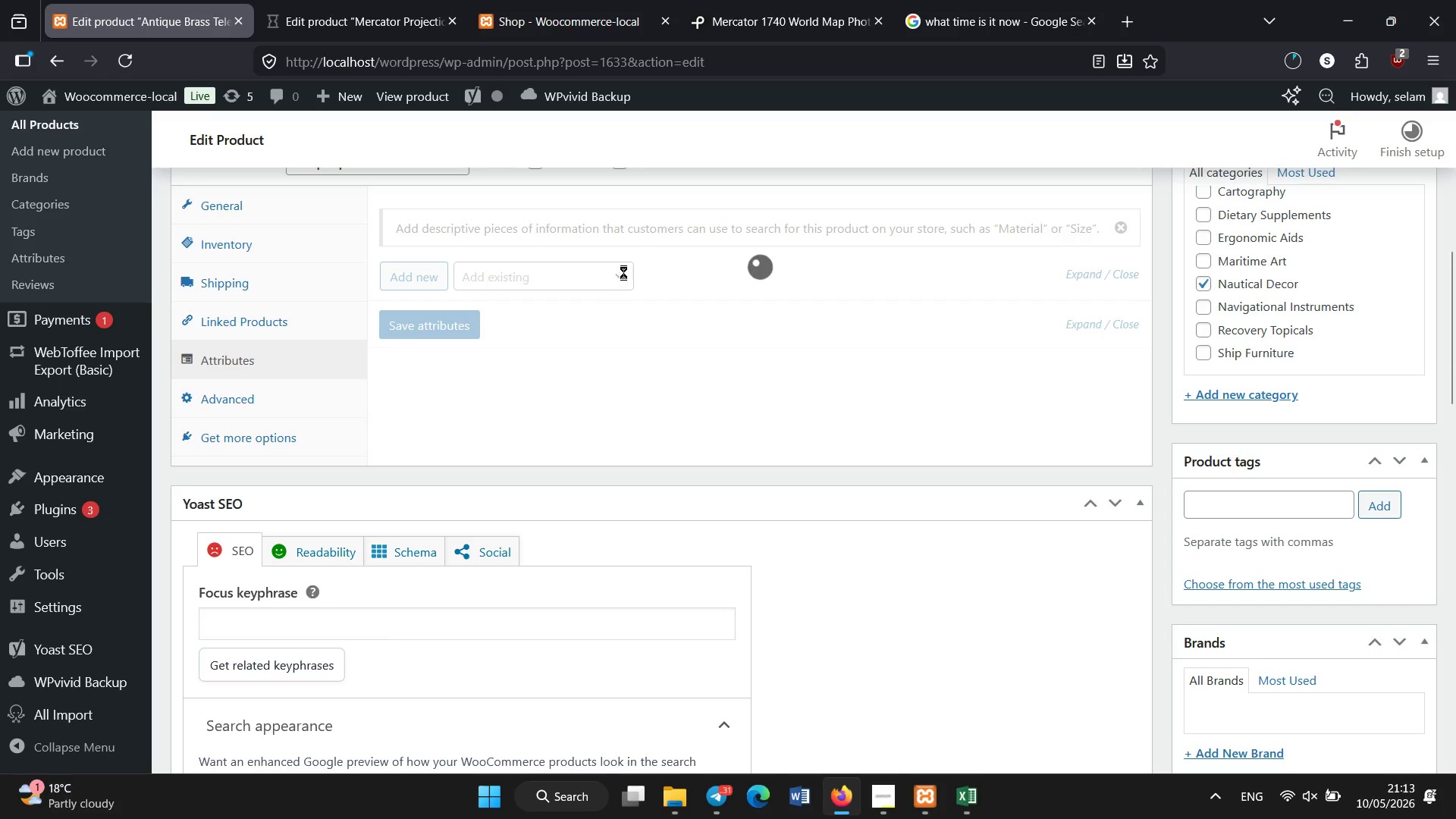 
wait(9.88)
 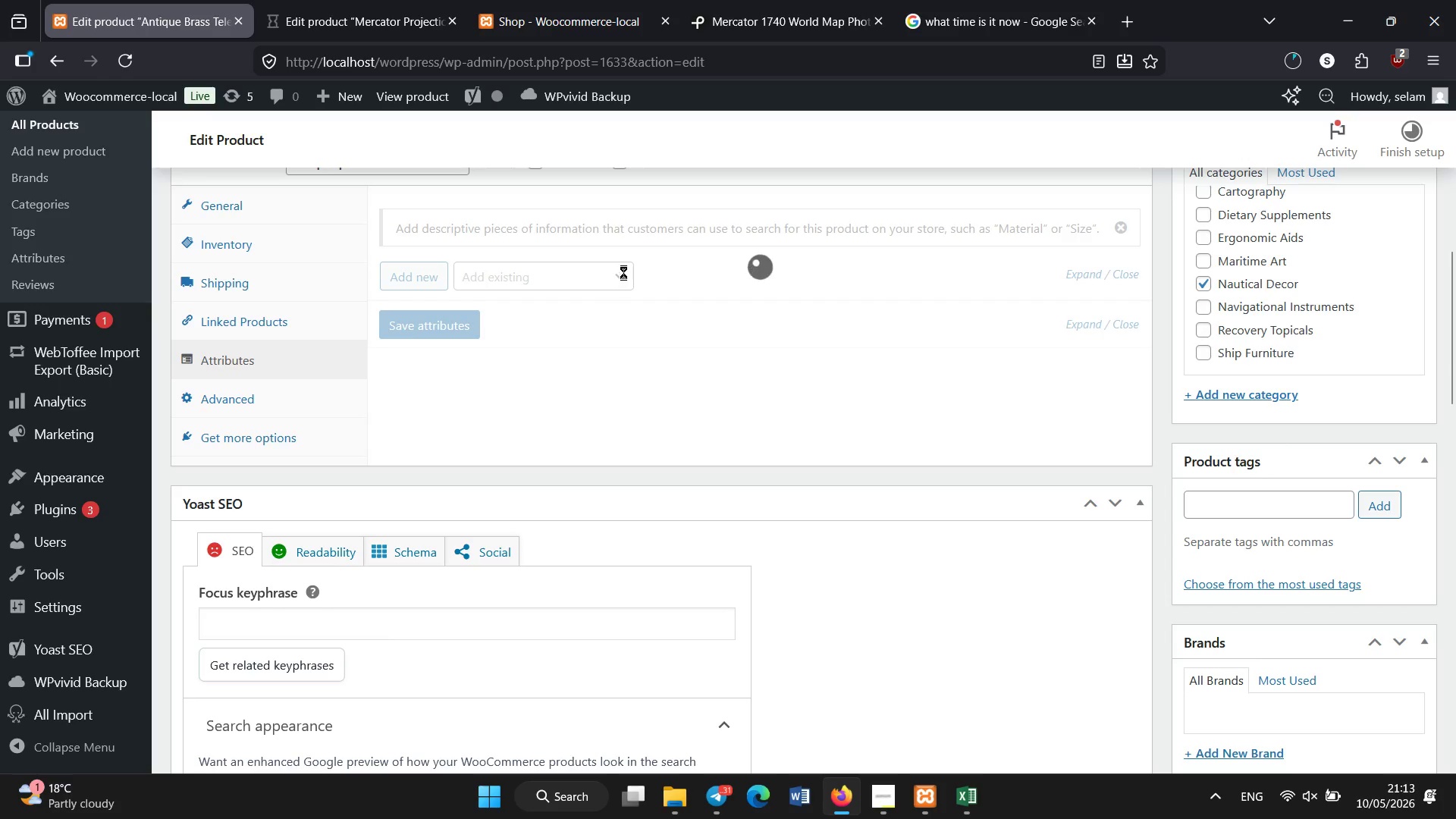 
left_click([623, 272])
 